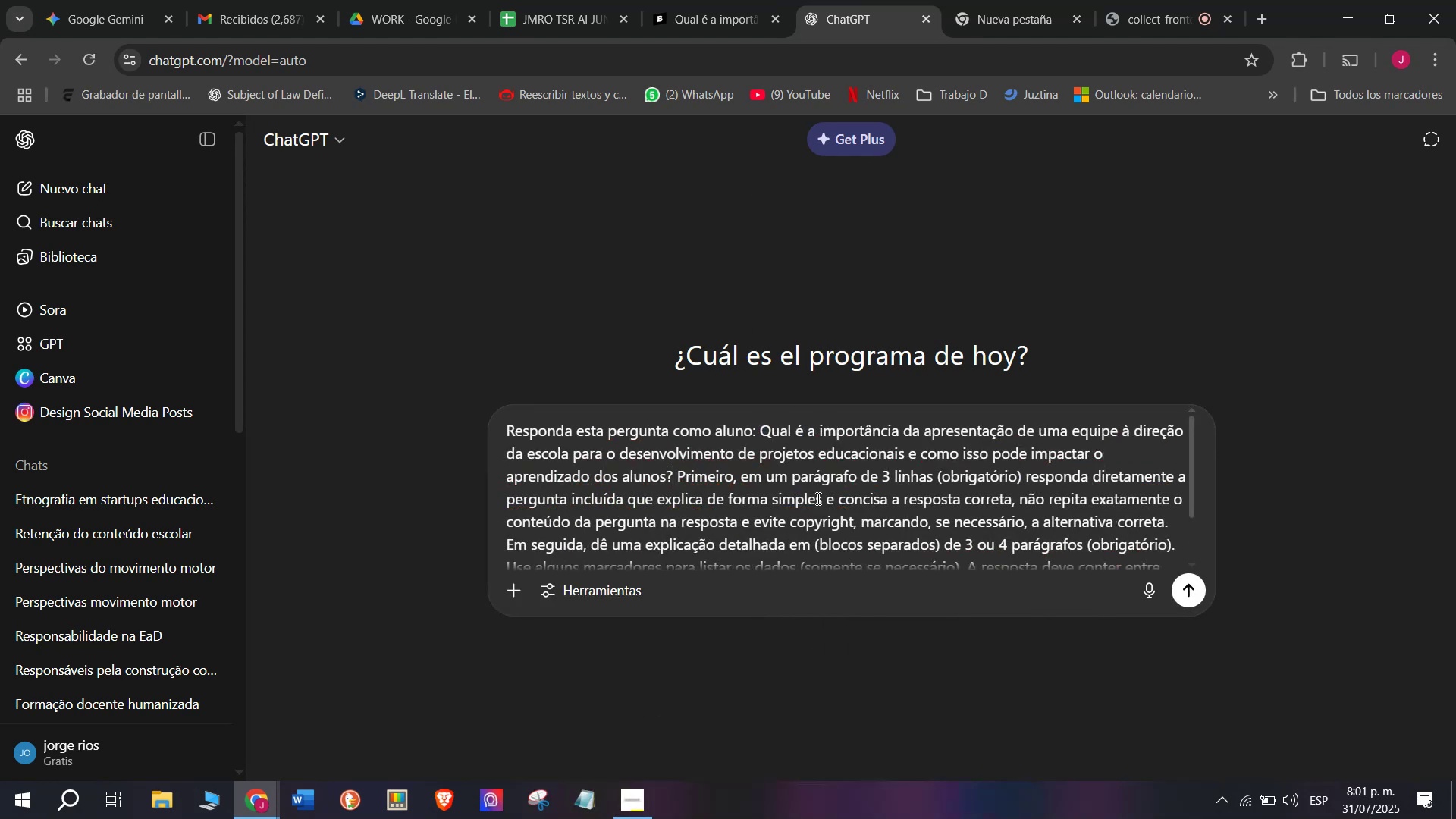 
key(Enter)
 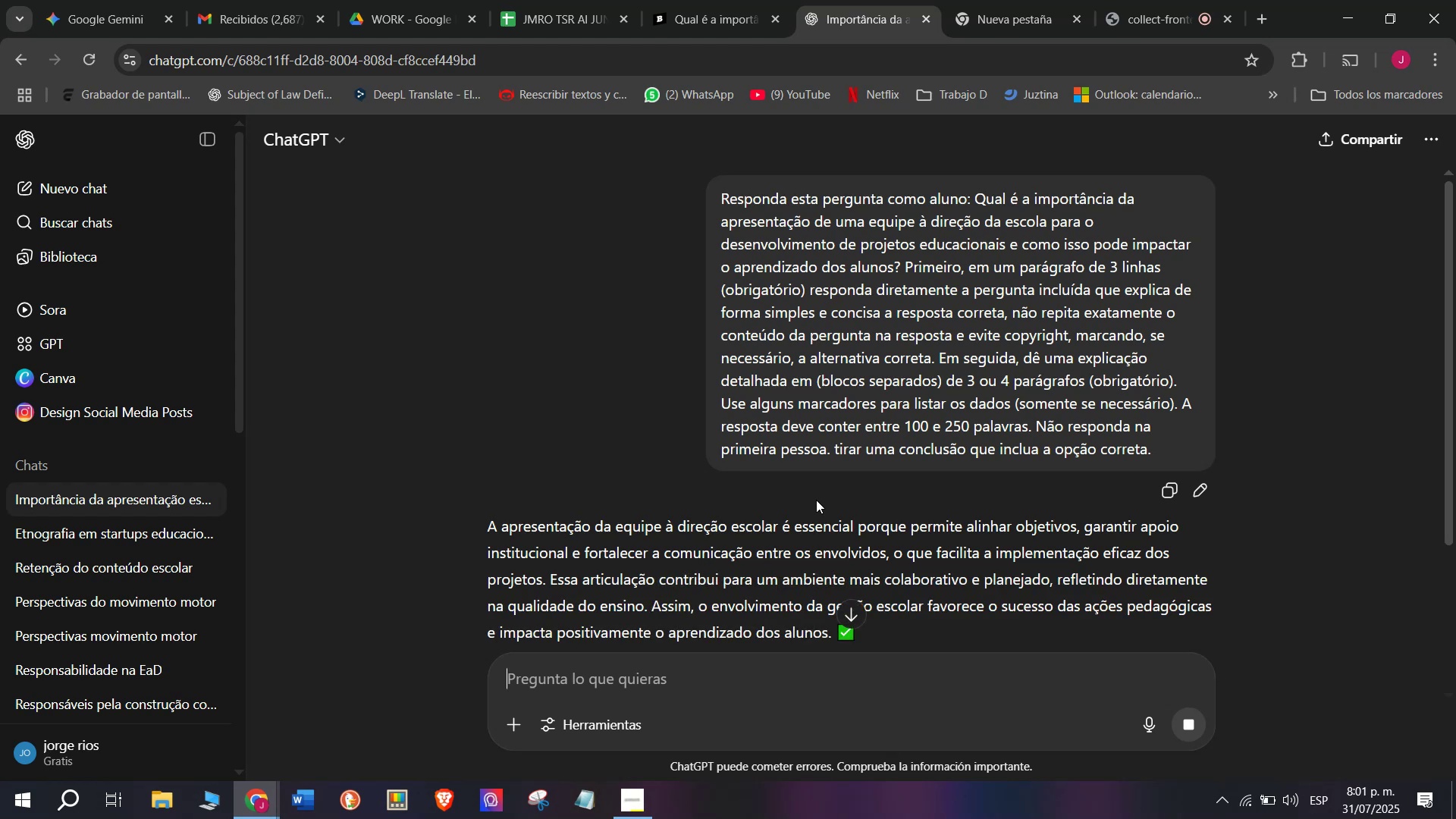 
wait(8.56)
 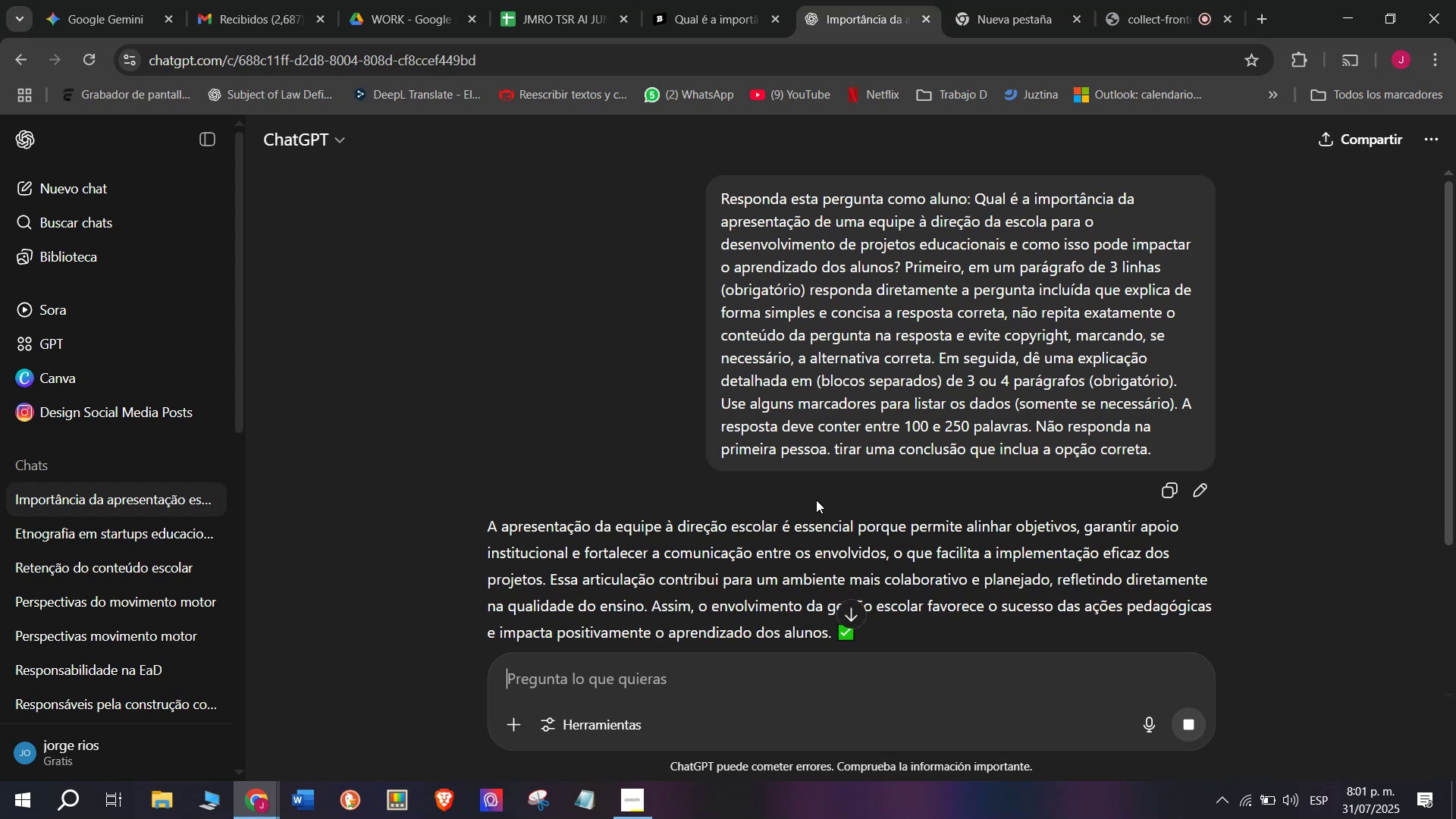 
left_click_drag(start_coordinate=[650, 608], to_coordinate=[488, 530])
 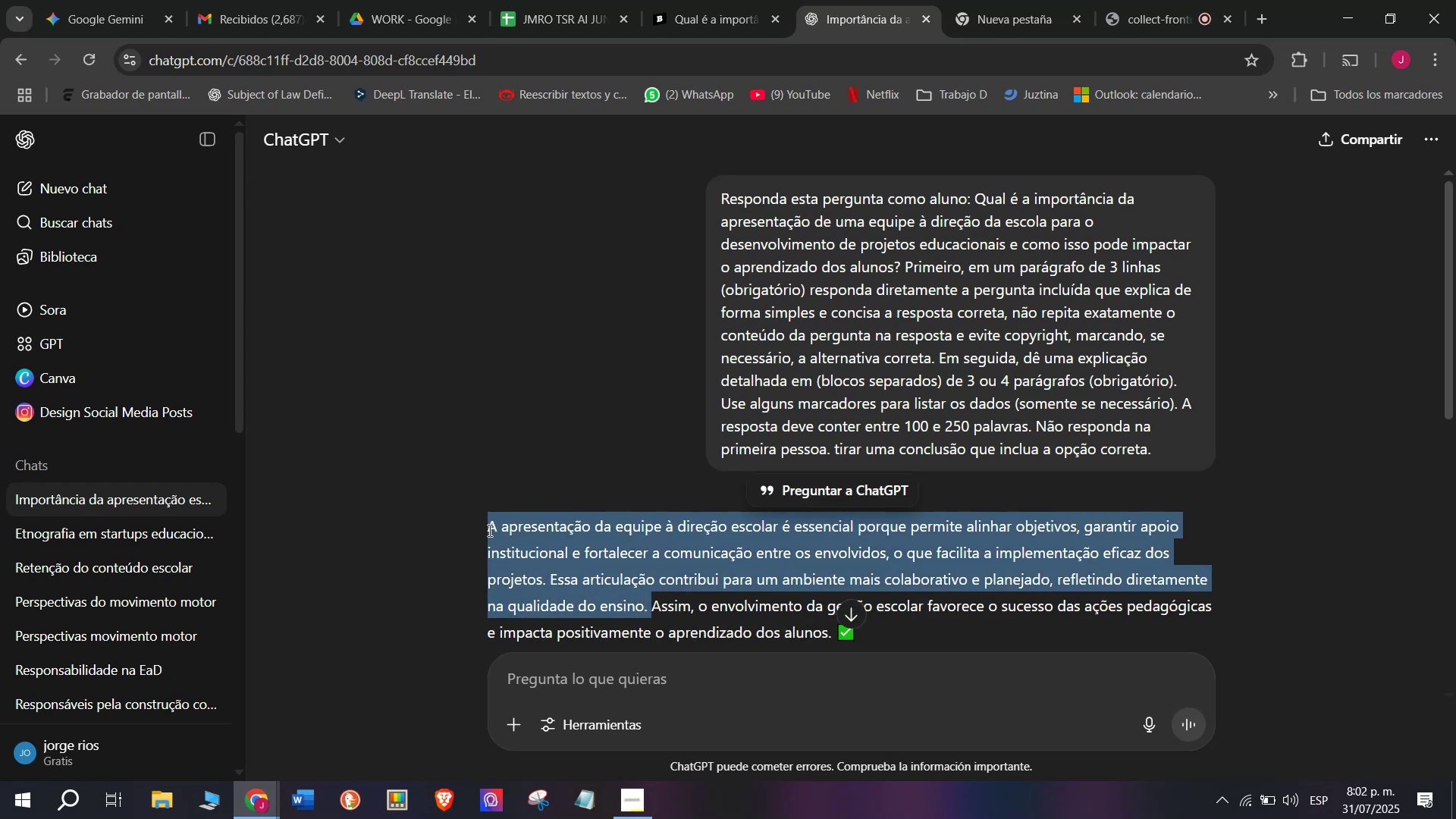 
key(Control+C)
 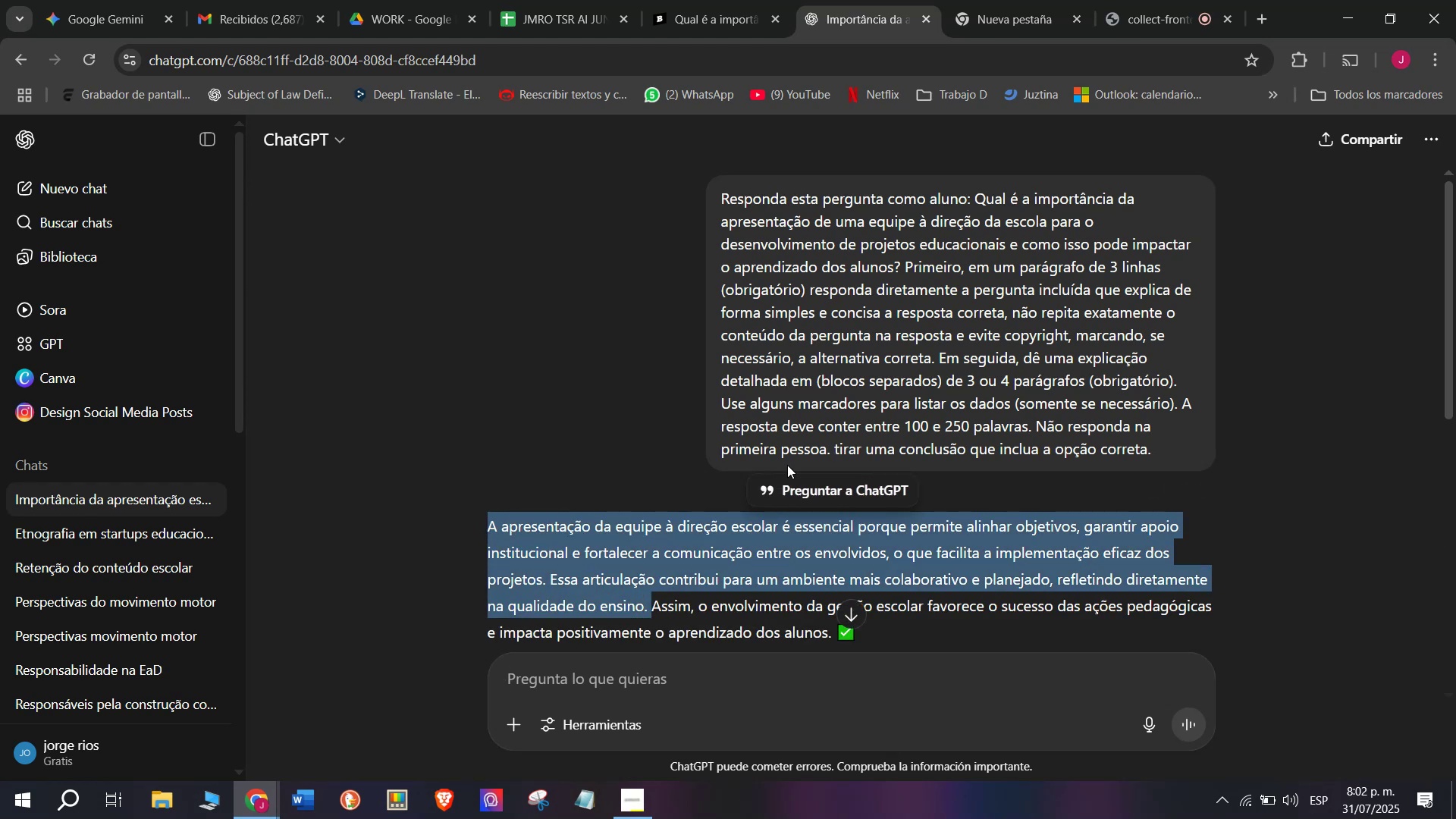 
scroll: coordinate [794, 445], scroll_direction: down, amount: 2.0
 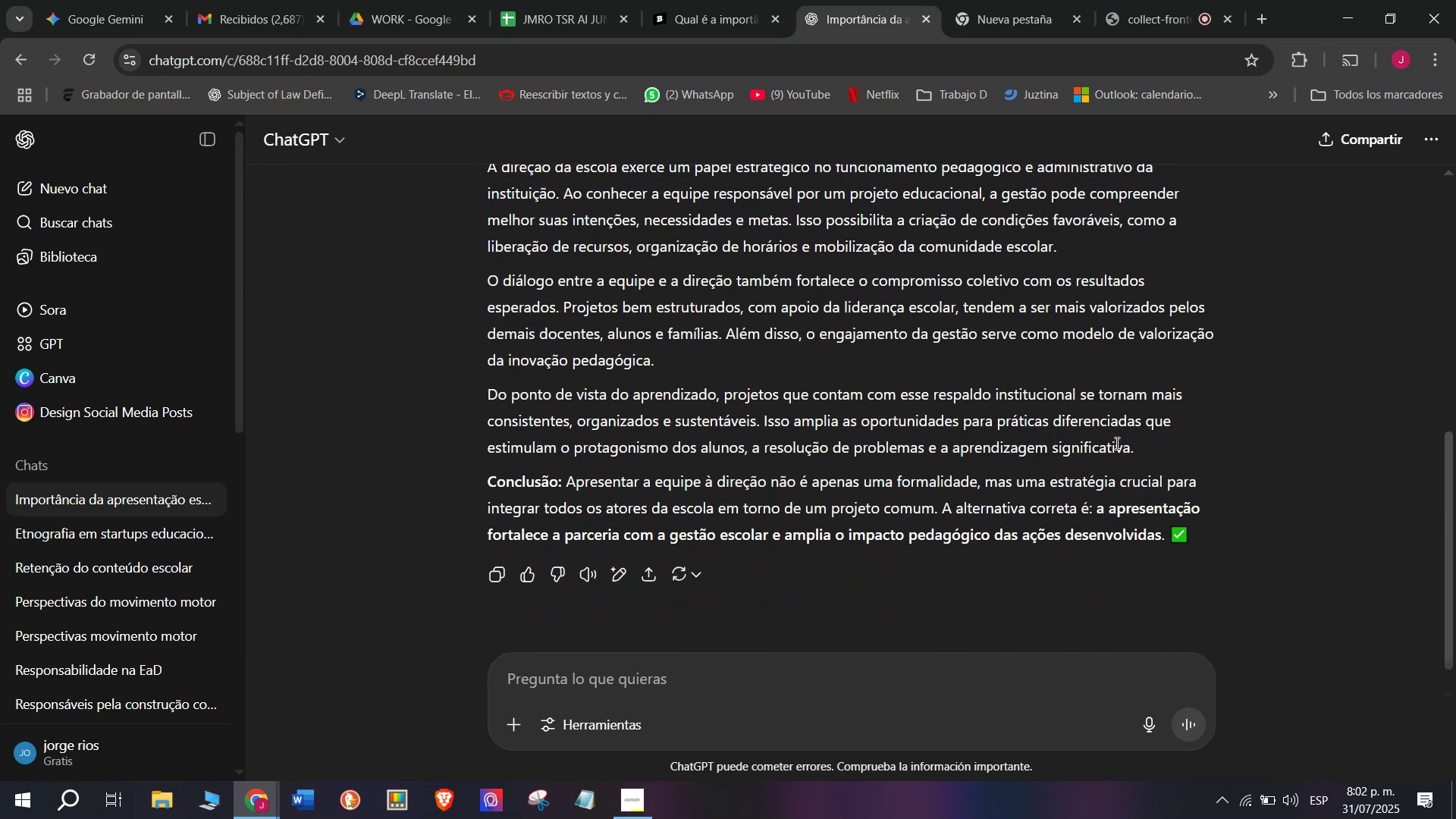 
left_click_drag(start_coordinate=[1139, 450], to_coordinate=[482, 321])
 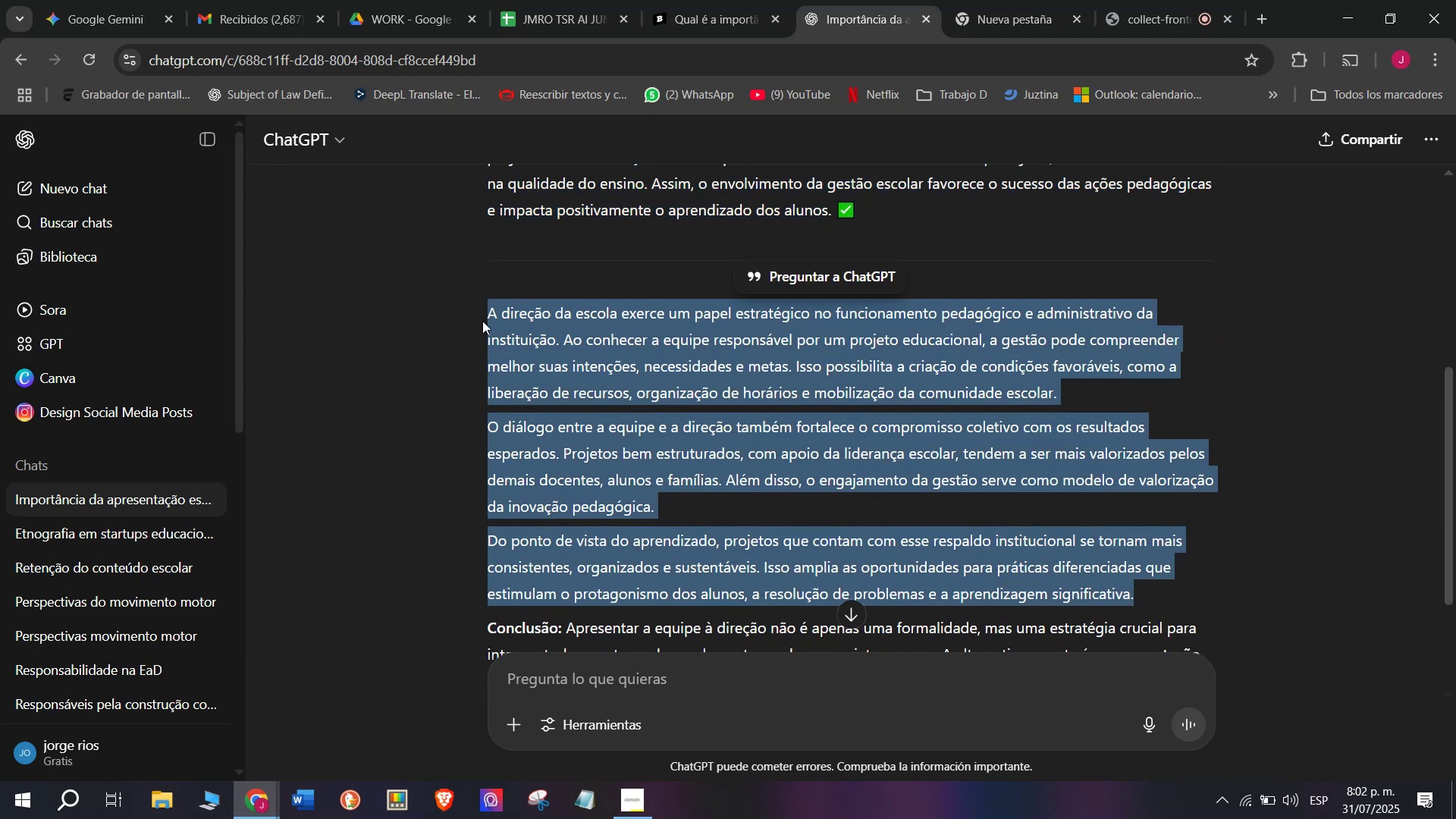 
key(Control+C)
 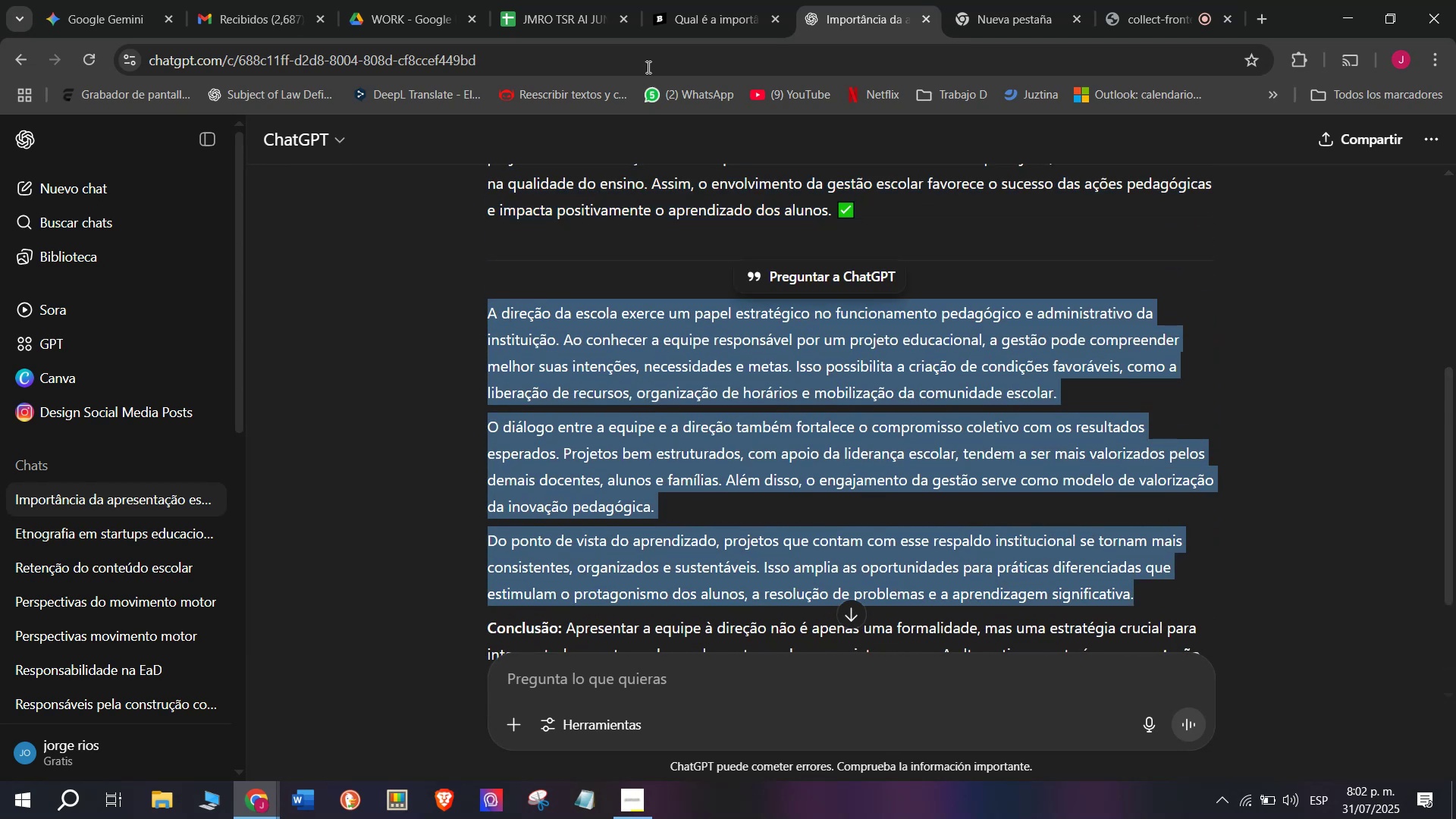 
left_click([695, 0])
 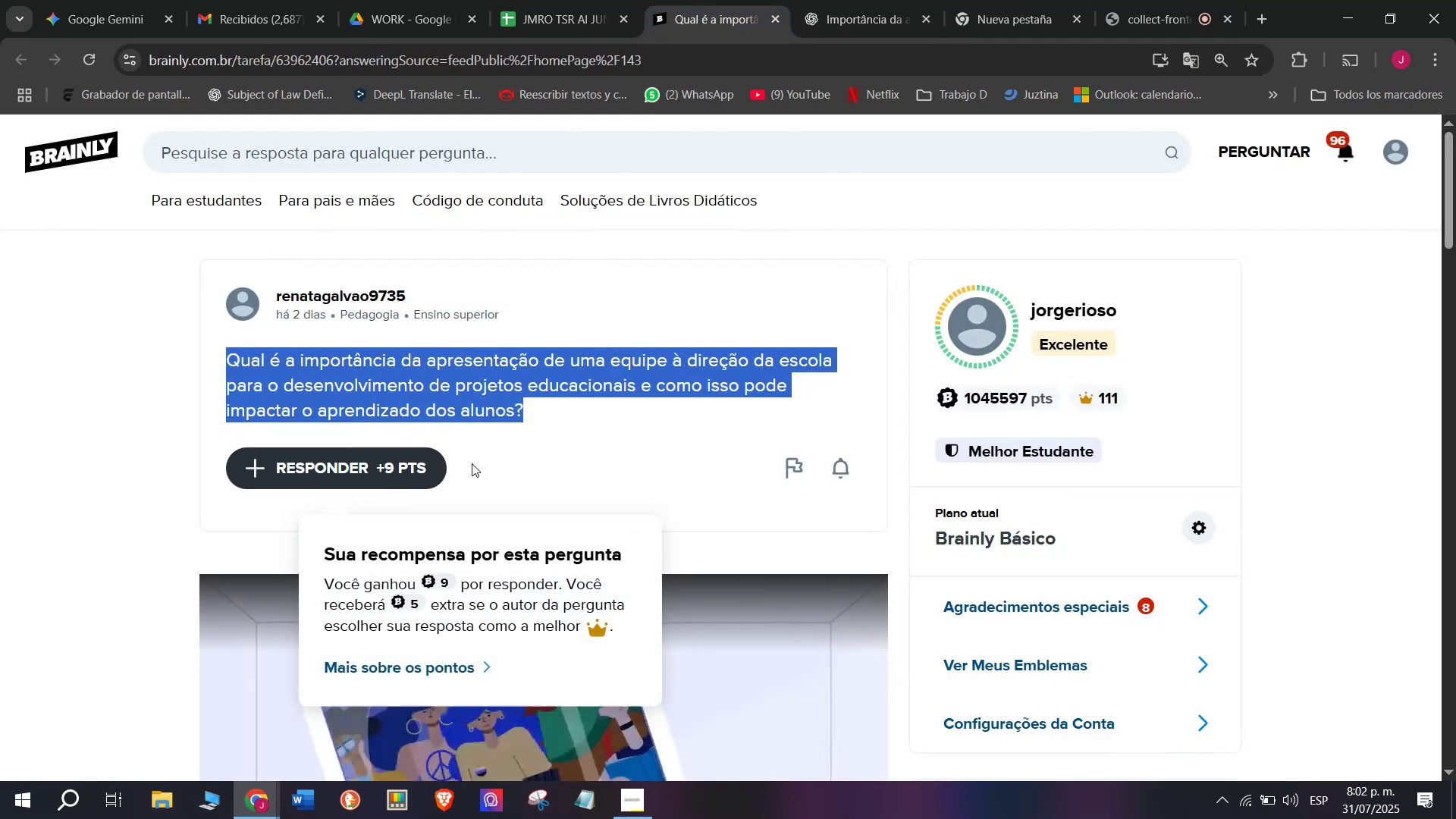 
left_click_drag(start_coordinate=[672, 389], to_coordinate=[479, 217])
 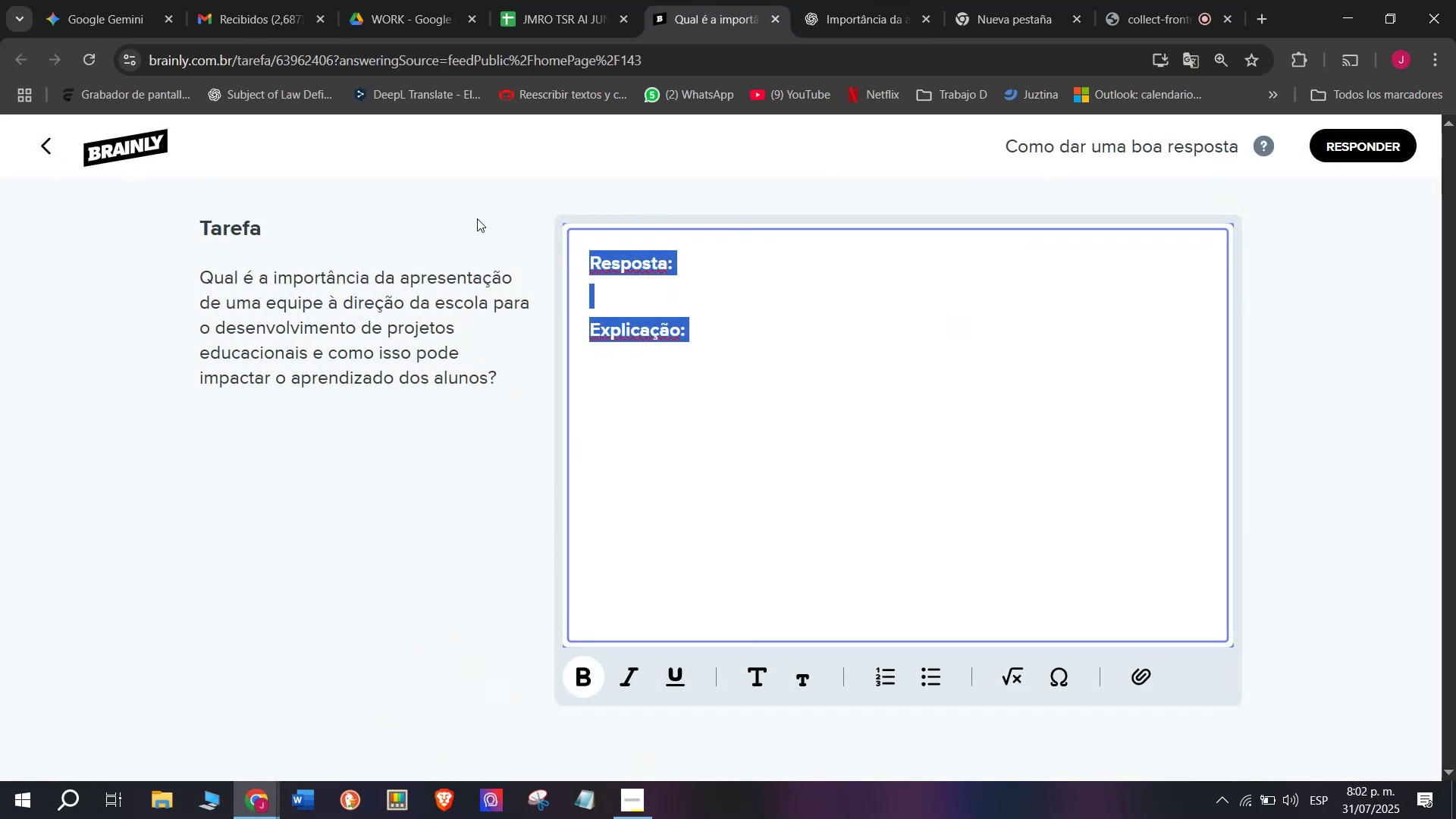 
key(Meta+V)
 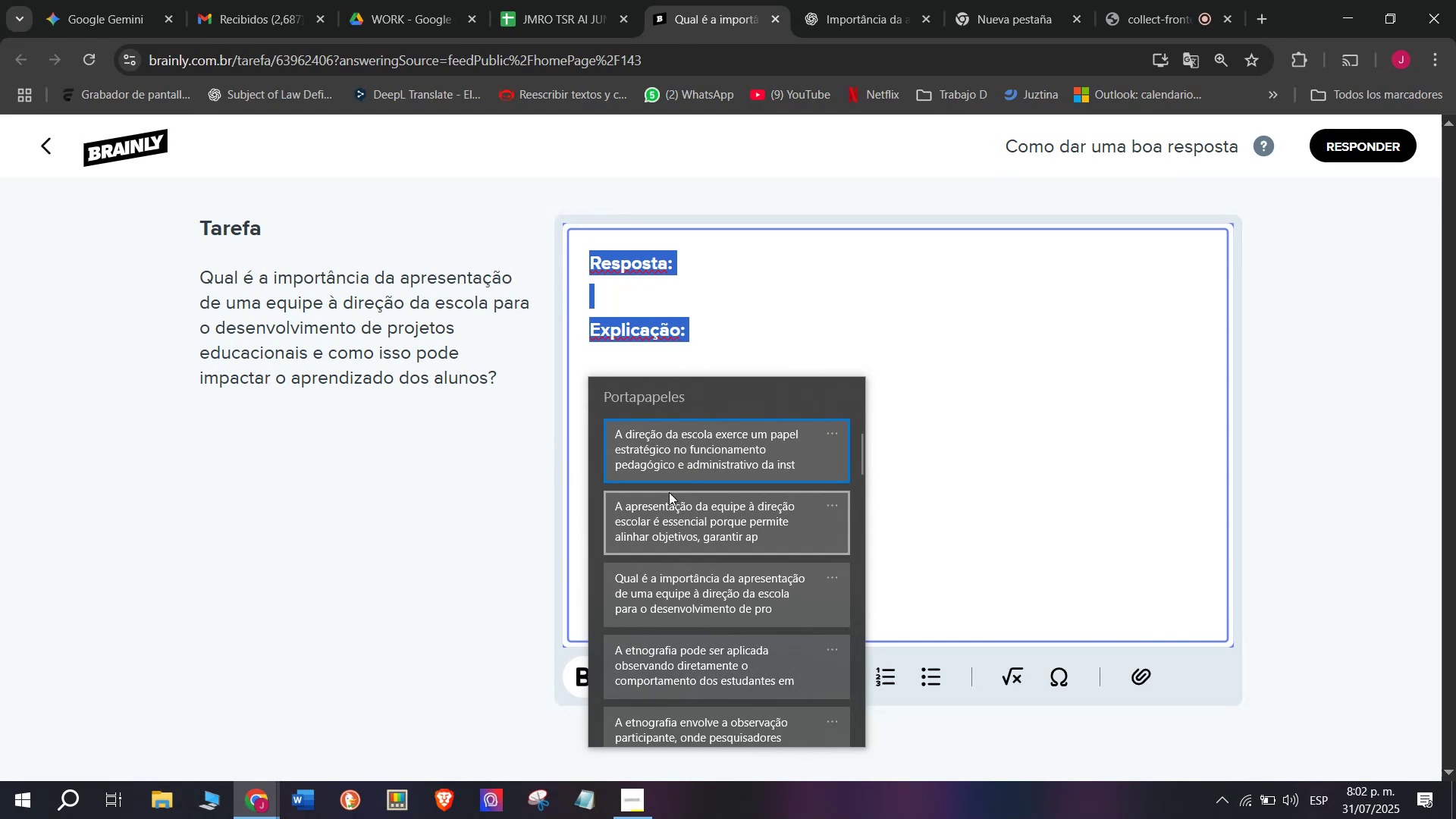 
left_click([670, 509])
 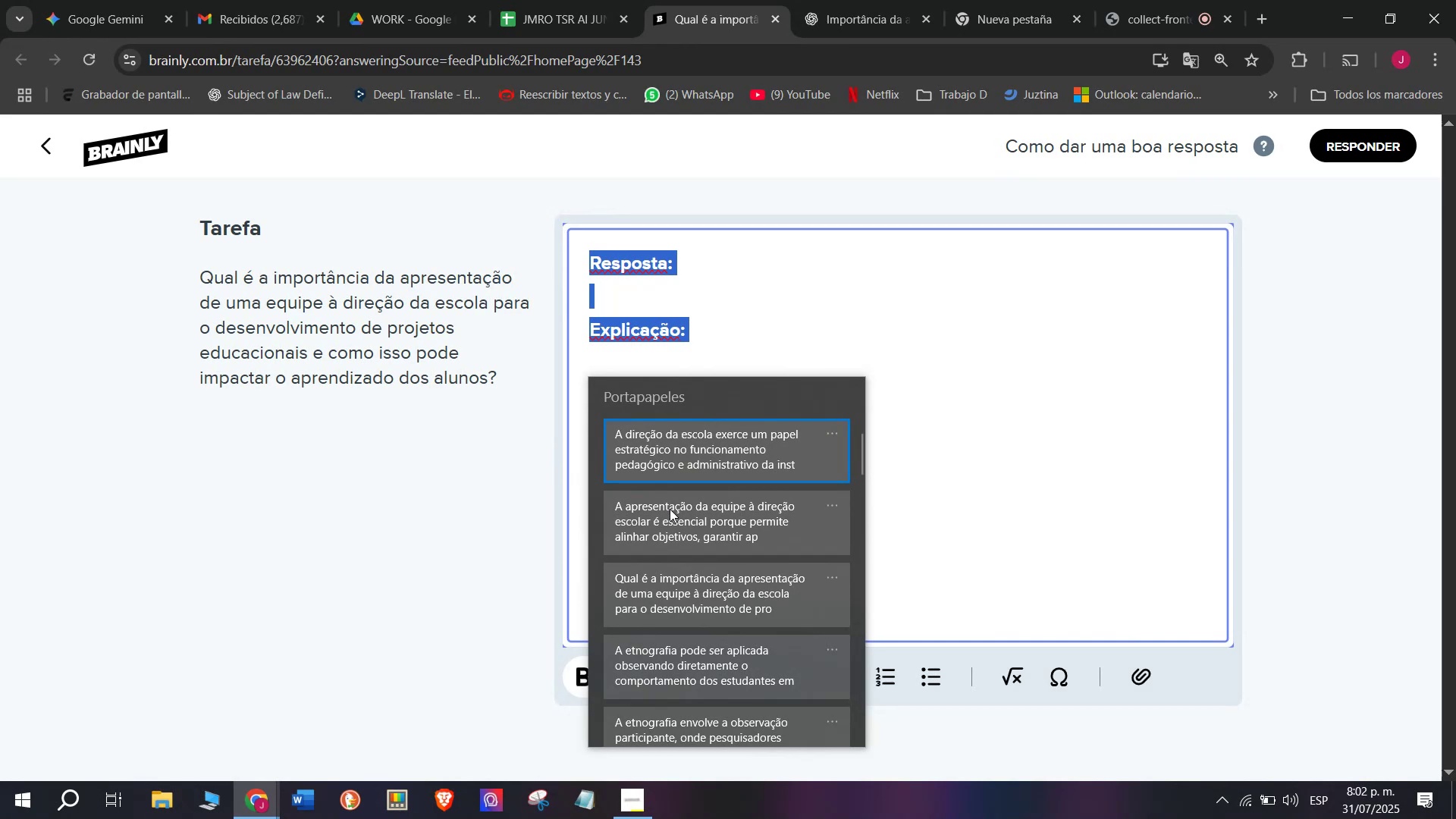 
key(Control+ControlLeft)
 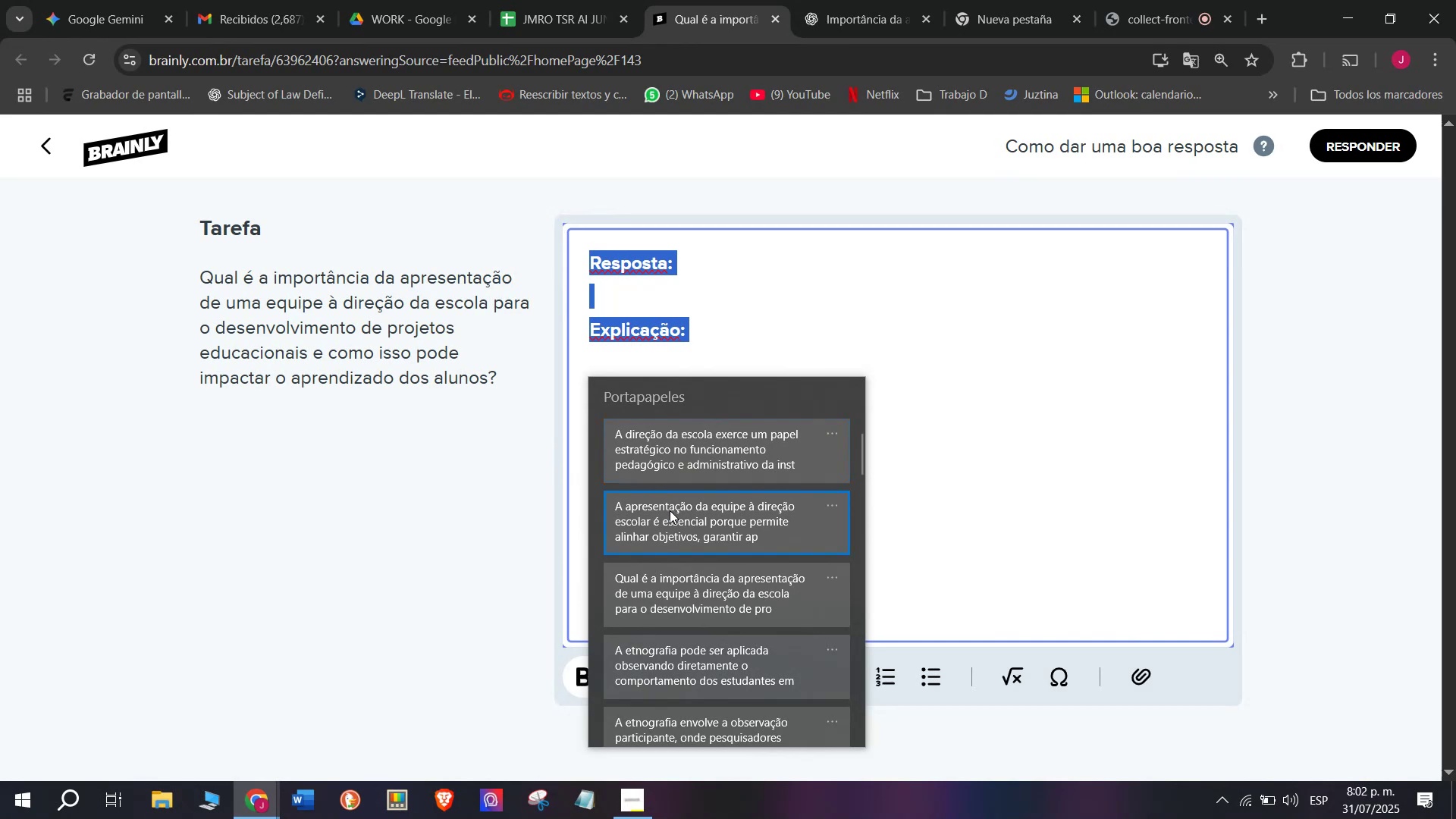 
key(Control+V)
 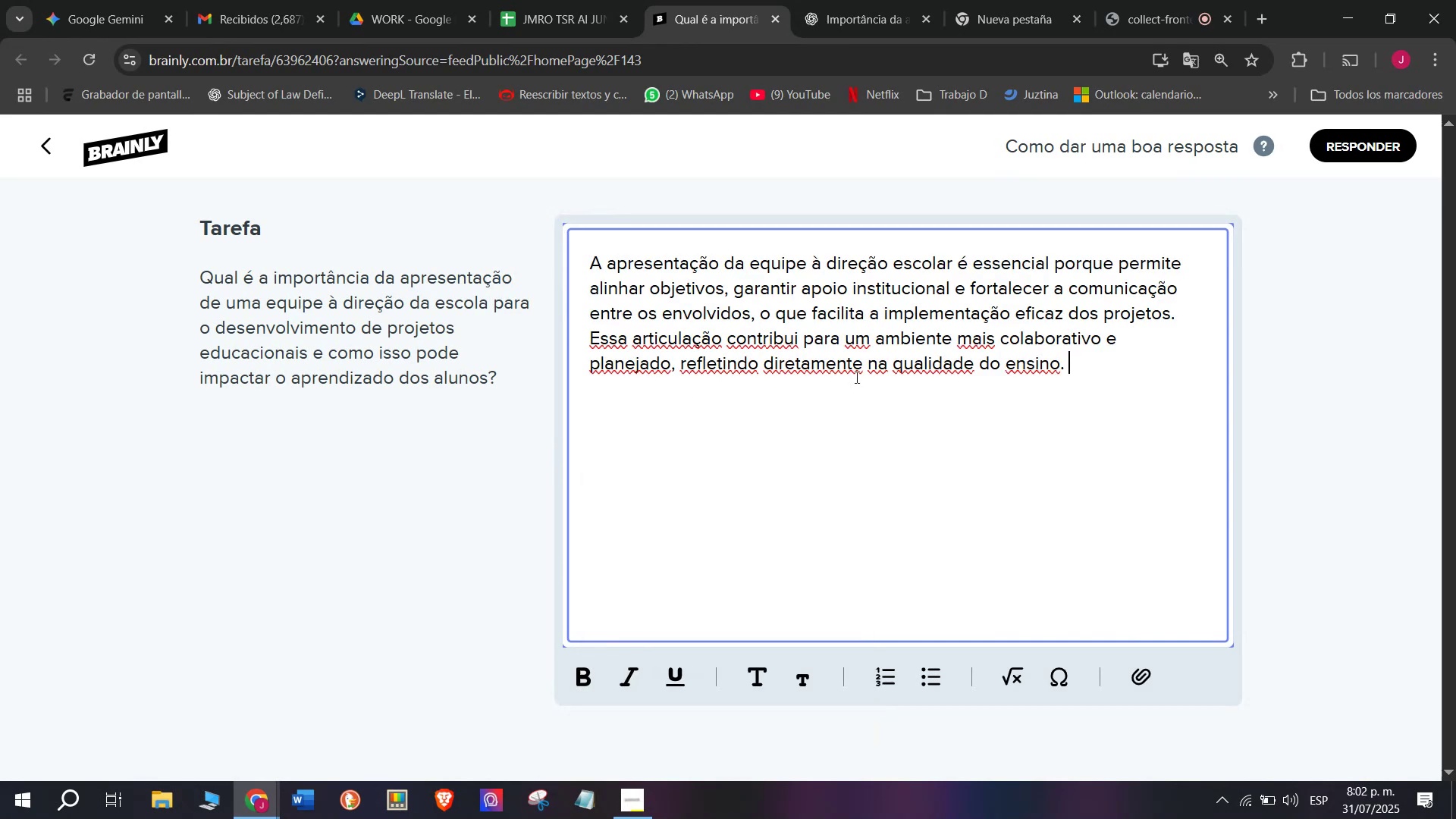 
left_click_drag(start_coordinate=[1082, 367], to_coordinate=[585, 333])
 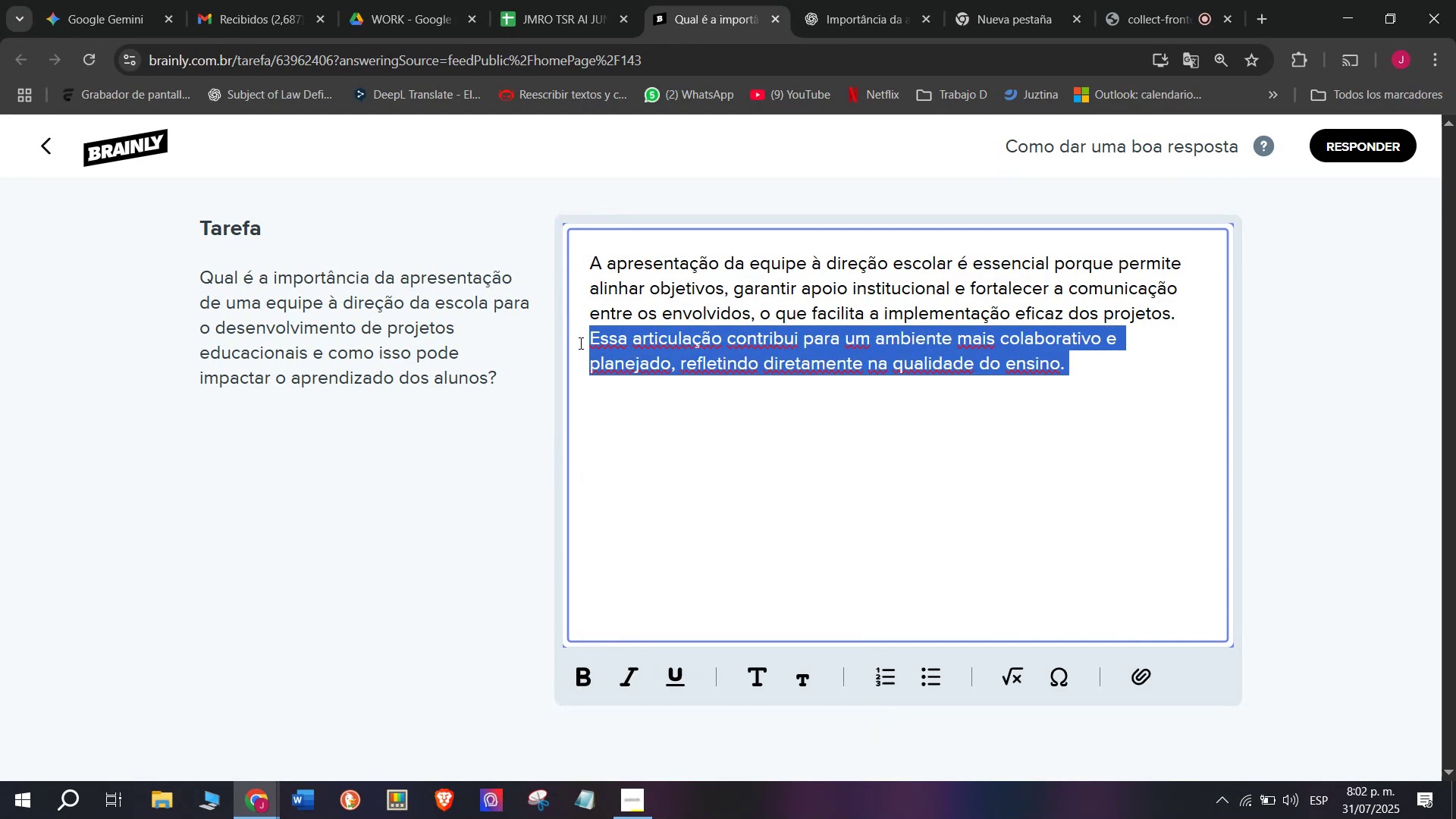 
key(Backspace)
 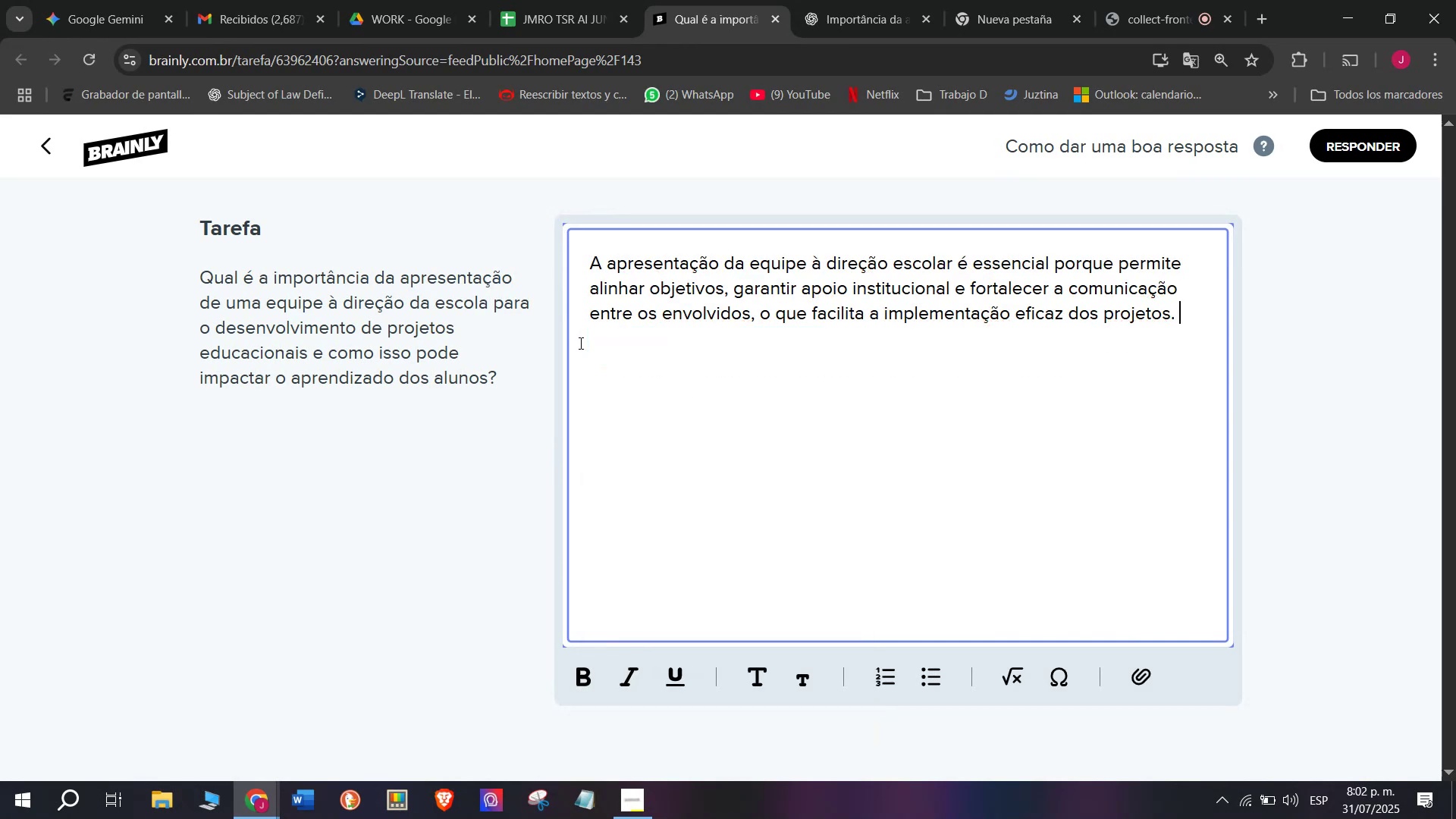 
key(Enter)
 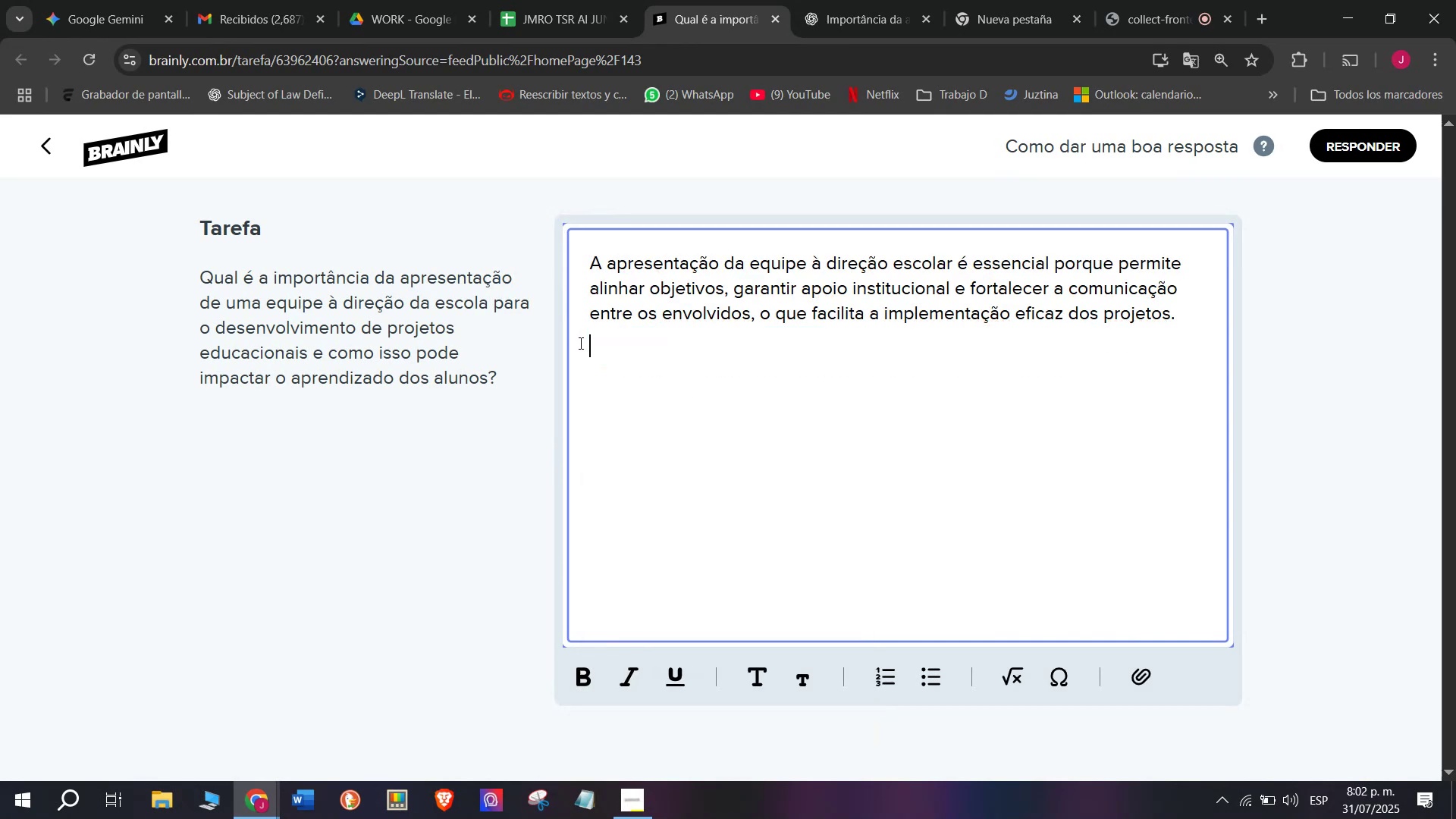 
key(Enter)
 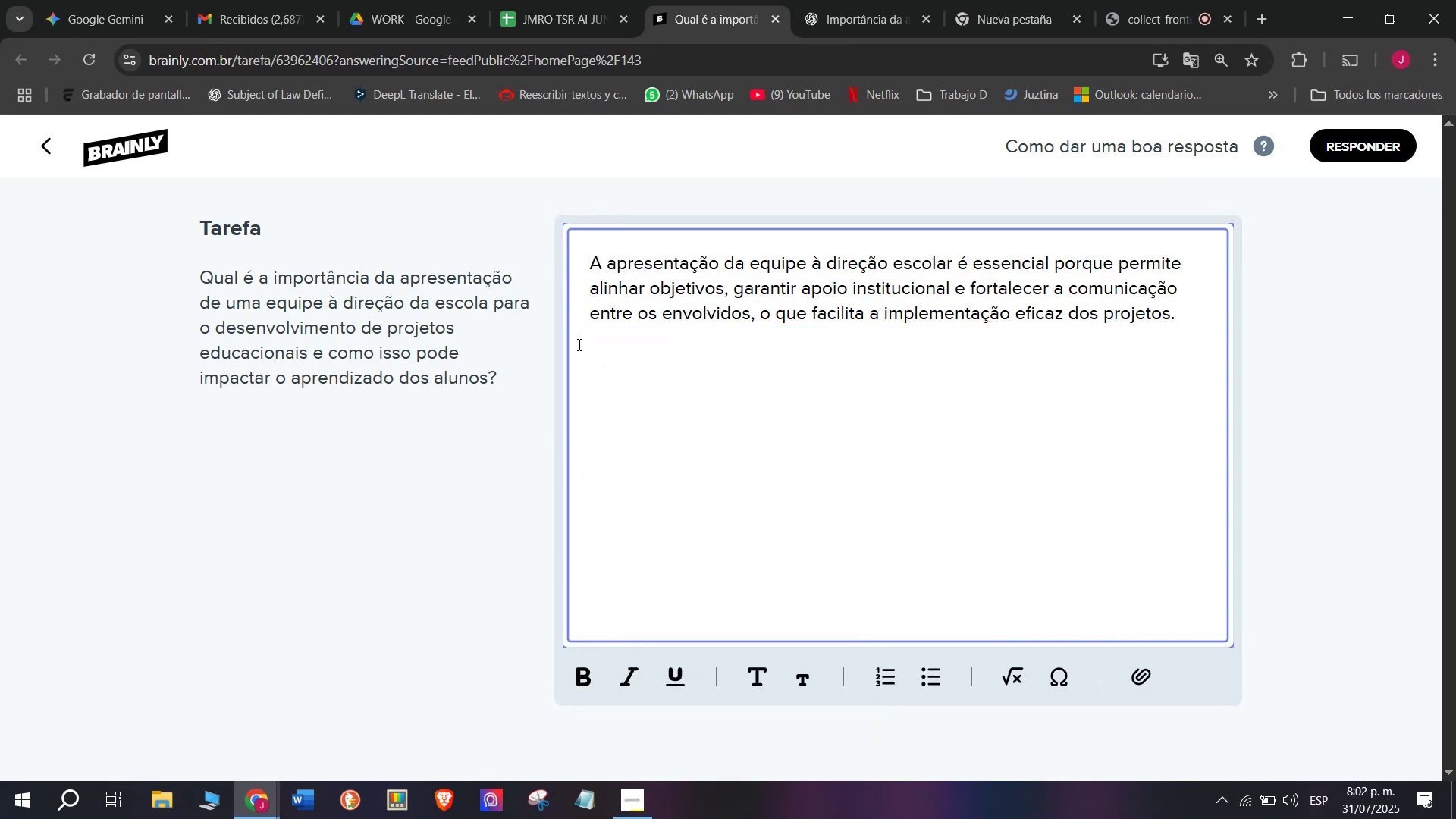 
key(Meta+V)
 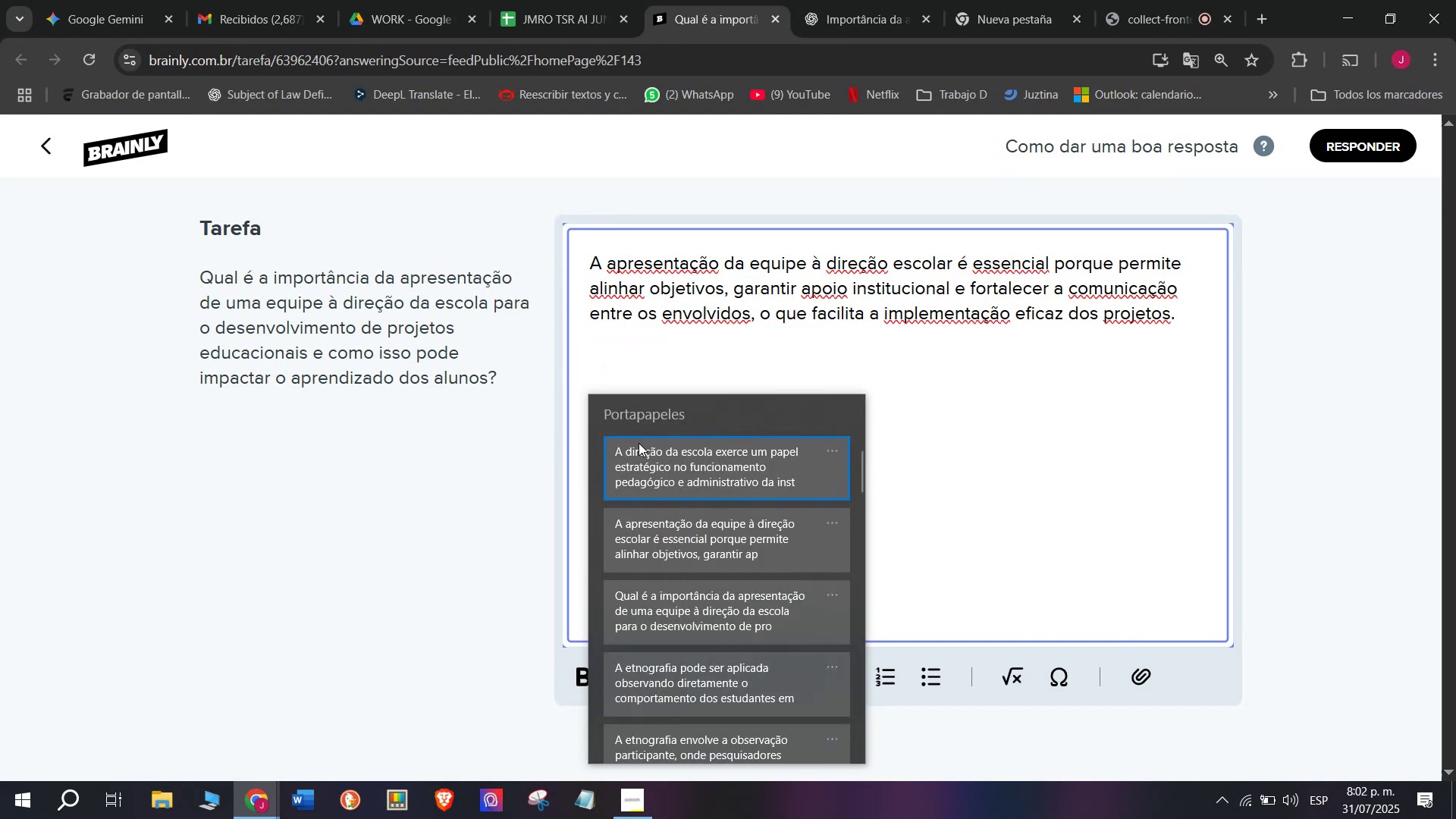 
left_click([648, 460])
 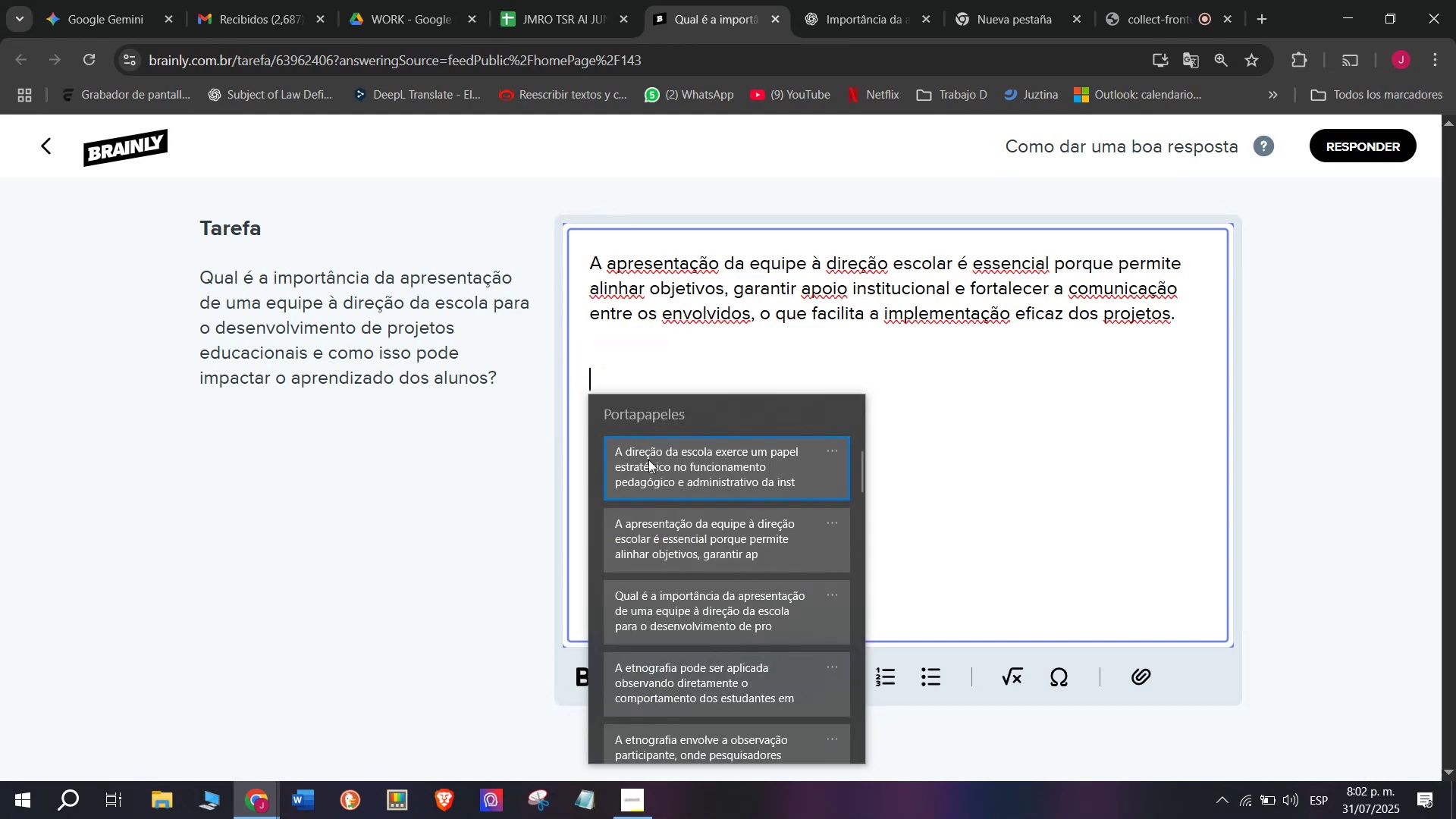 
key(Control+ControlLeft)
 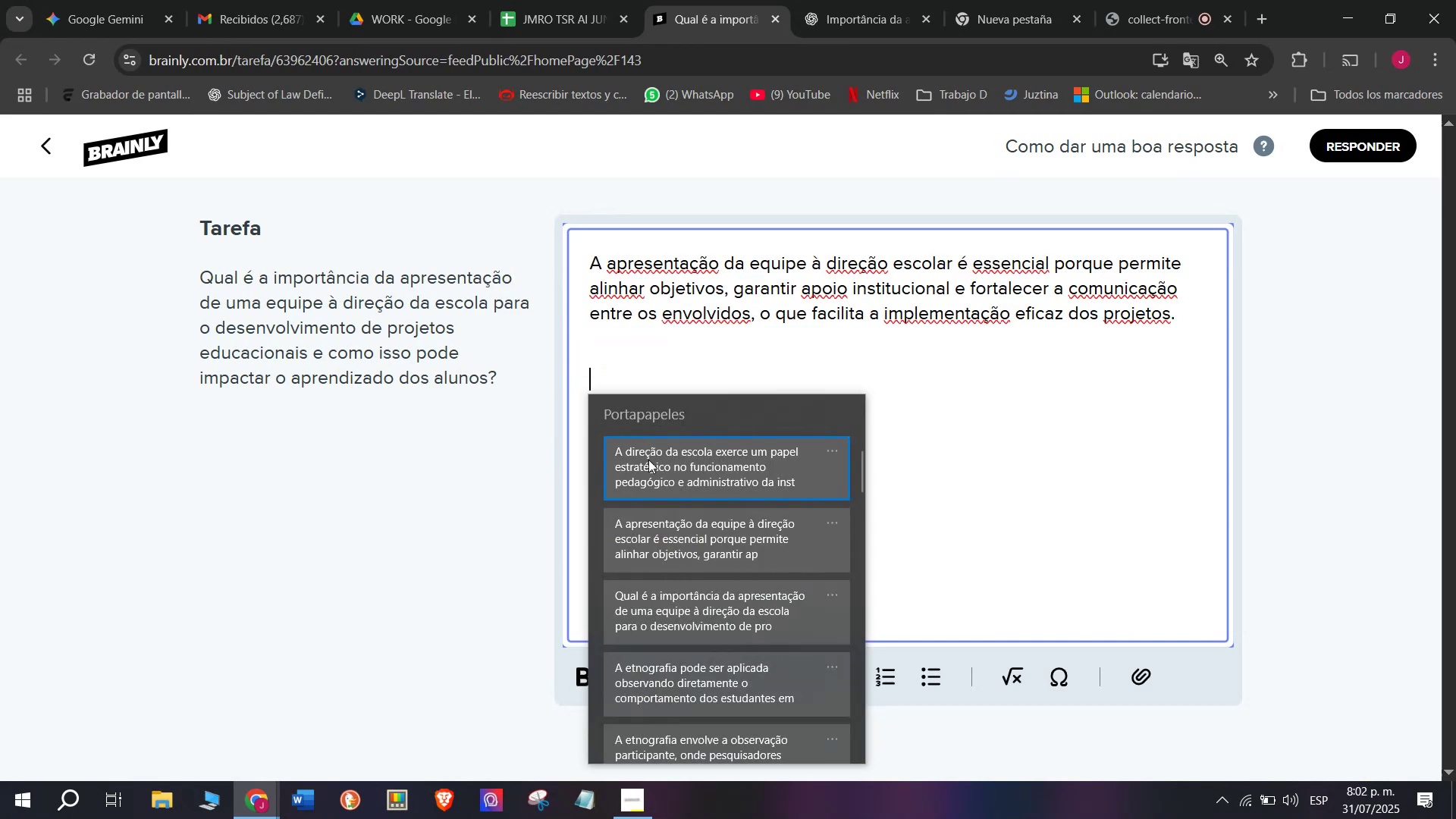 
key(Control+V)
 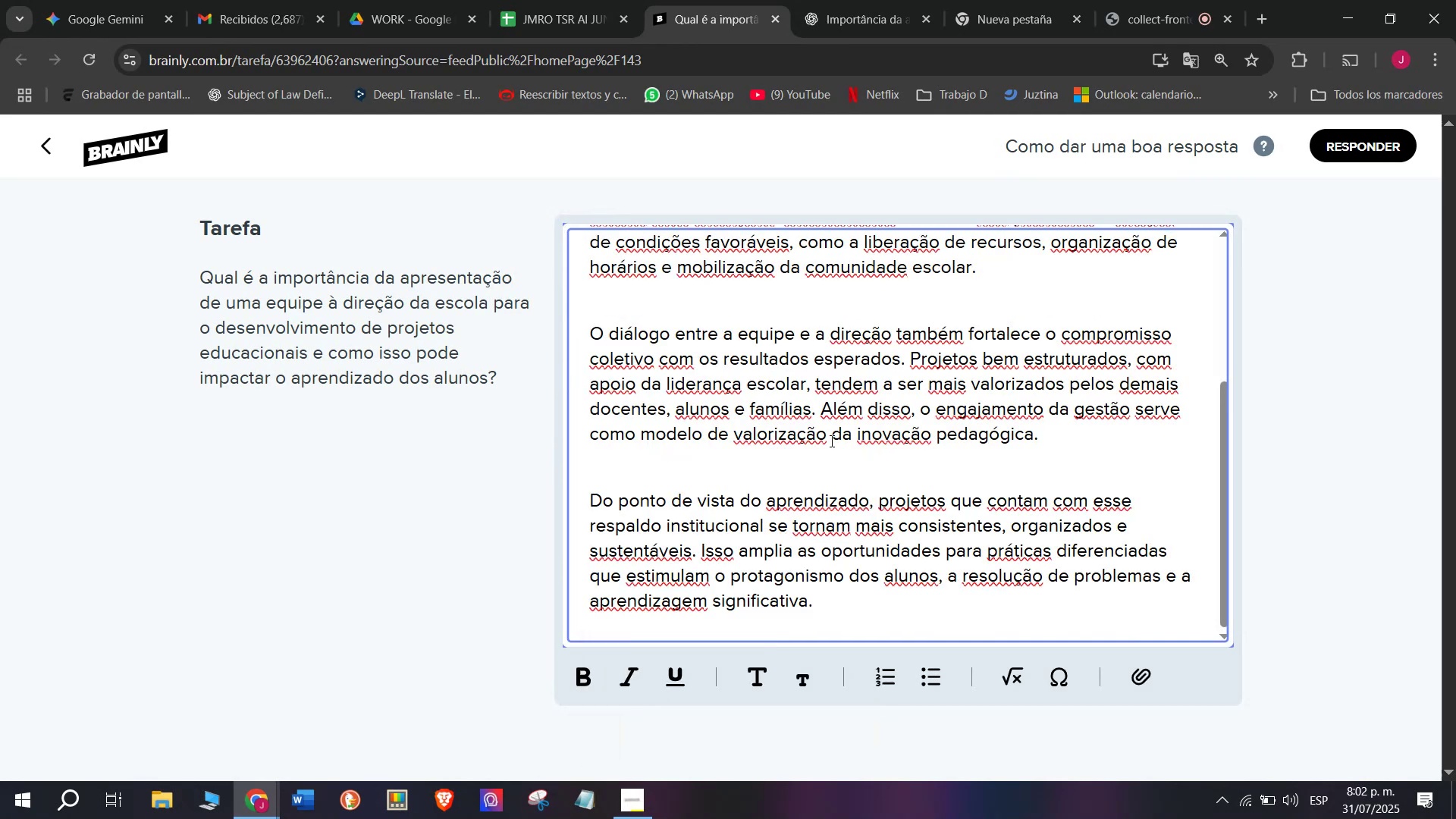 
left_click_drag(start_coordinate=[821, 413], to_coordinate=[1110, 441])
 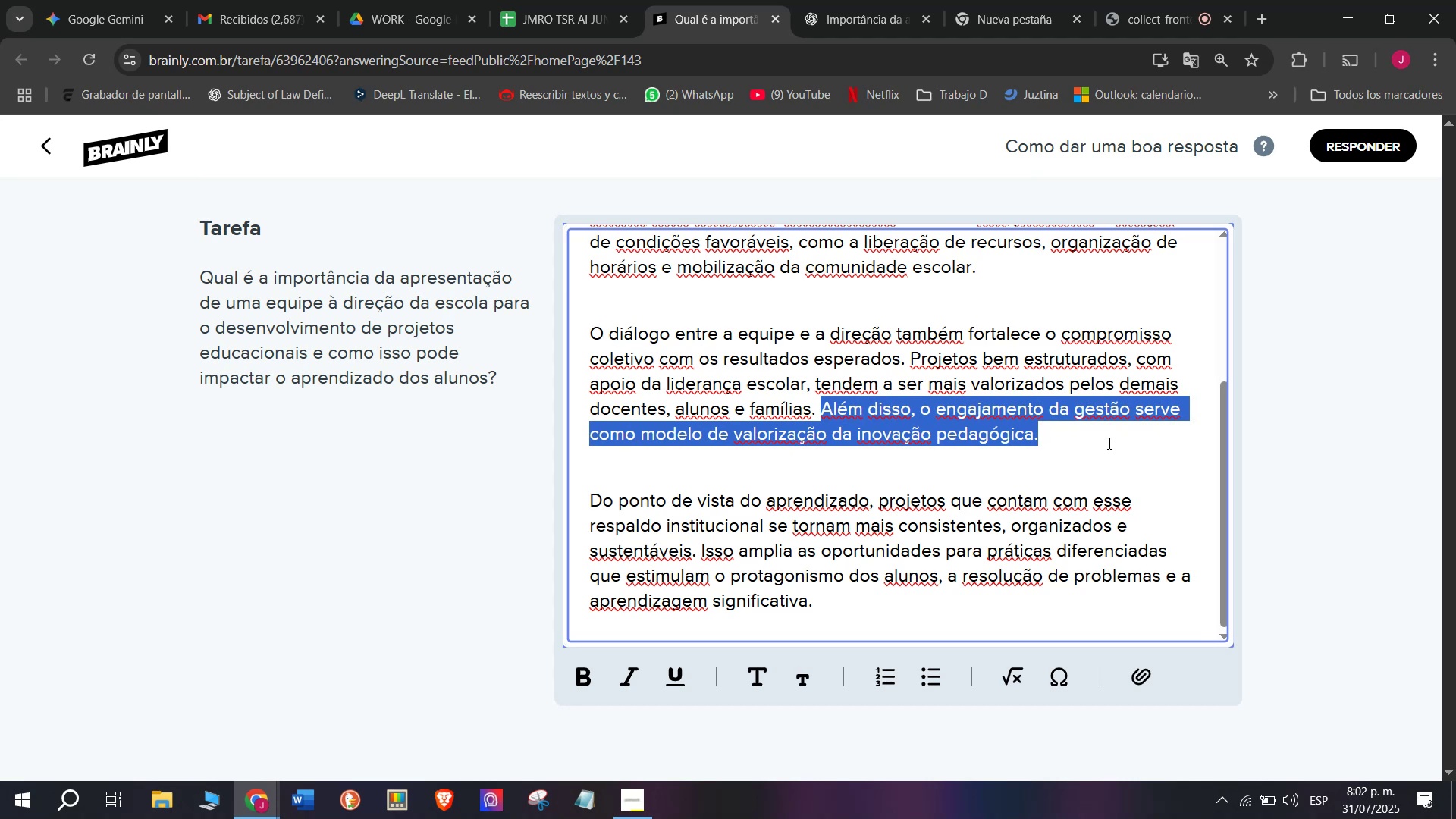 
key(Backspace)
 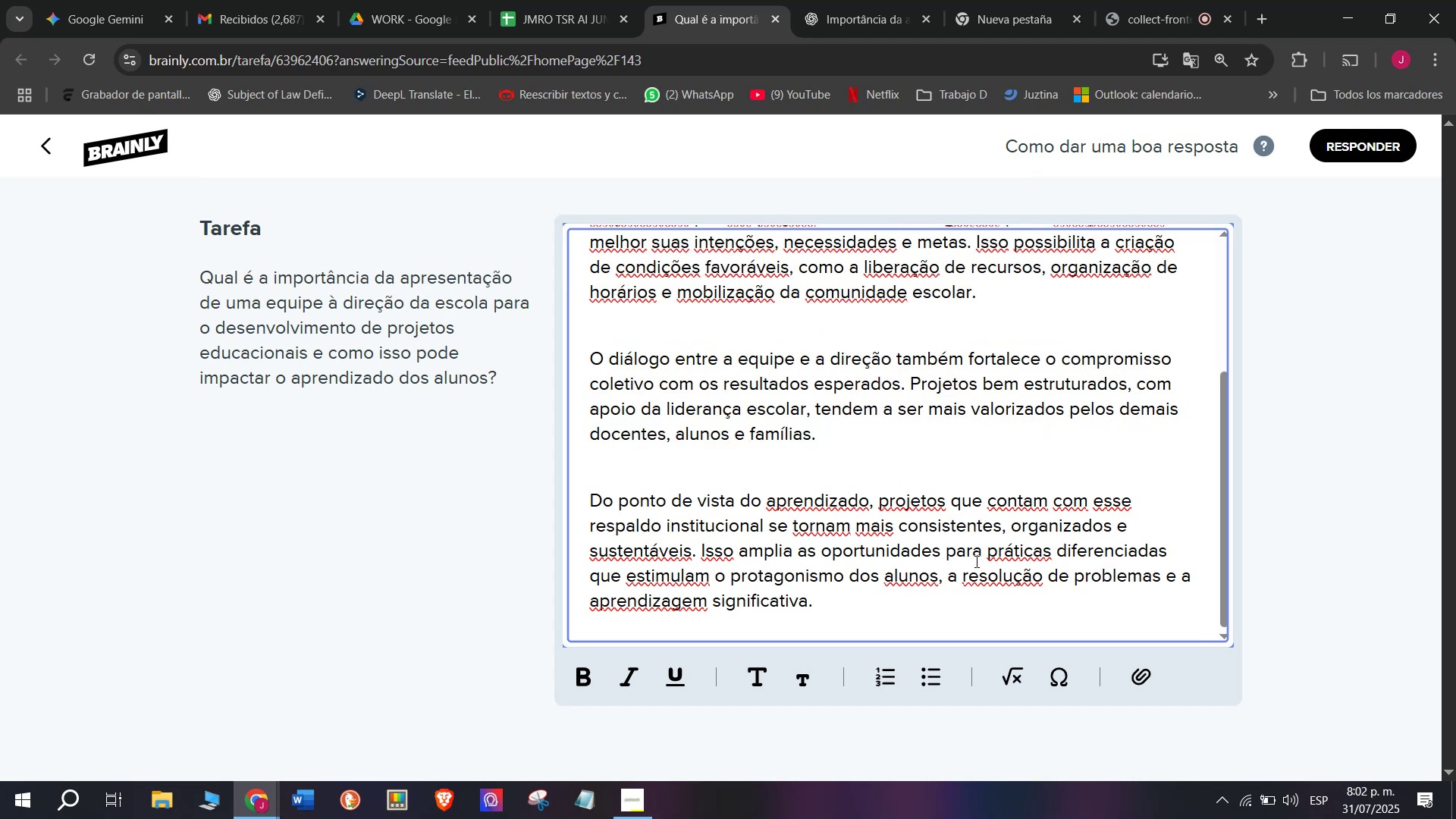 
scroll: coordinate [972, 576], scroll_direction: up, amount: 3.0
 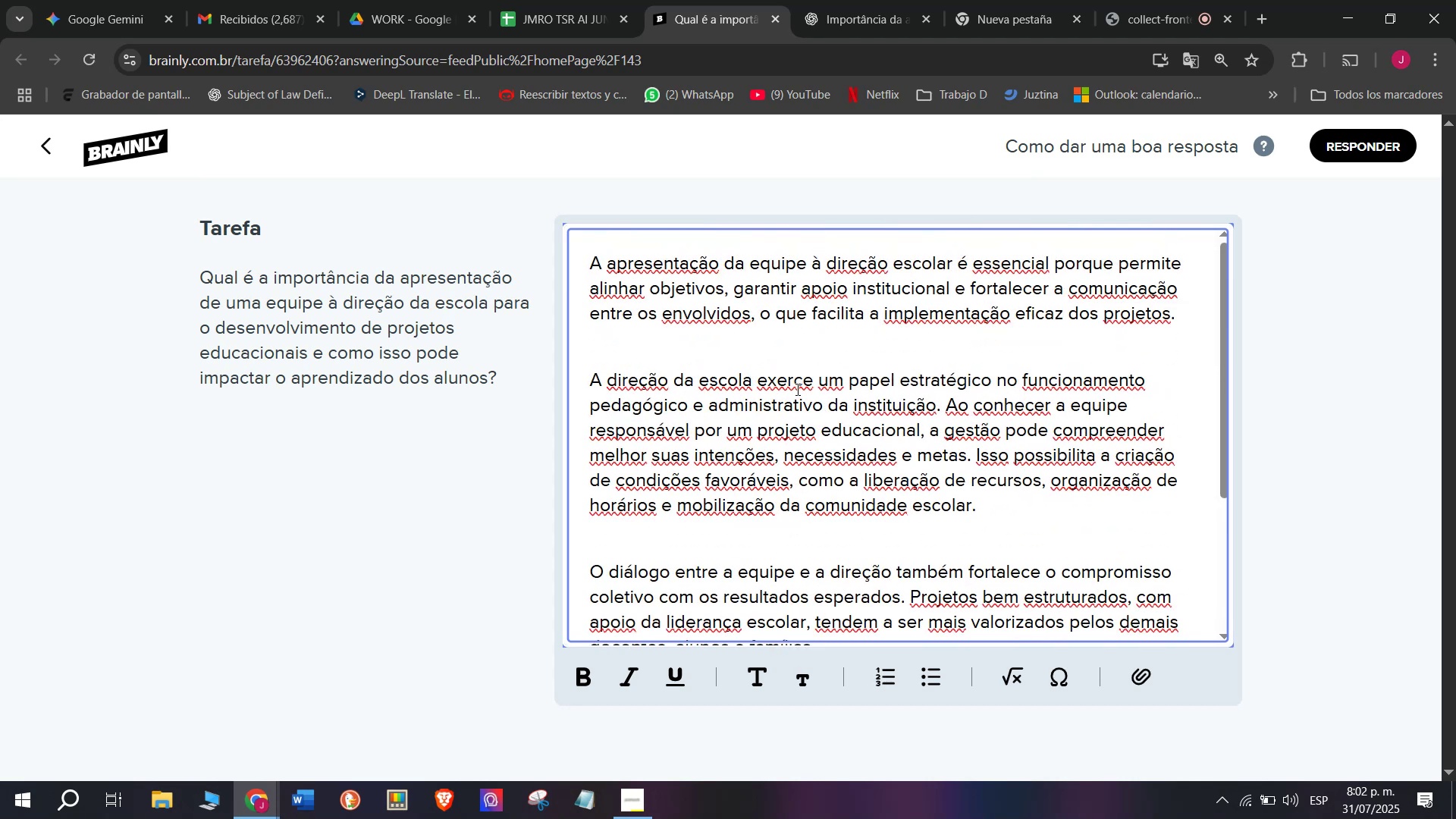 
left_click_drag(start_coordinate=[972, 454], to_coordinate=[992, 516])
 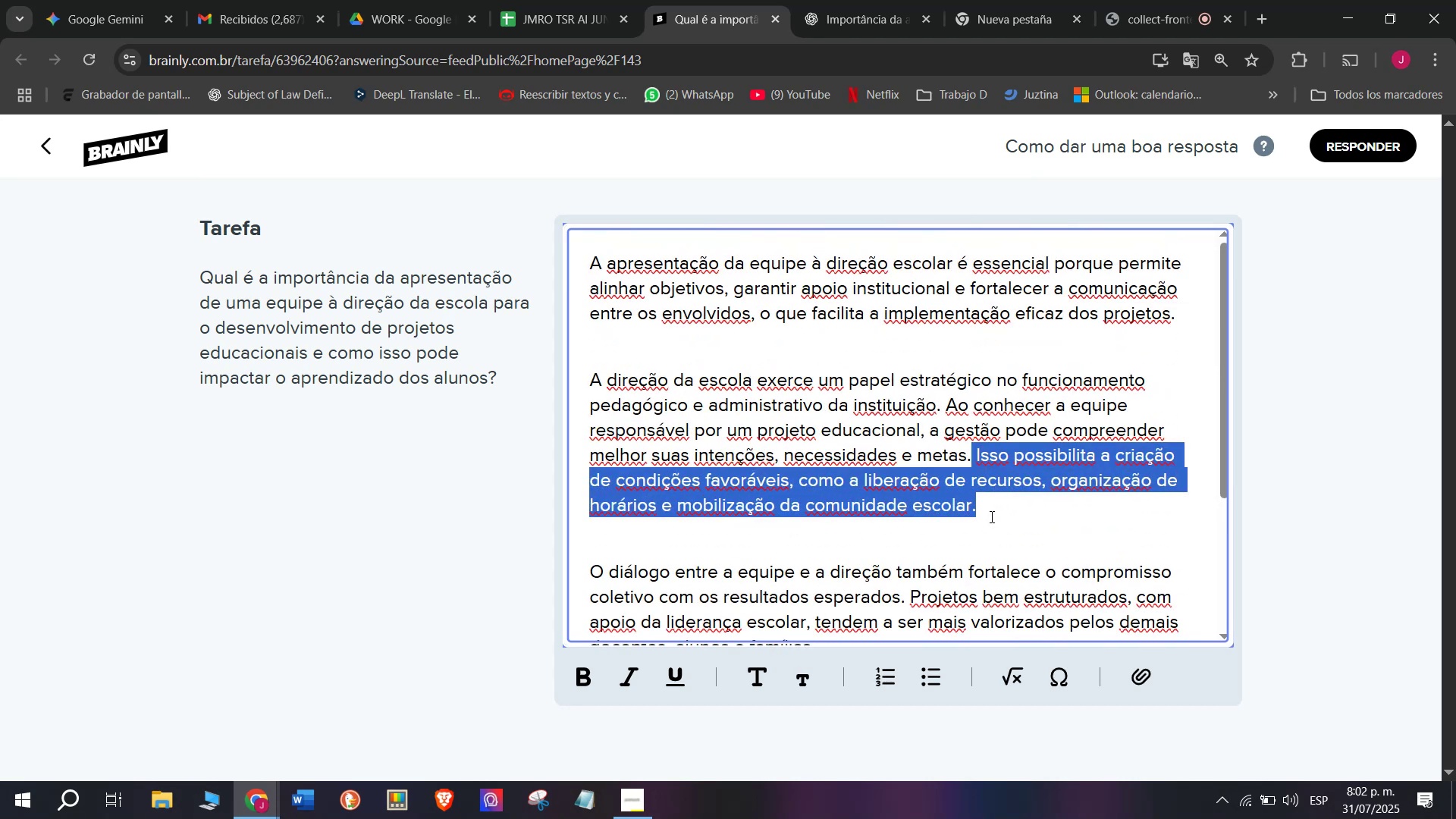 
key(Backspace)
 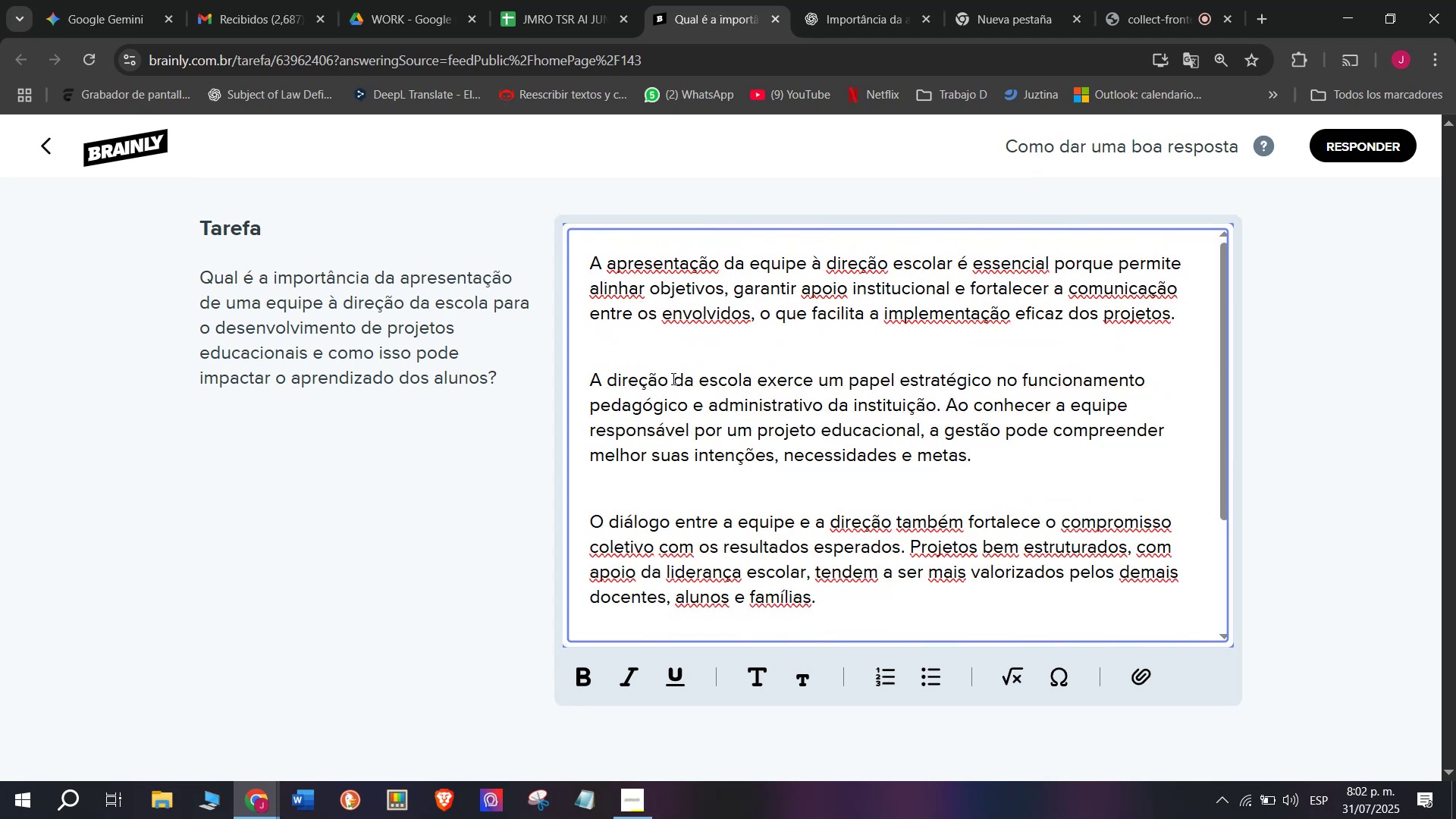 
scroll: coordinate [619, 368], scroll_direction: up, amount: 3.0
 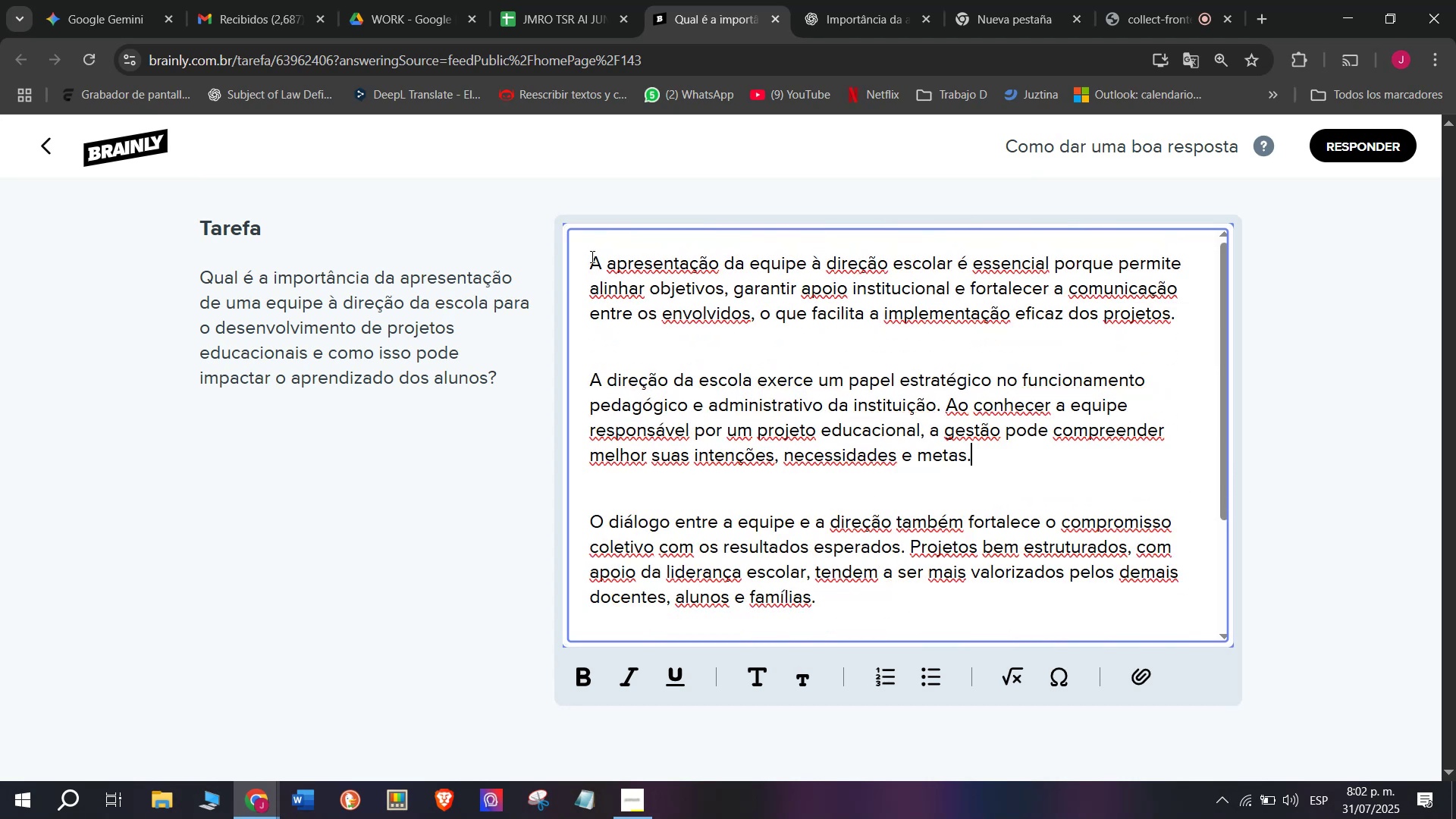 
left_click_drag(start_coordinate=[571, 256], to_coordinate=[1102, 730])
 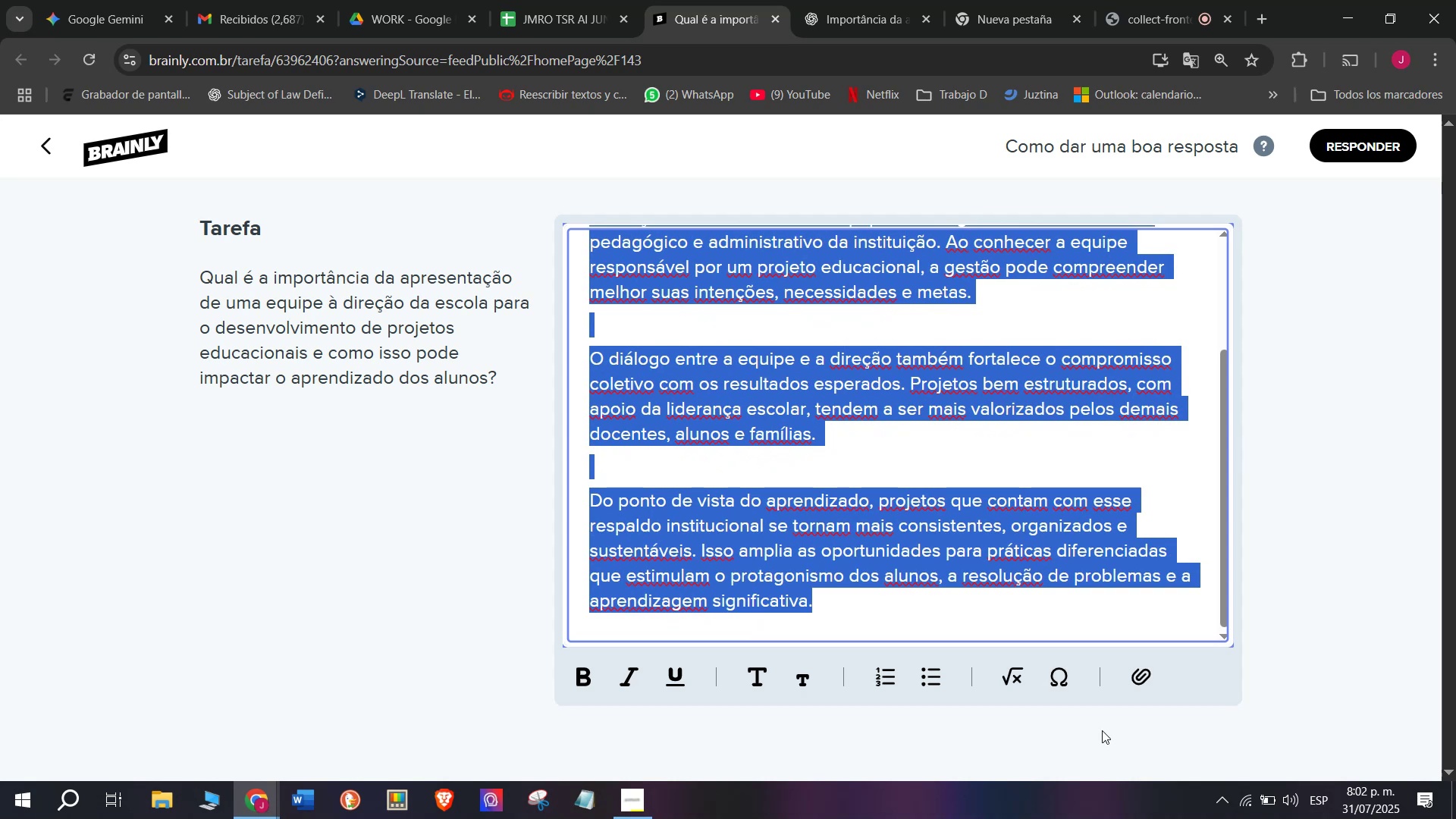 
key(Control+C)
 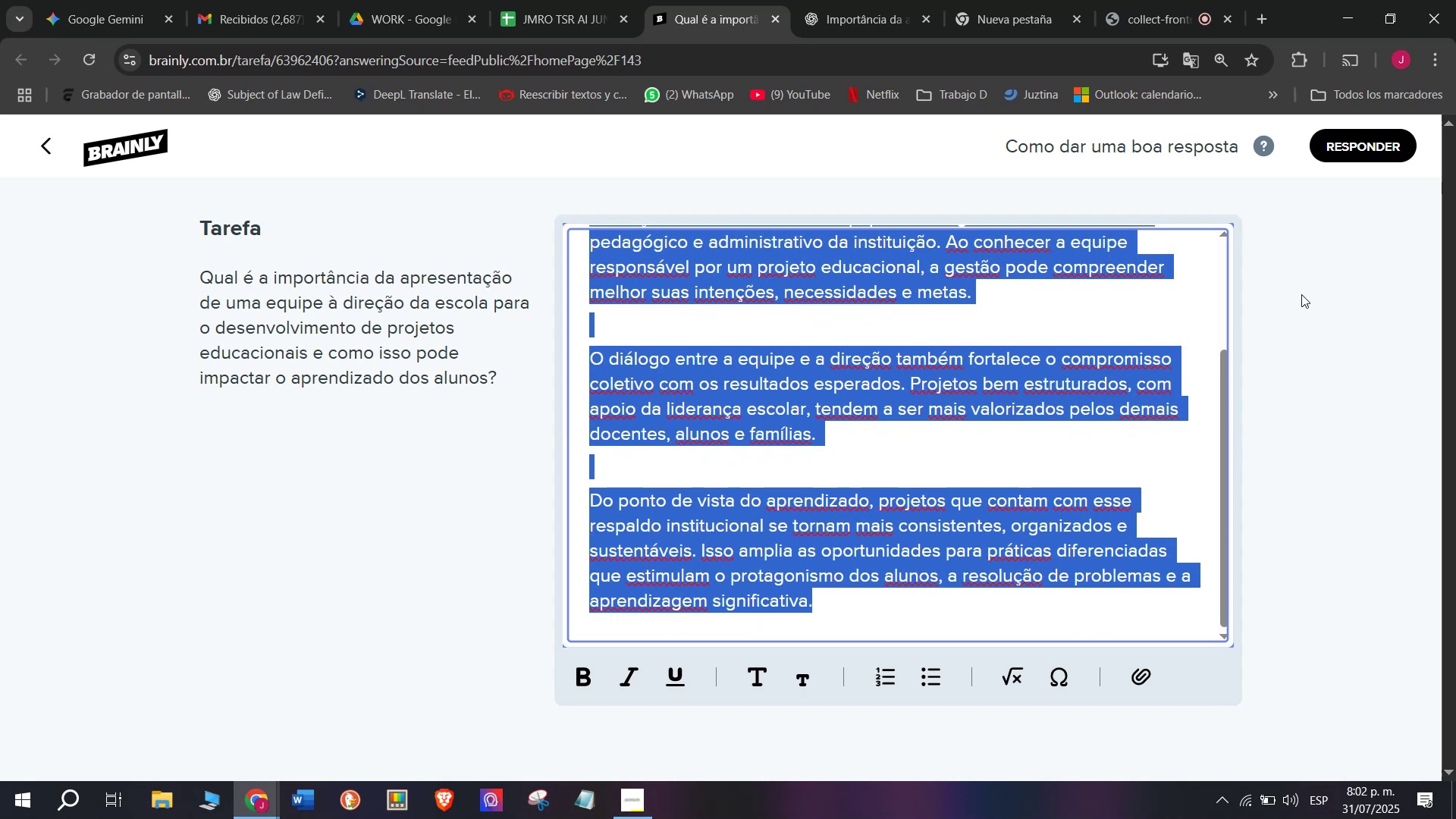 
mouse_move([1335, 130])
 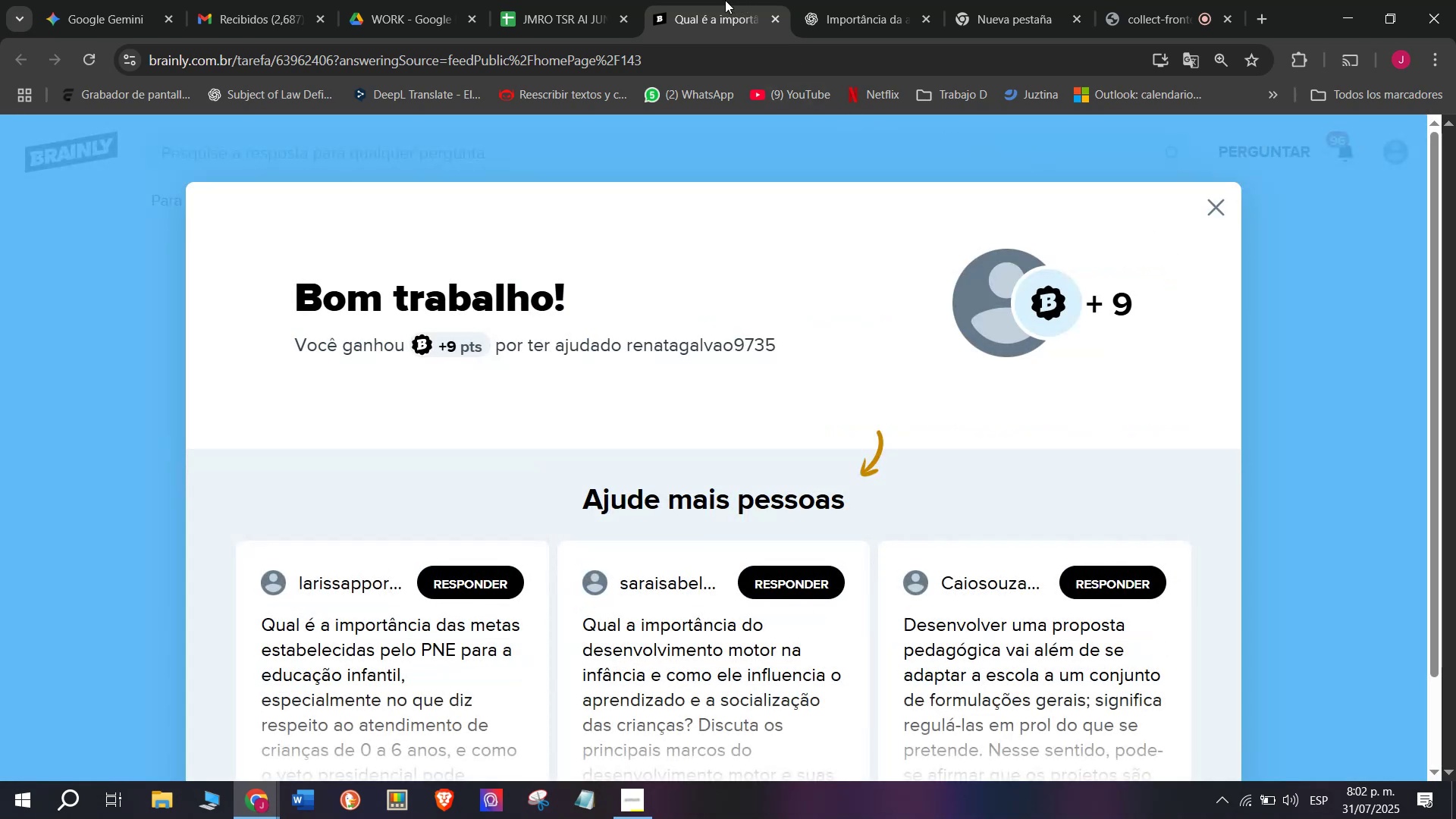 
double_click([571, 0])
 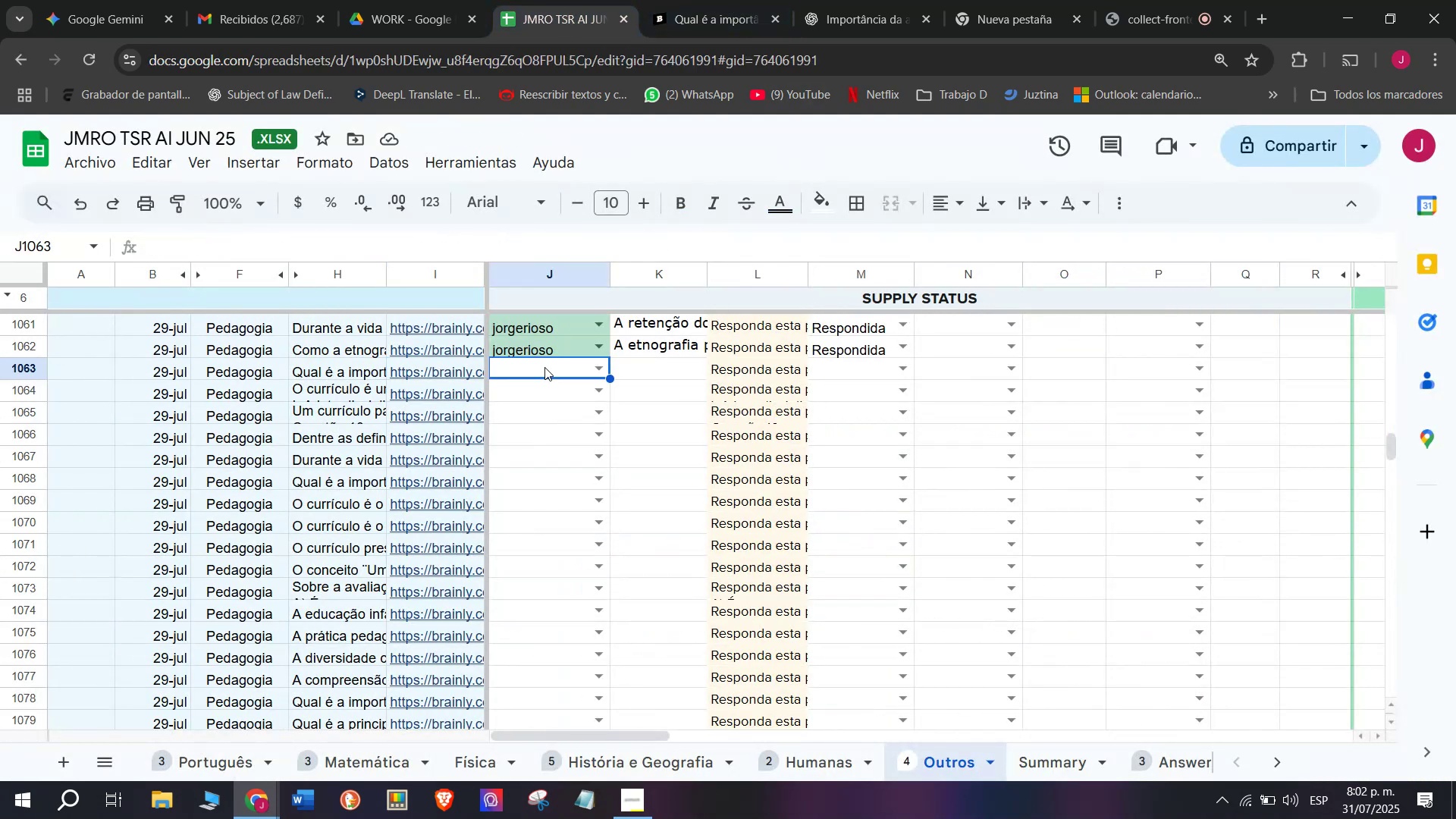 
key(J)
 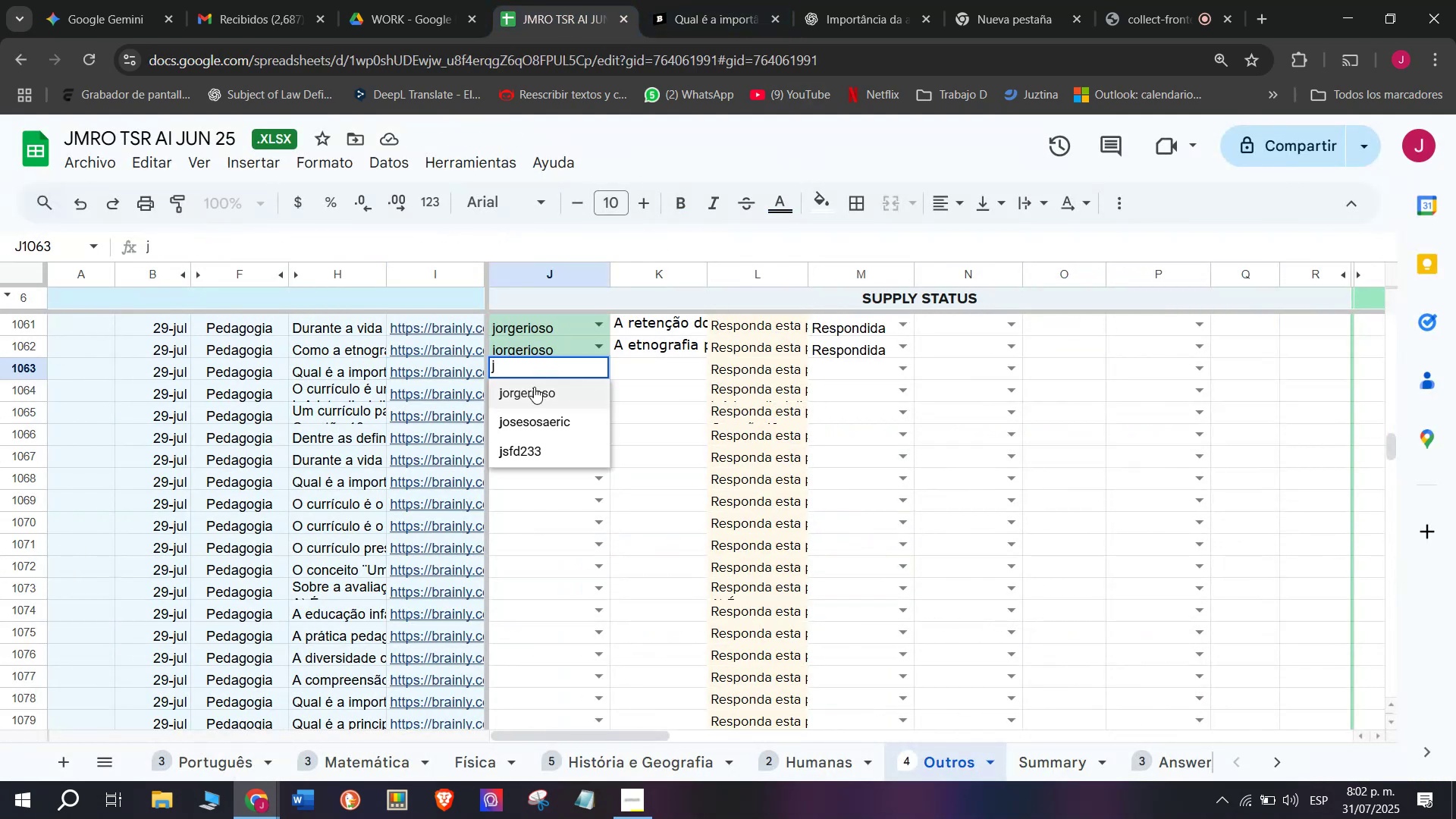 
left_click([532, 391])
 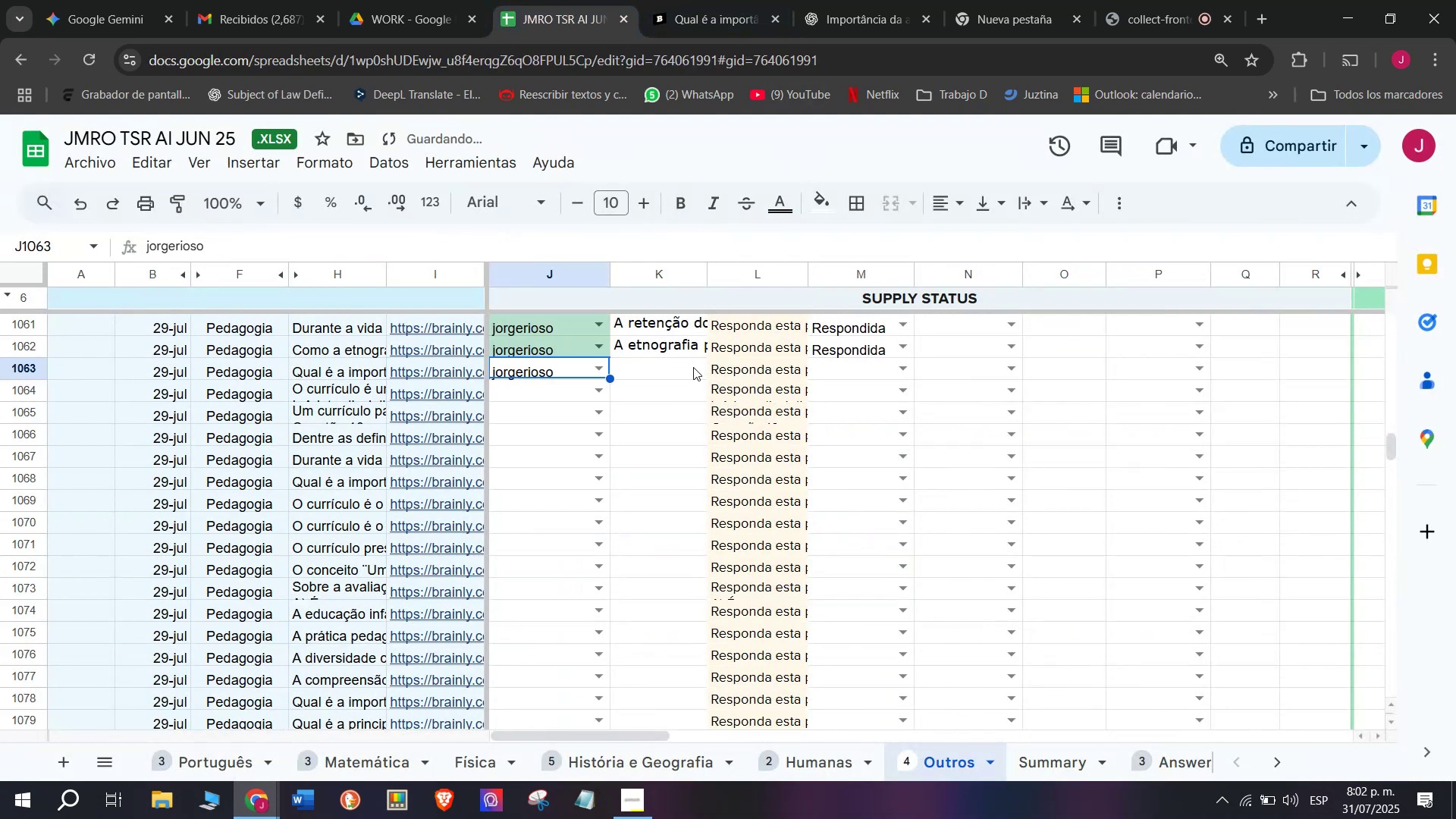 
double_click([693, 367])
 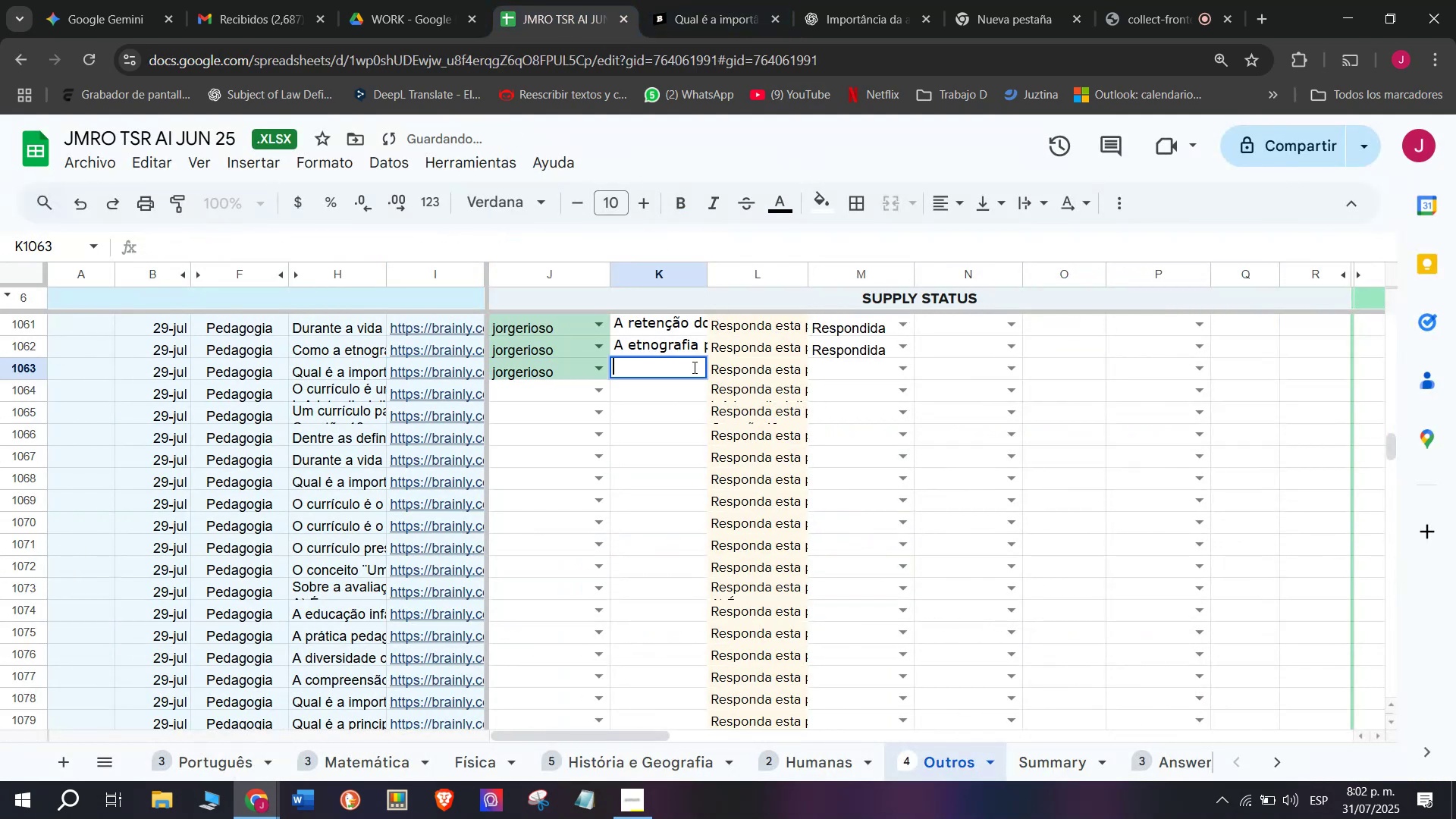 
key(Control+V)
 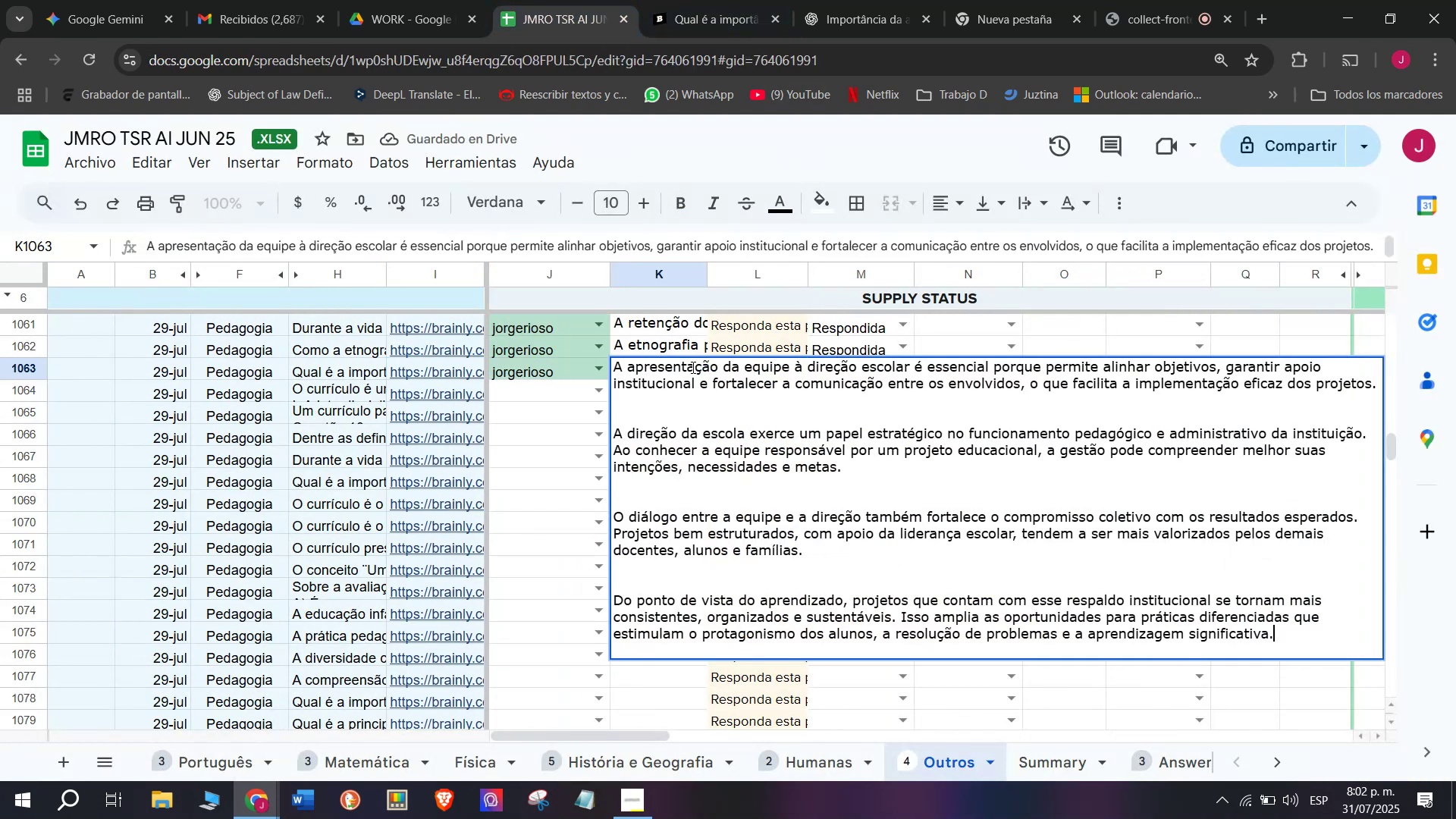 
key(Enter)
 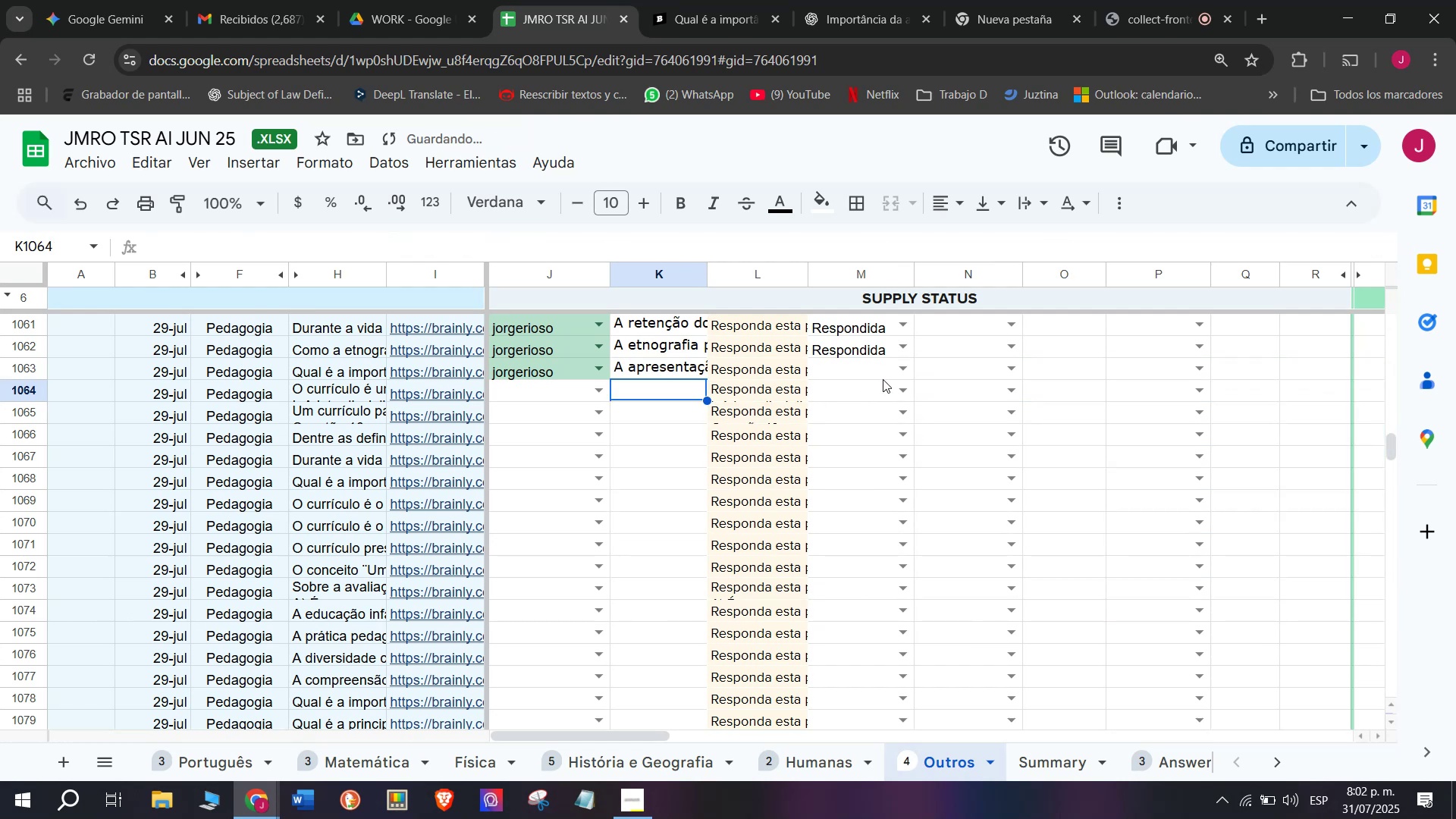 
left_click([897, 366])
 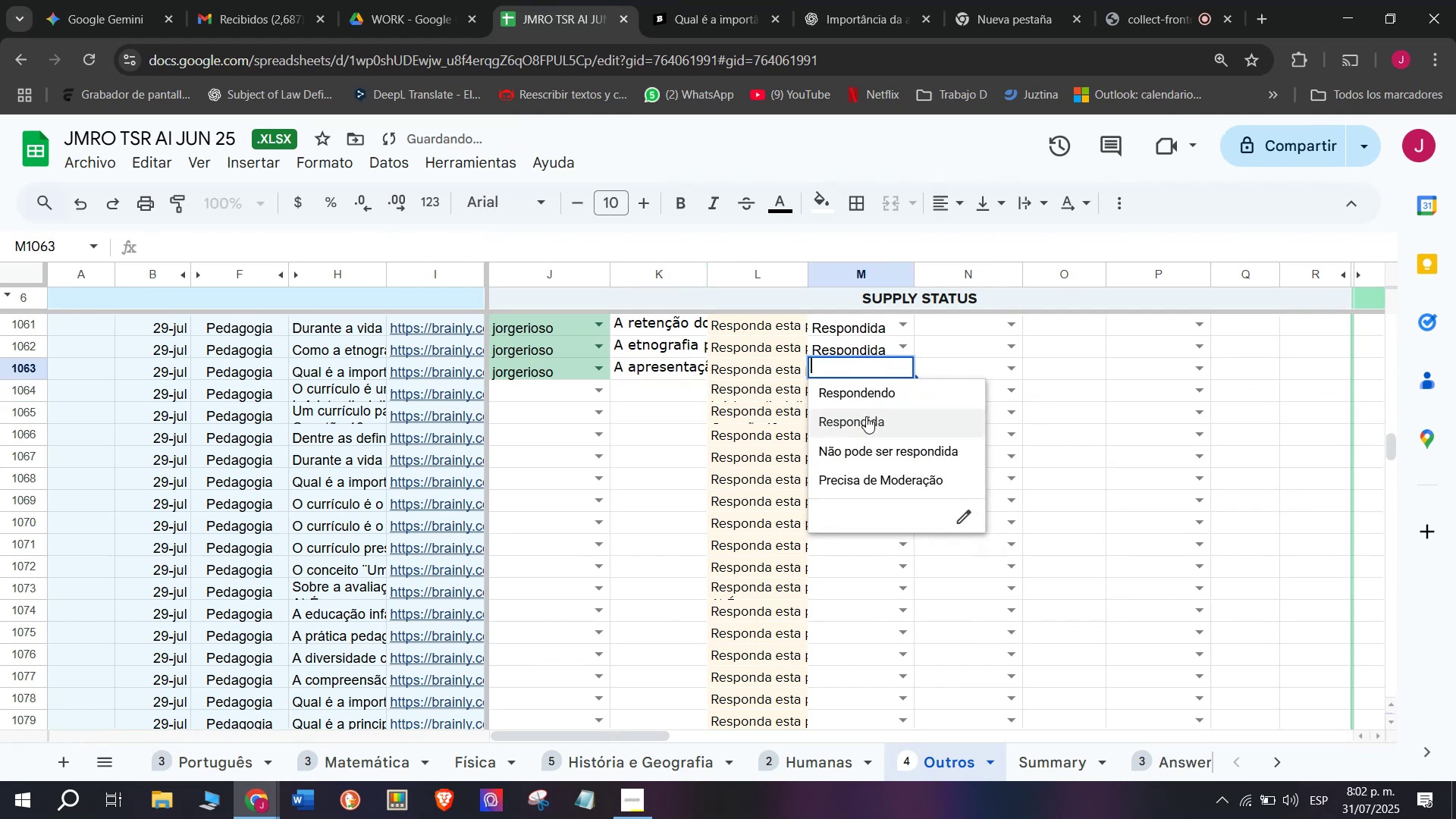 
left_click([866, 416])
 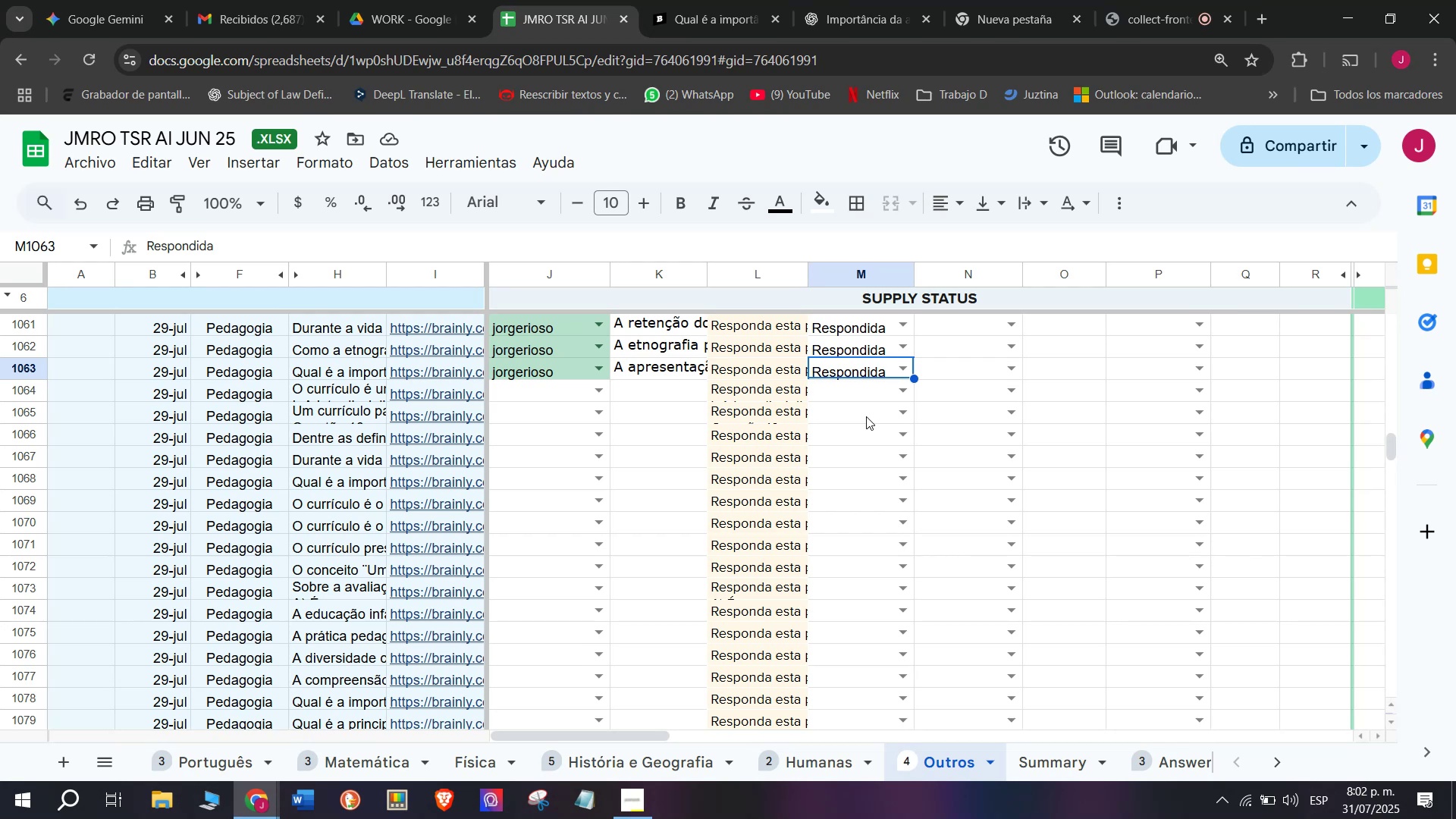 
wait(15.56)
 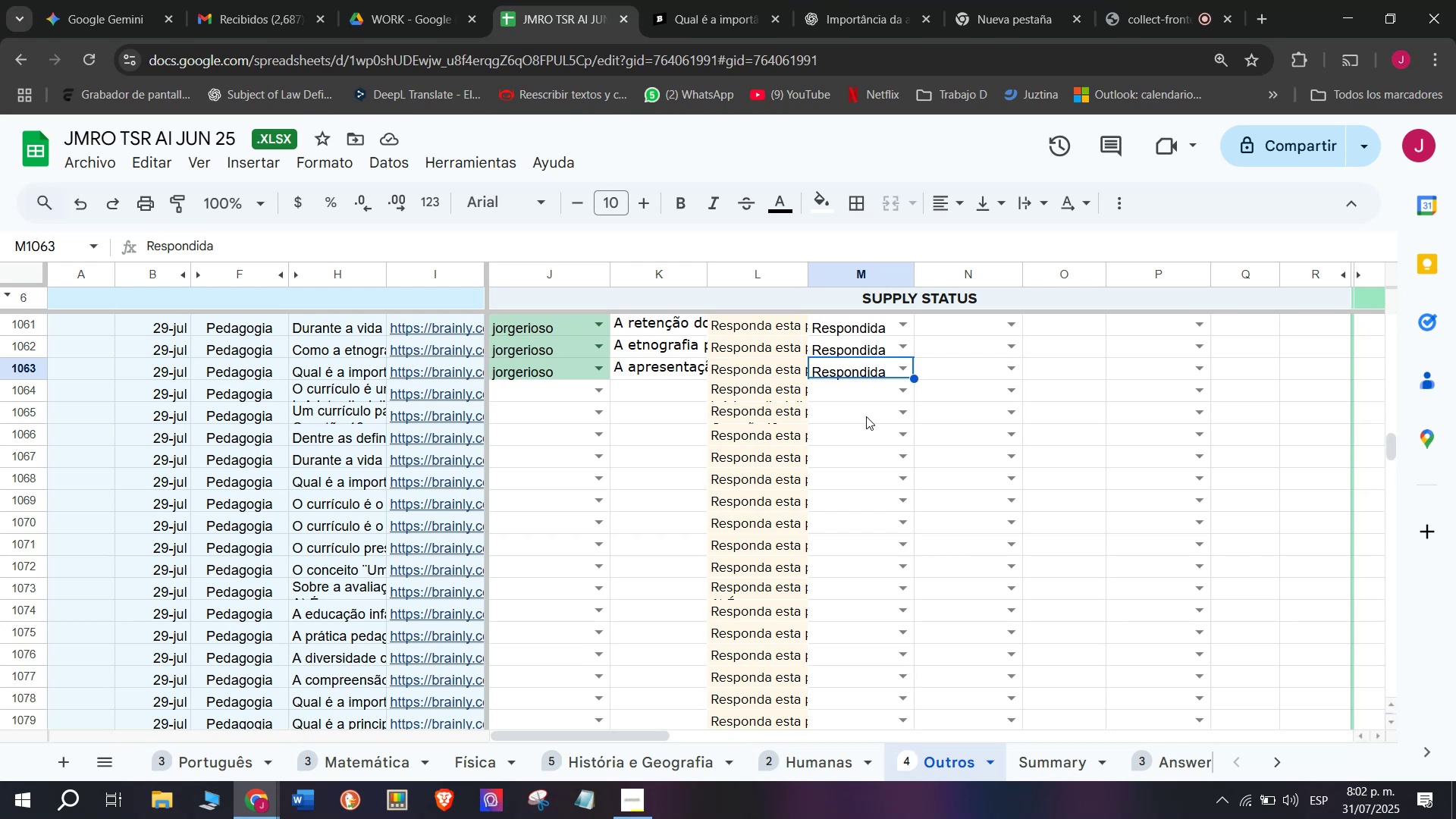 
left_click([807, 0])
 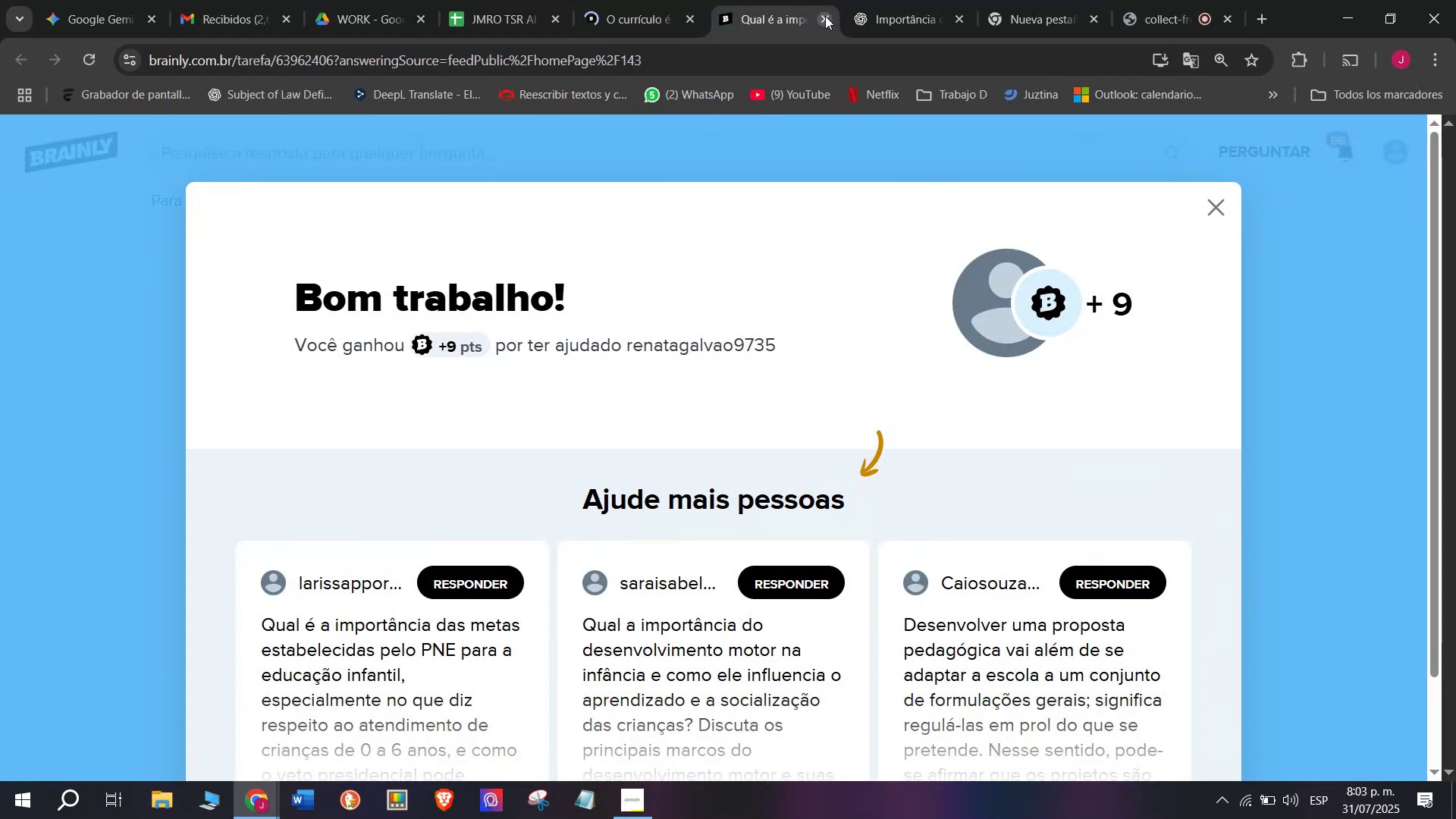 
left_click([831, 22])
 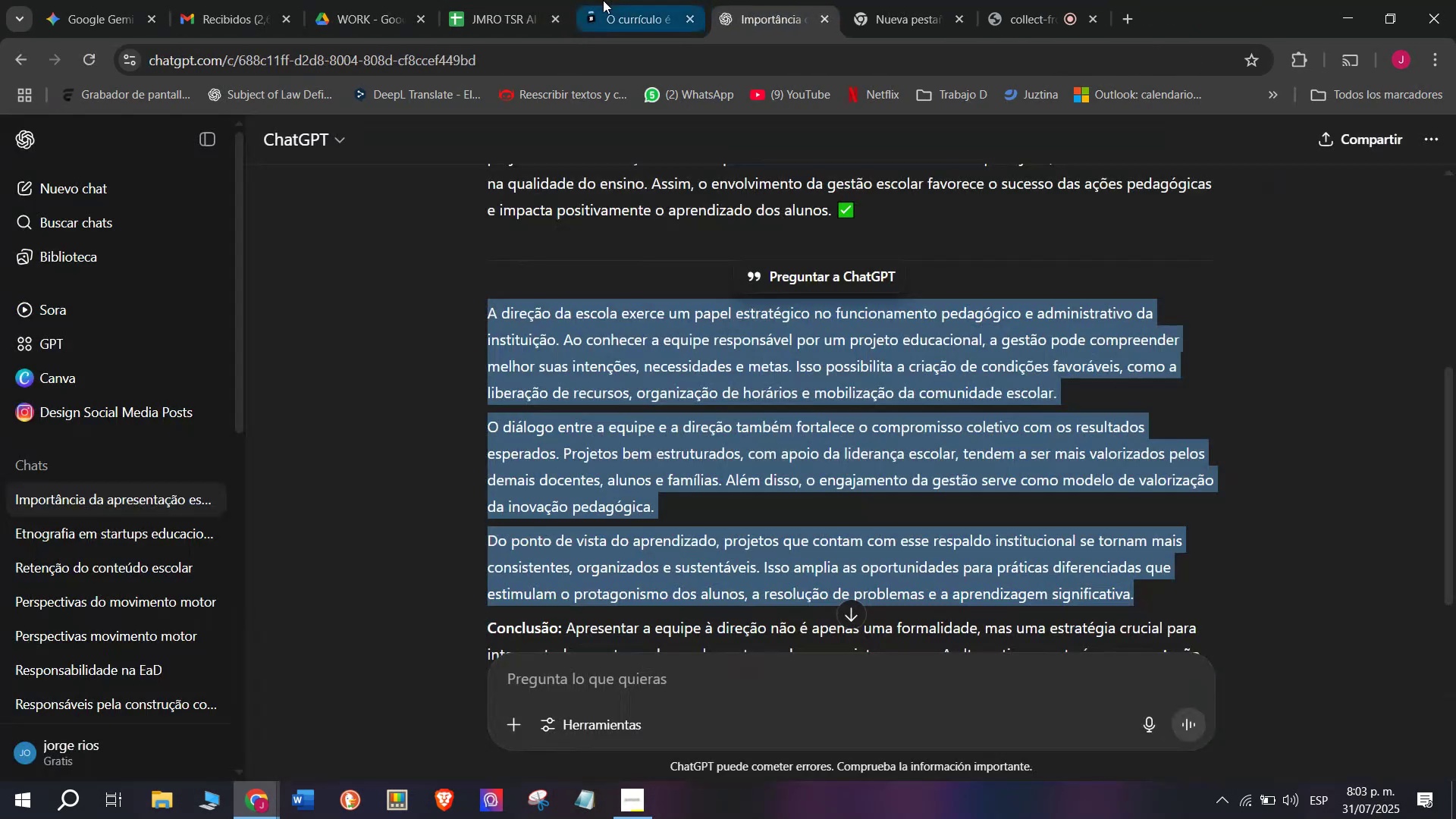 
left_click([603, 0])
 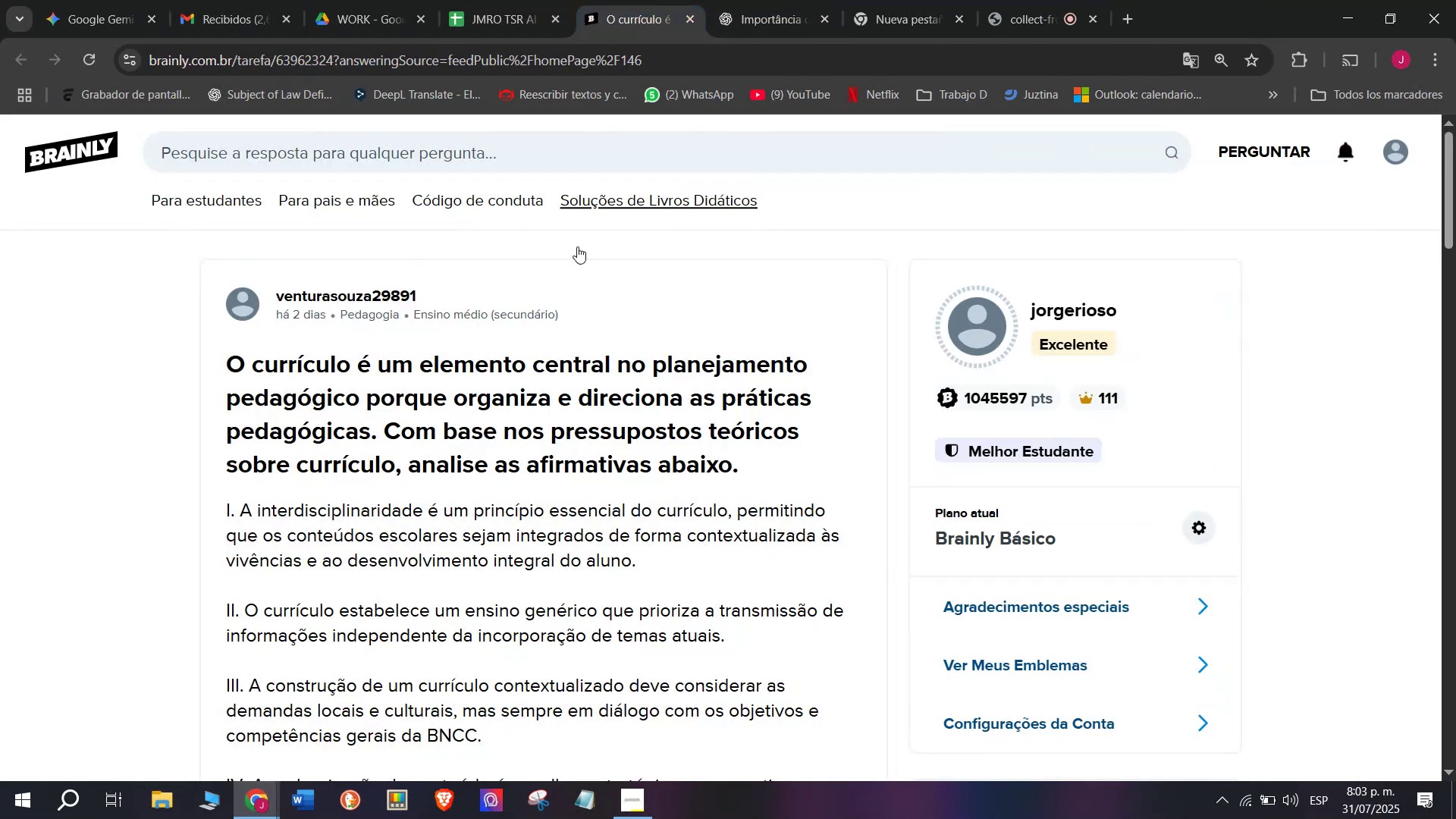 
scroll: coordinate [419, 459], scroll_direction: down, amount: 2.0
 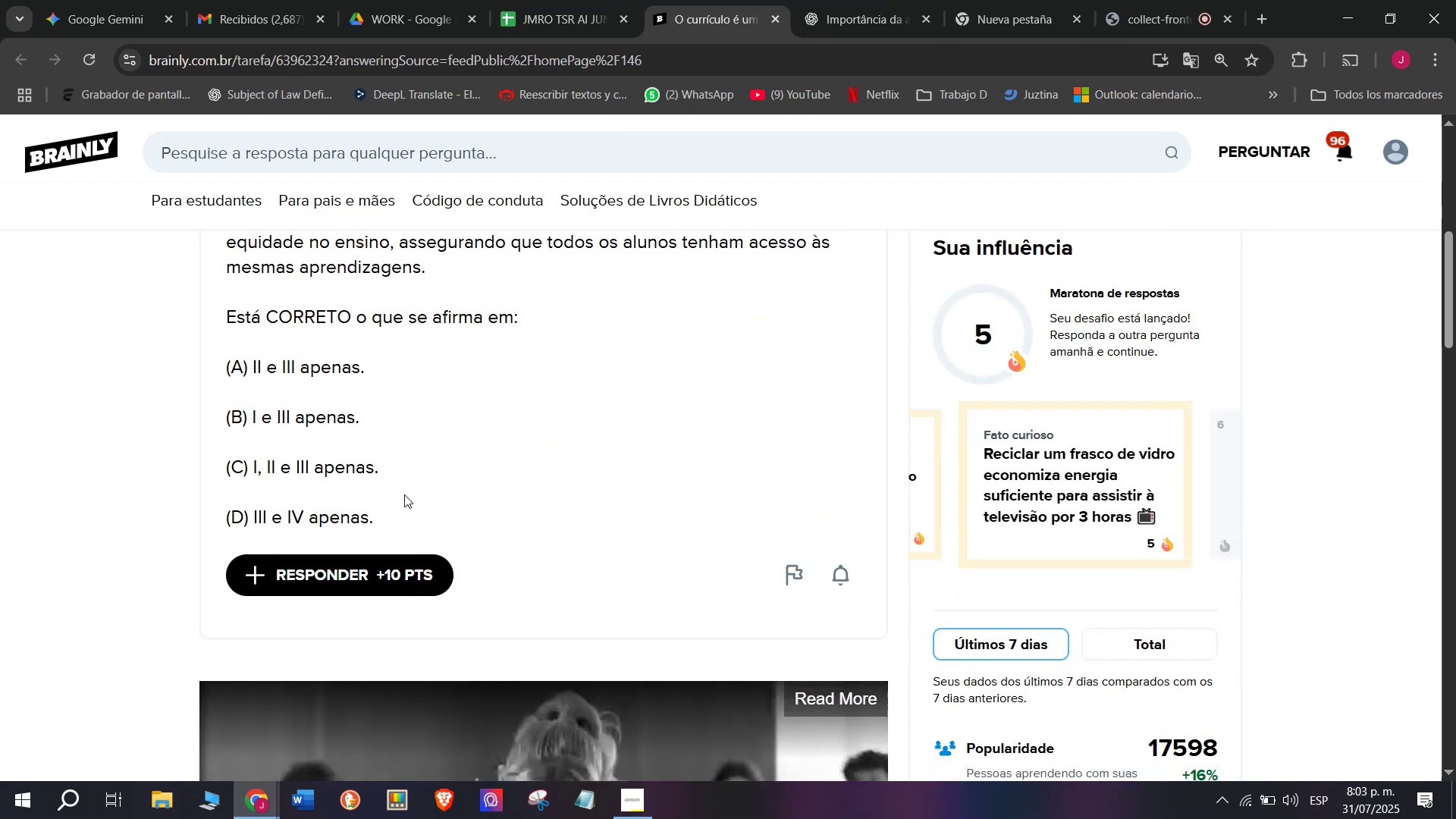 
left_click_drag(start_coordinate=[398, 501], to_coordinate=[333, 409])
 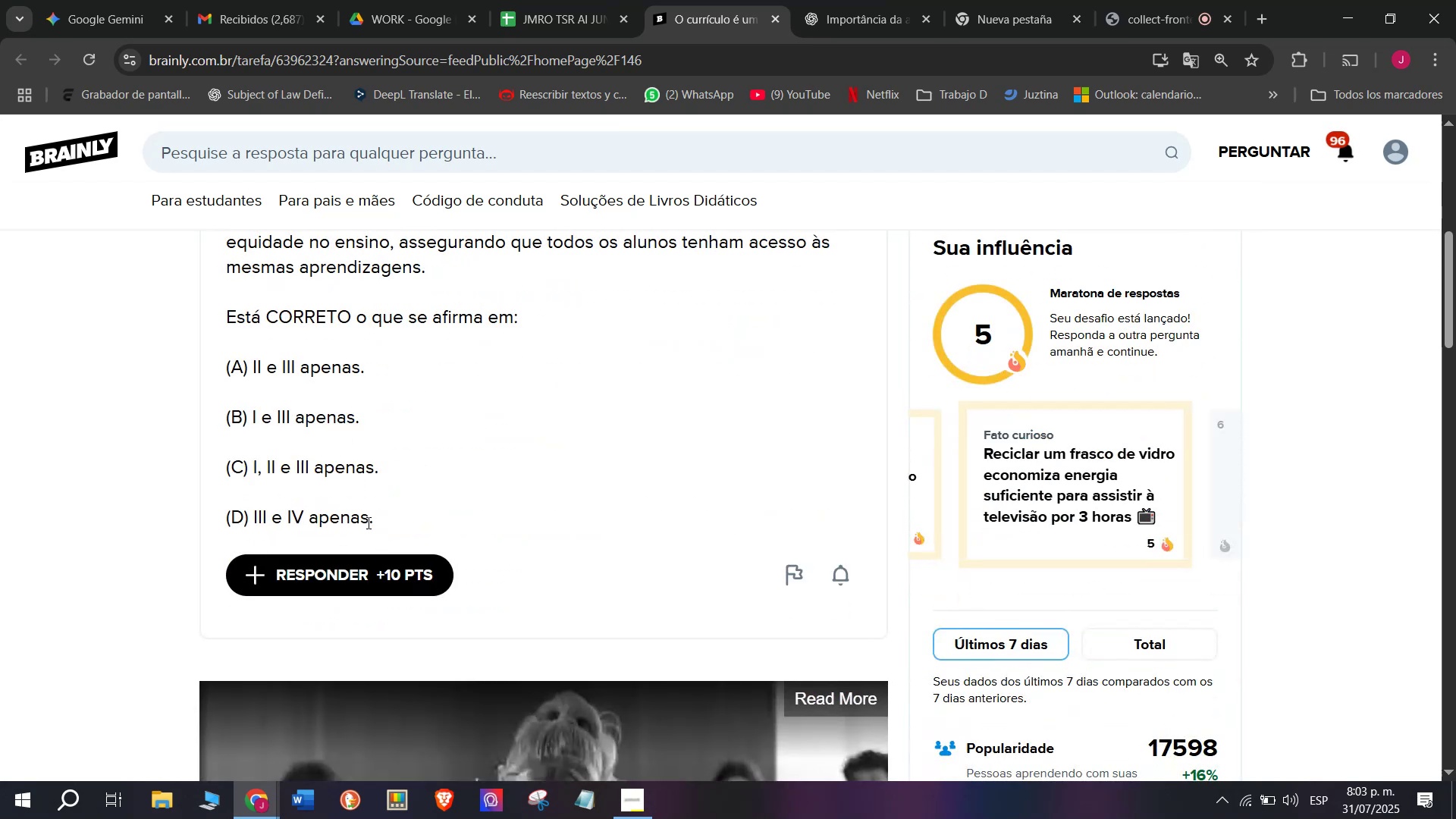 
left_click_drag(start_coordinate=[384, 524], to_coordinate=[228, 372])
 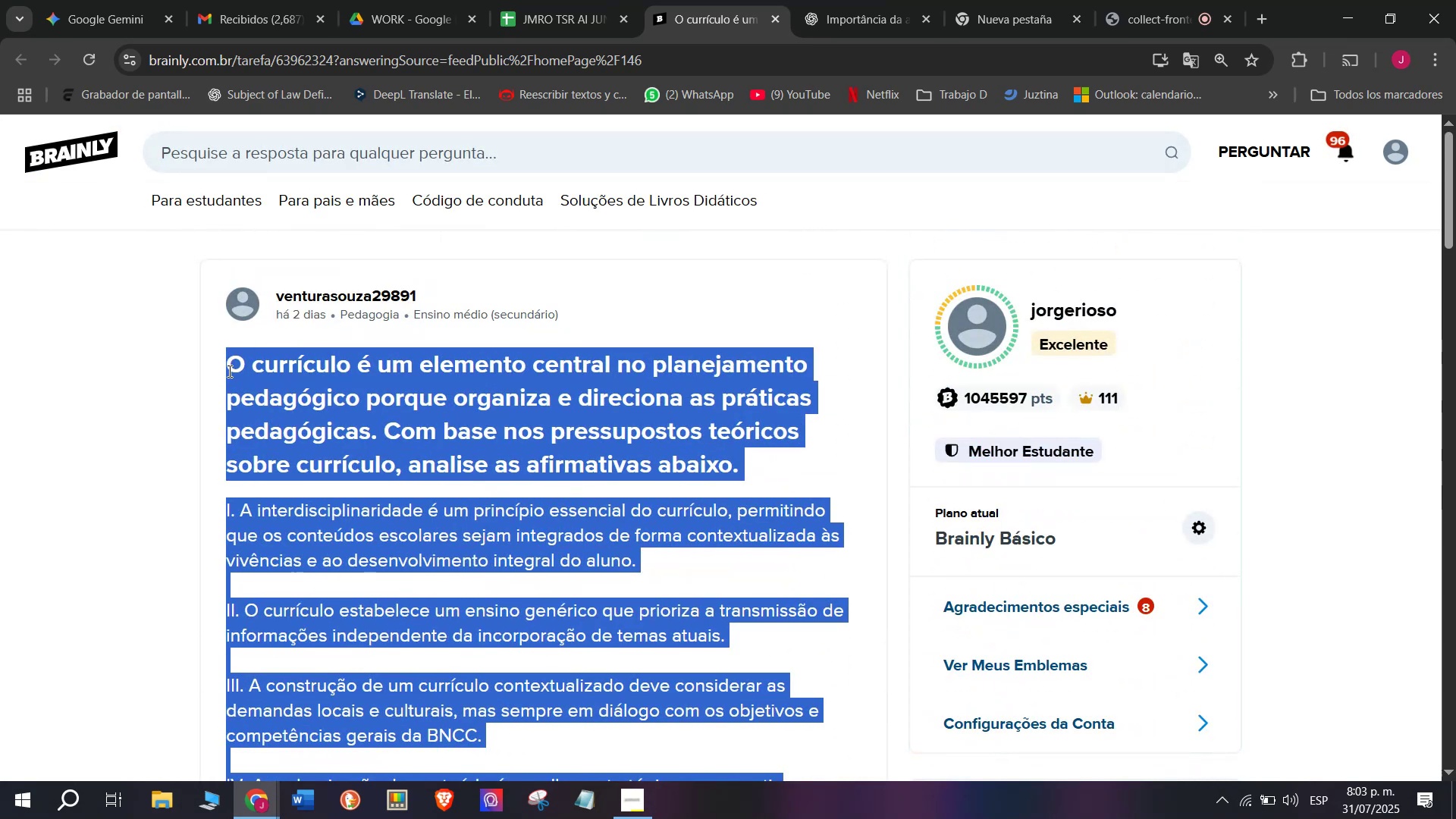 
key(Control+C)
 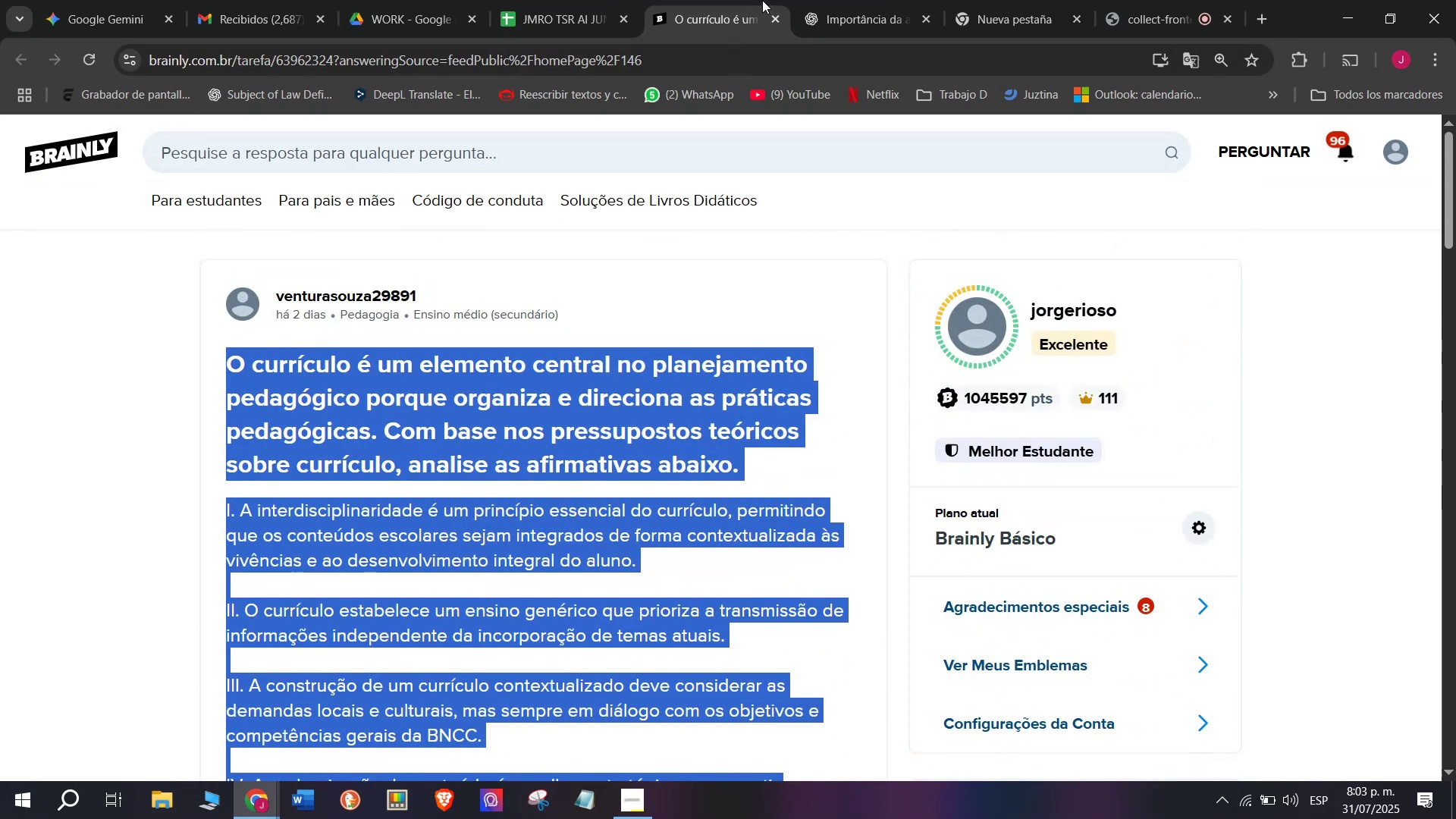 
left_click([842, 0])
 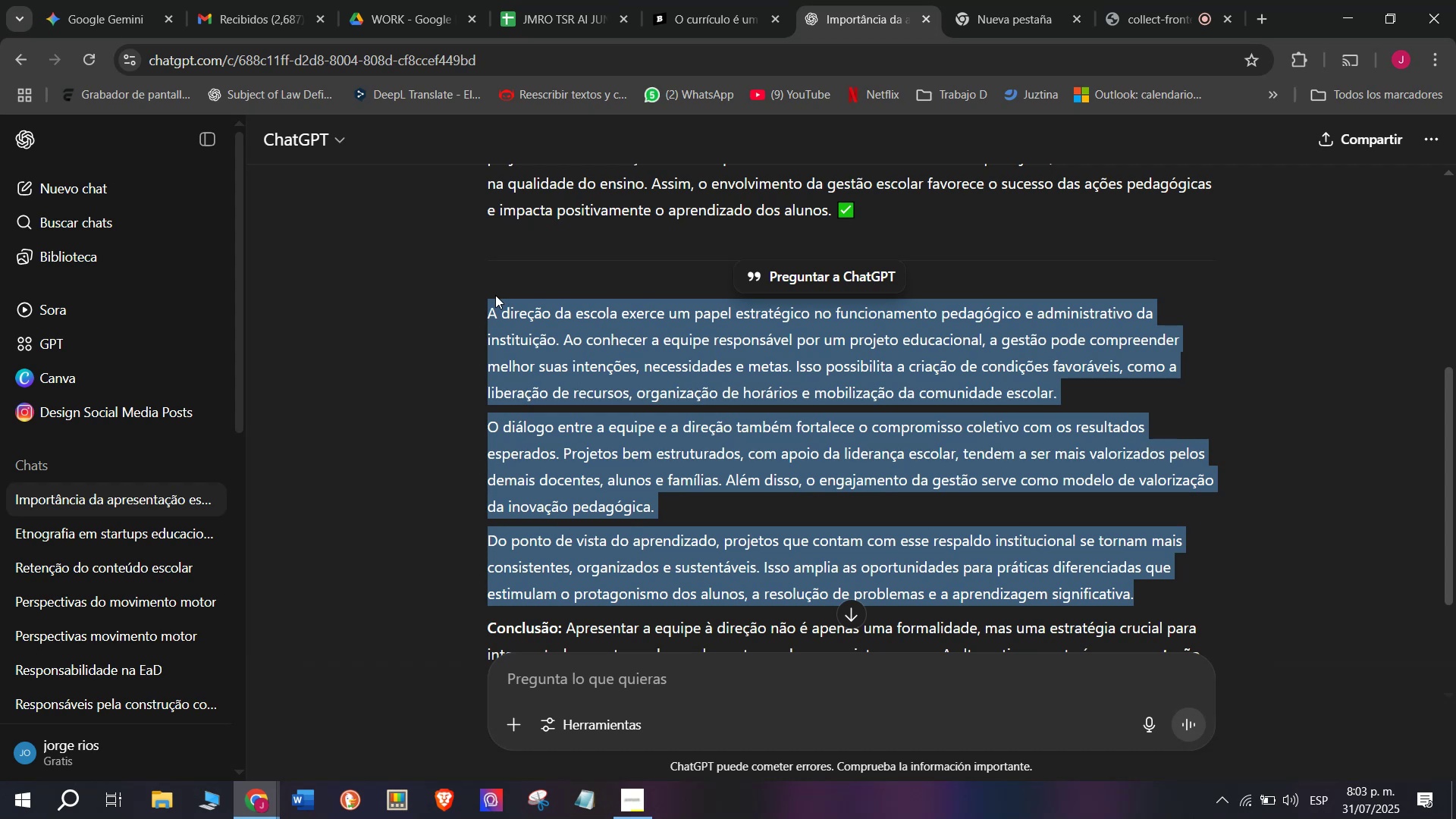 
wait(5.62)
 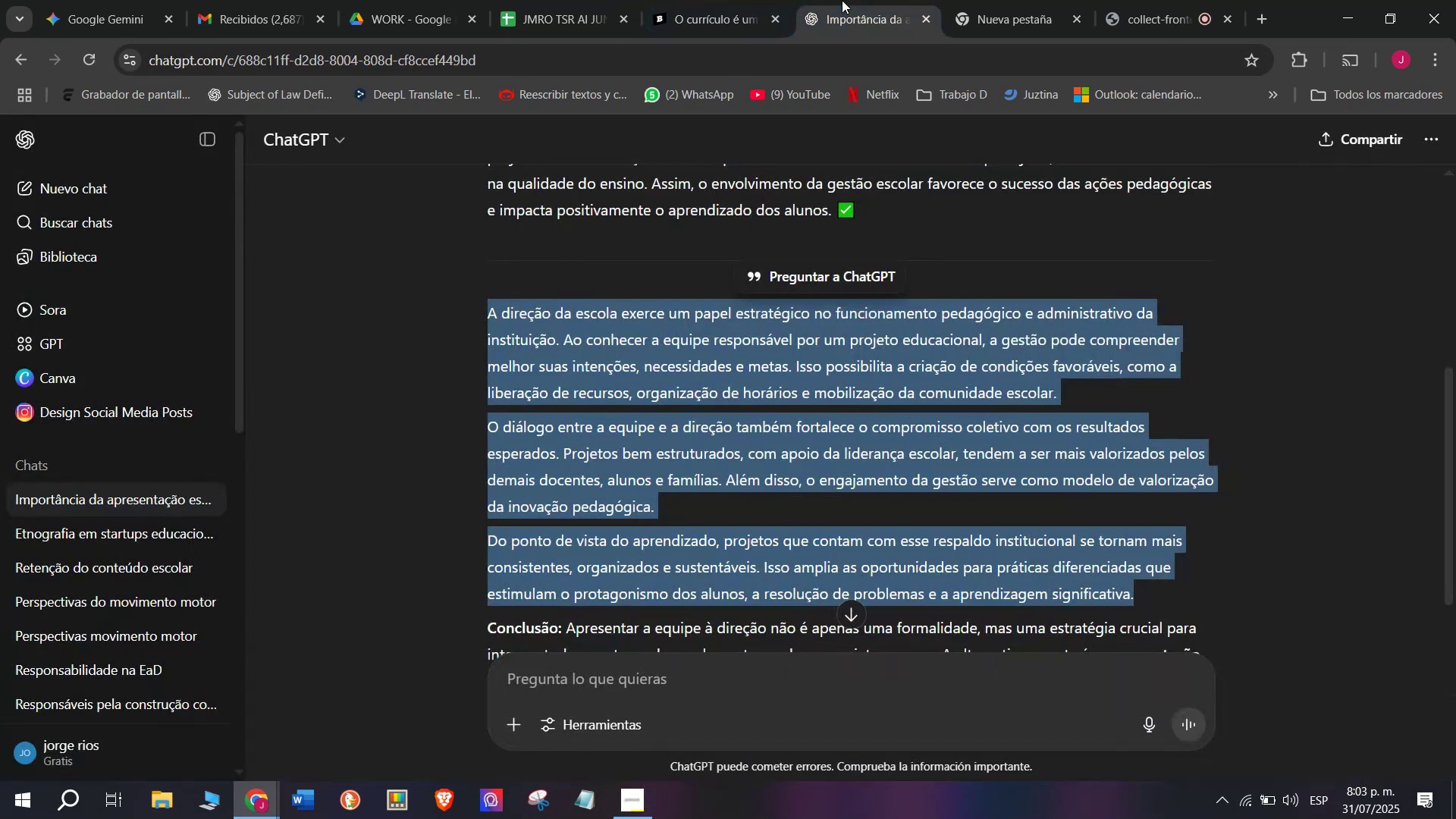 
left_click([691, 0])
 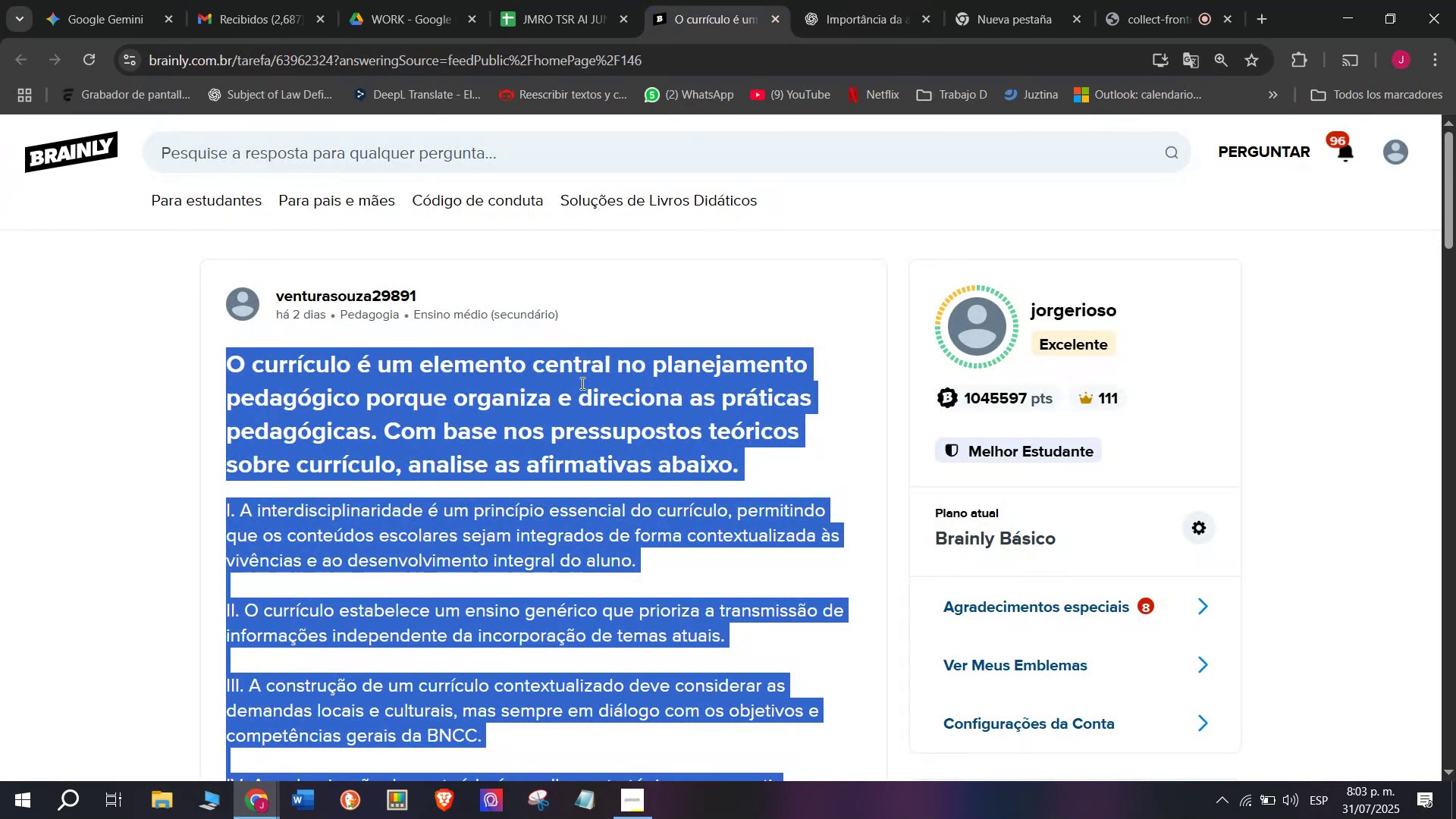 
key(Control+C)
 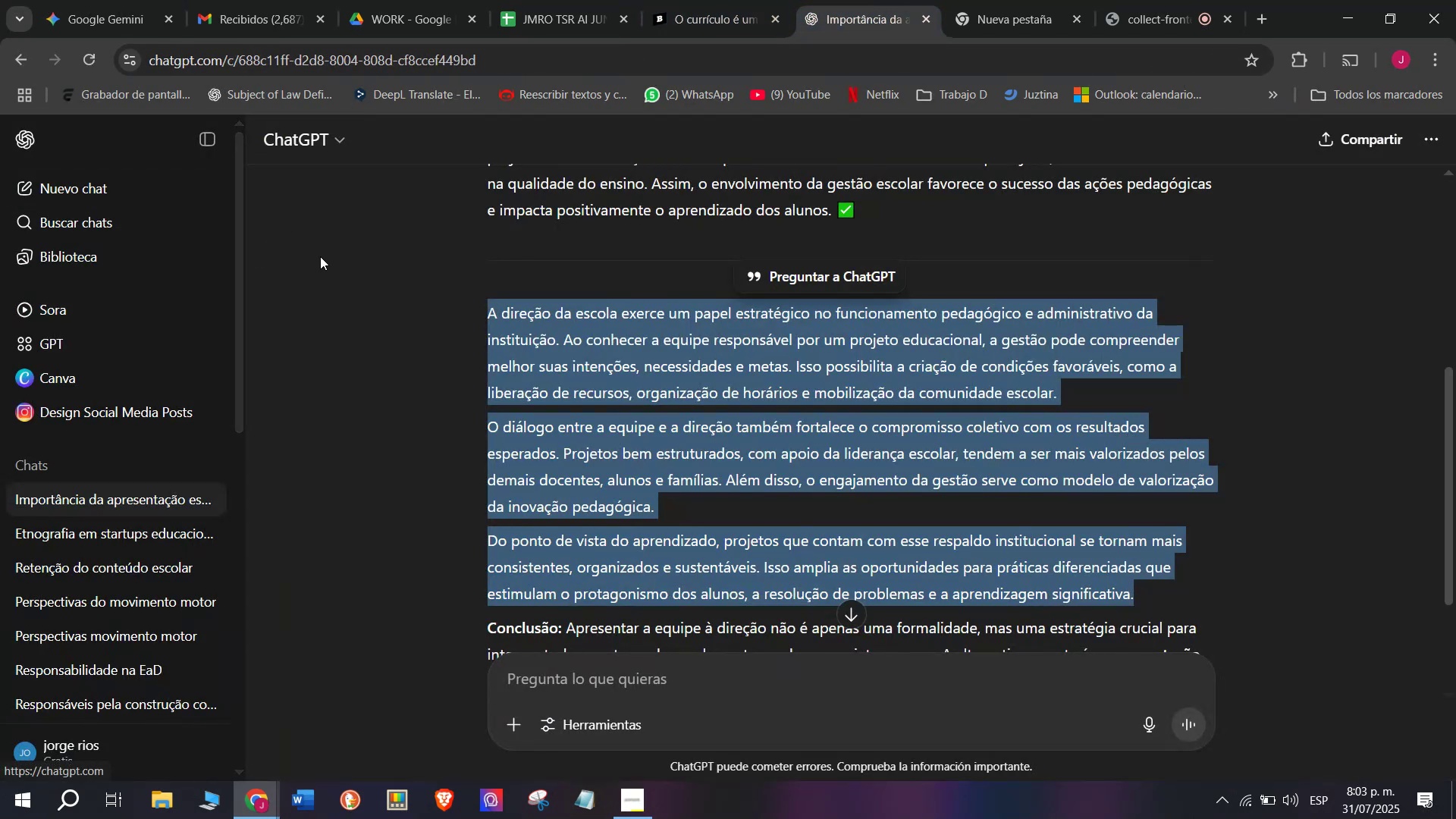 
left_click([663, 0])
 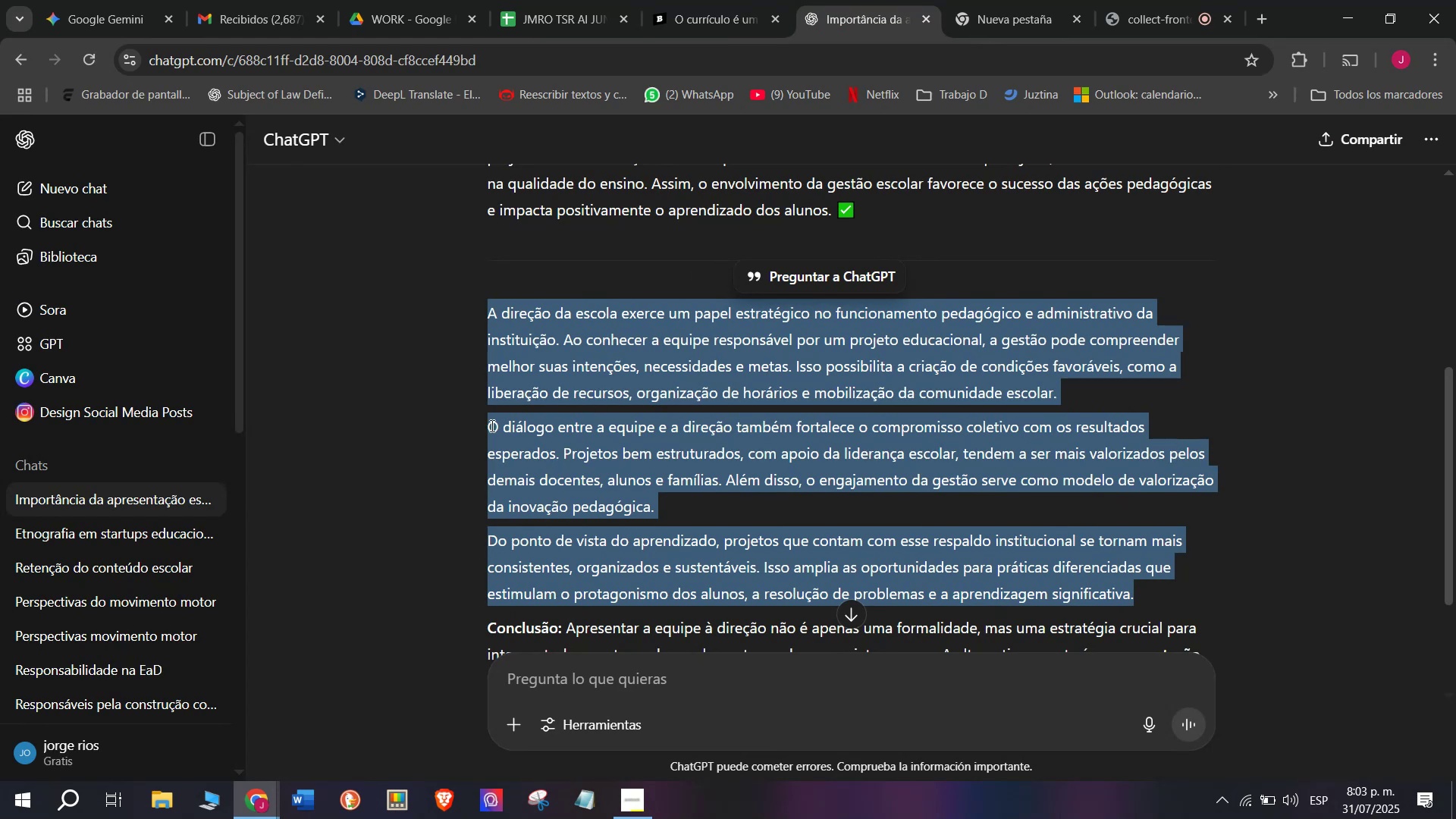 
left_click([91, 197])
 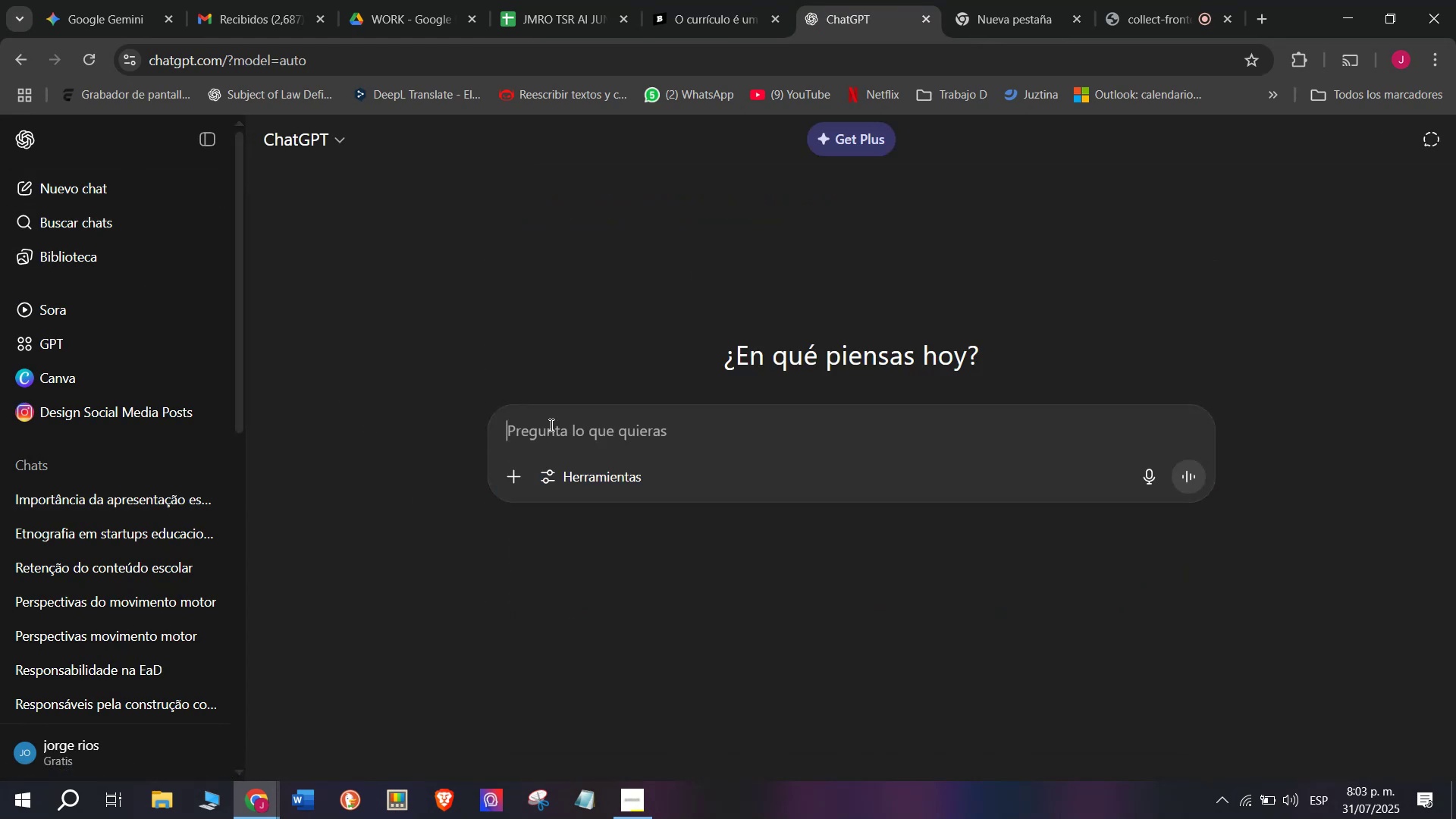 
key(Meta+MetaLeft)
 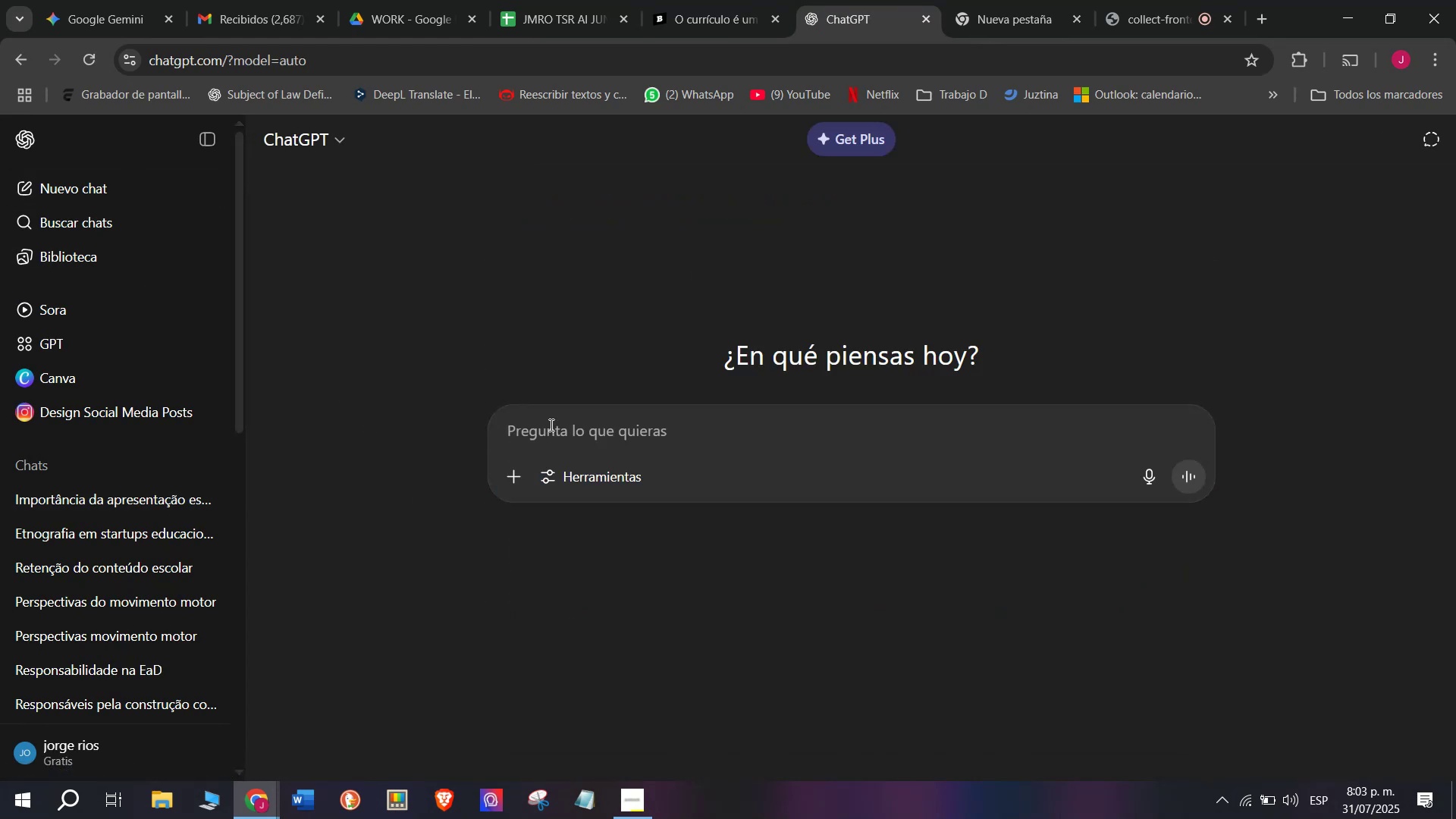 
key(Meta+V)
 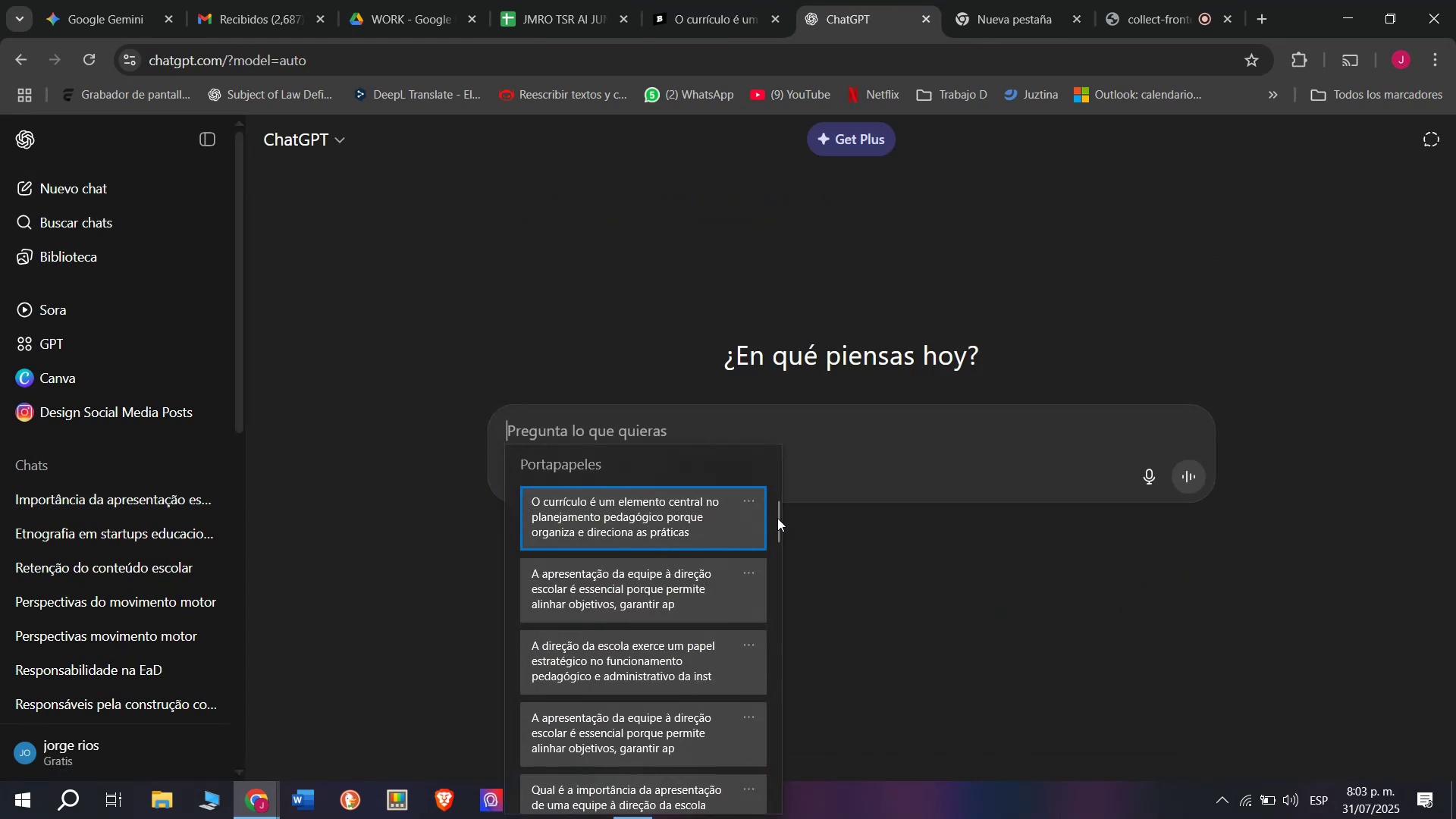 
left_click_drag(start_coordinate=[776, 516], to_coordinate=[757, 817])
 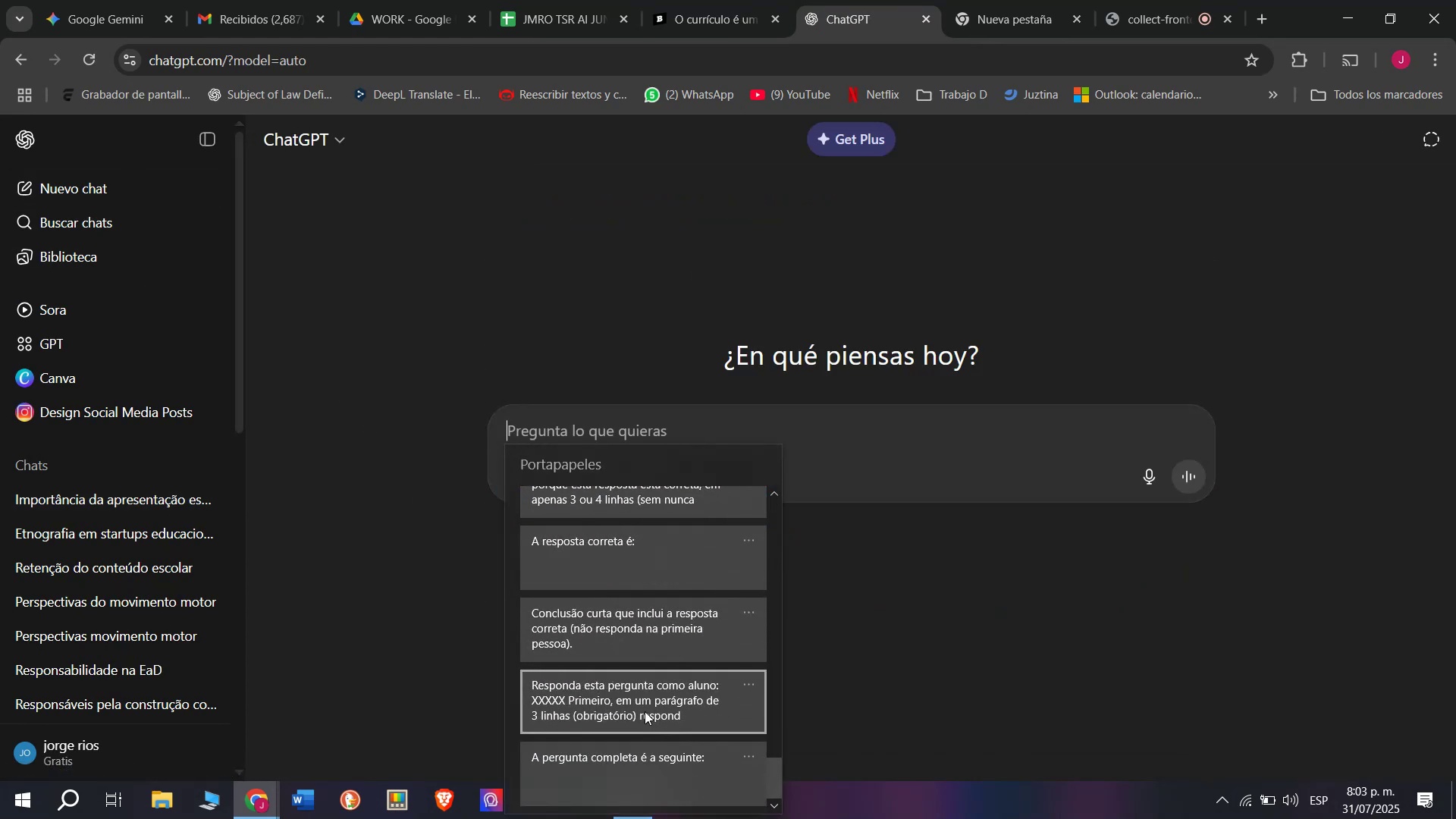 
key(Control+ControlLeft)
 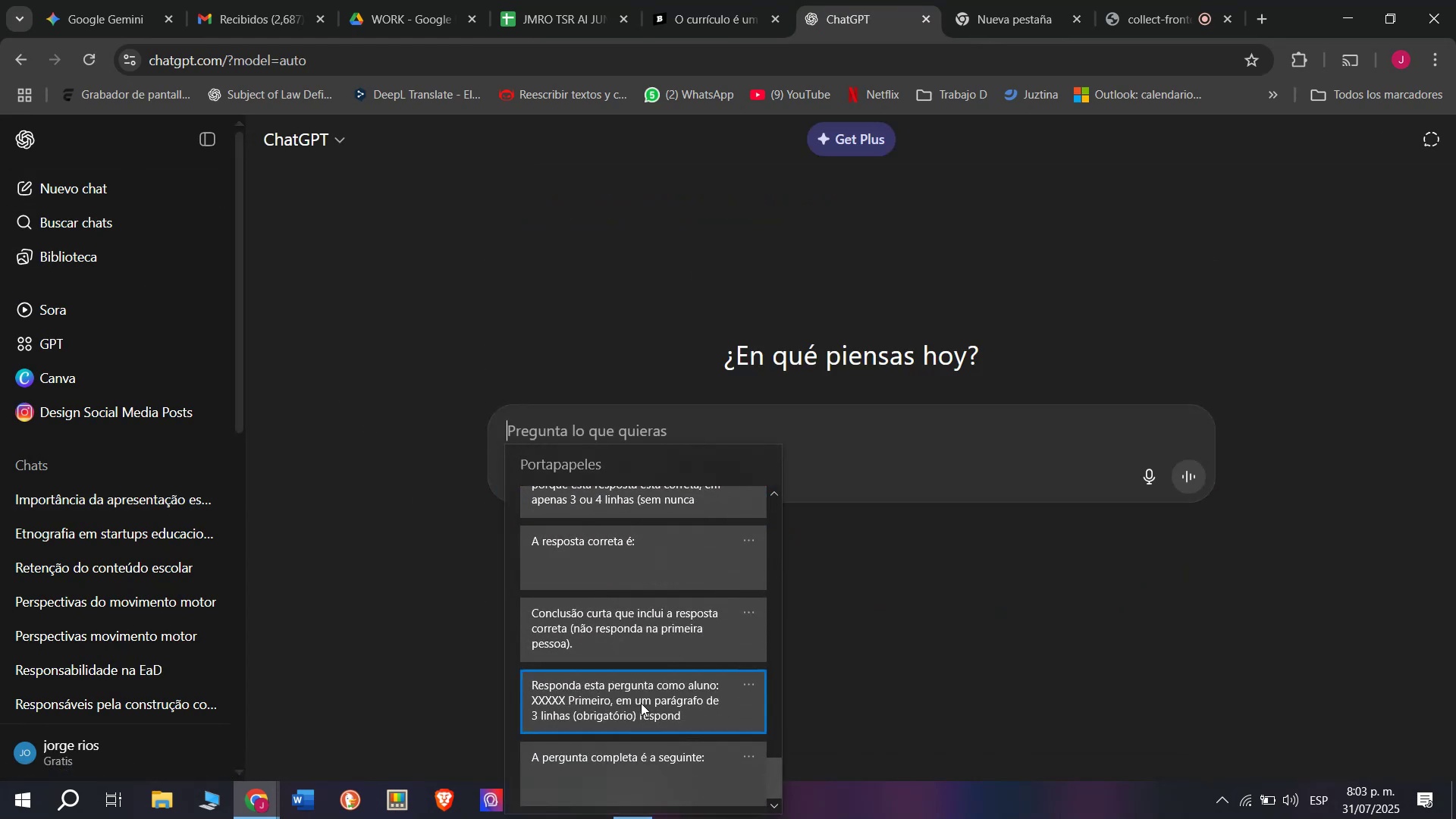 
key(Control+V)
 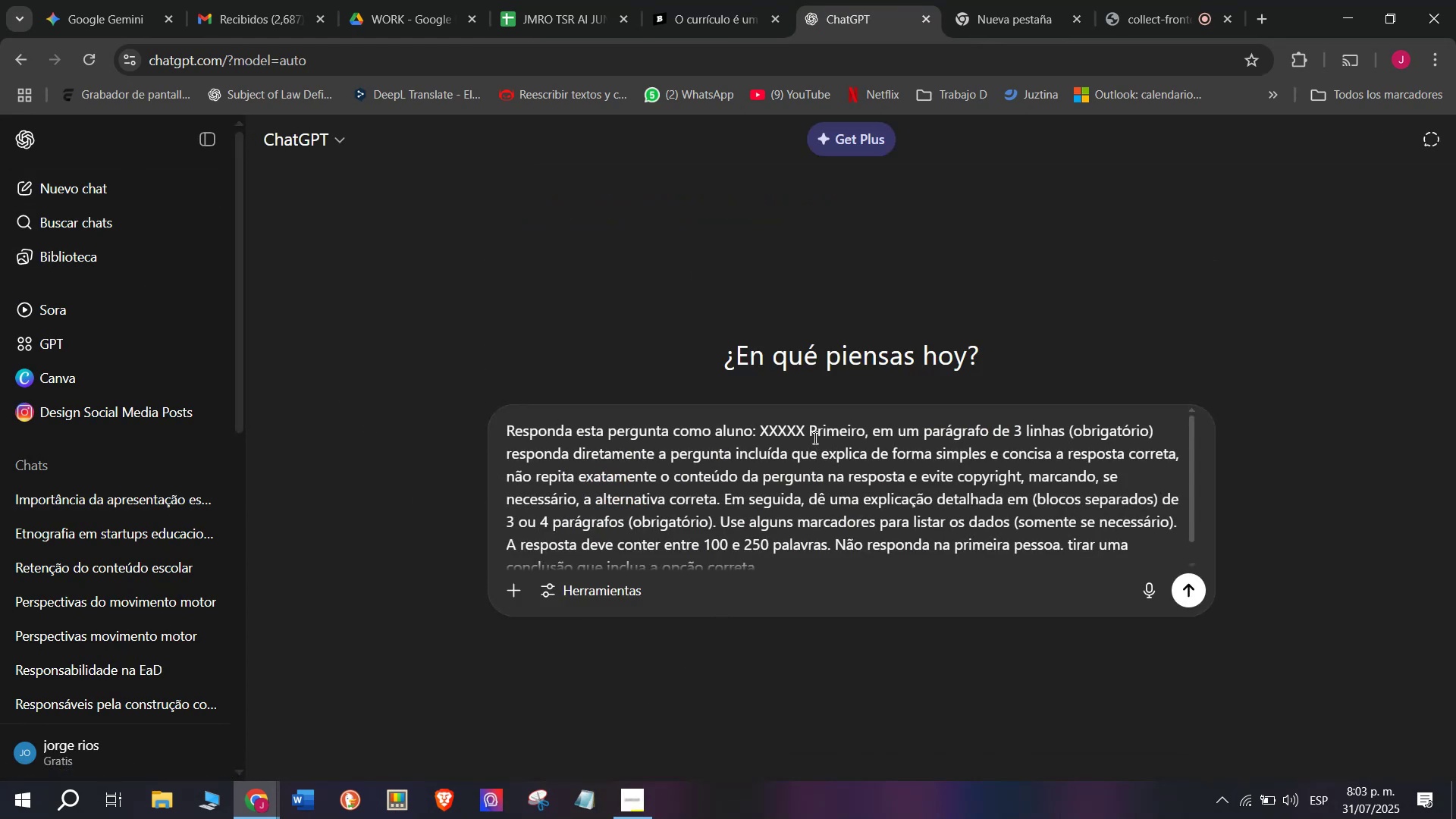 
left_click_drag(start_coordinate=[801, 430], to_coordinate=[761, 433])
 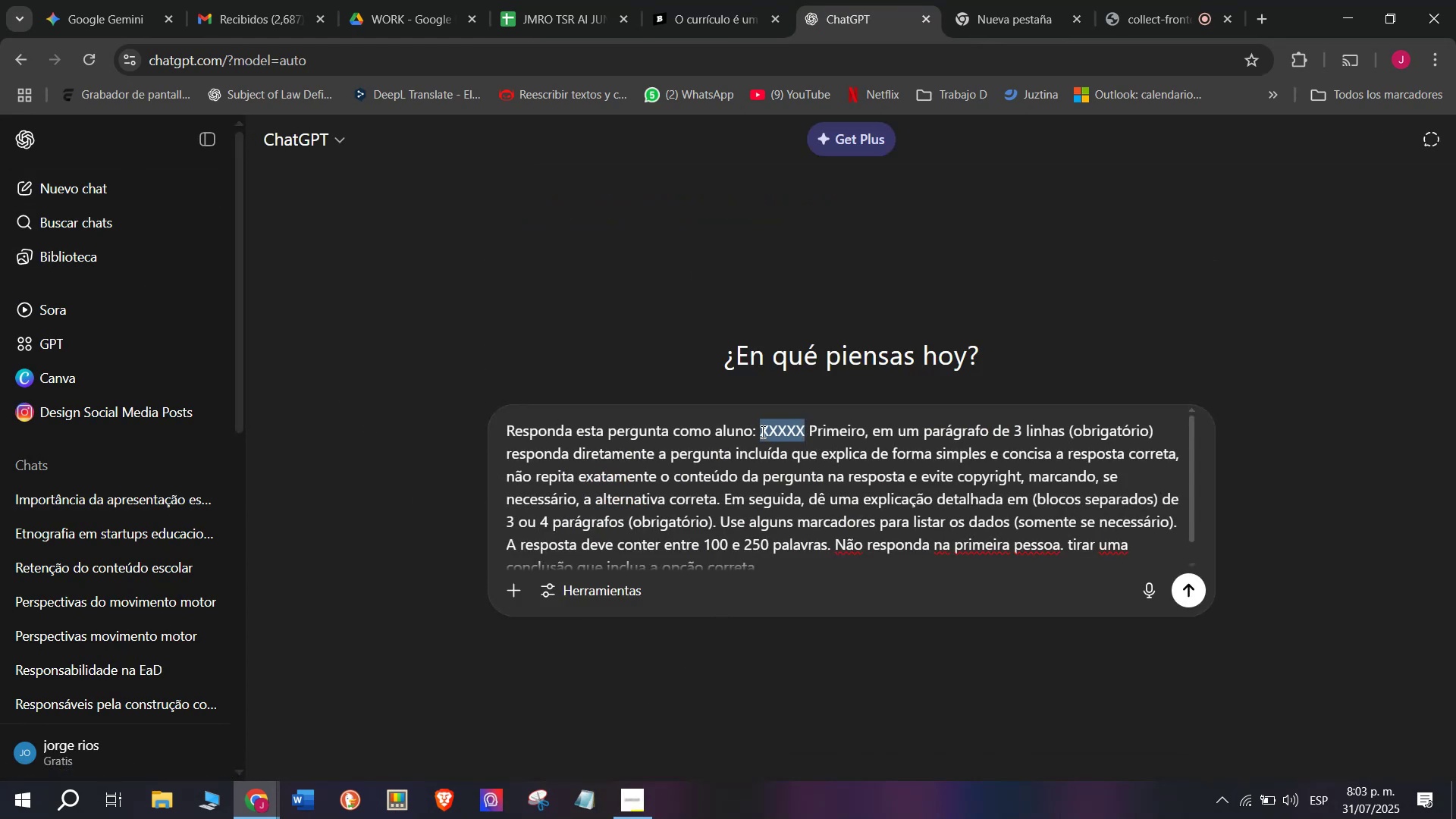 
key(Meta+V)
 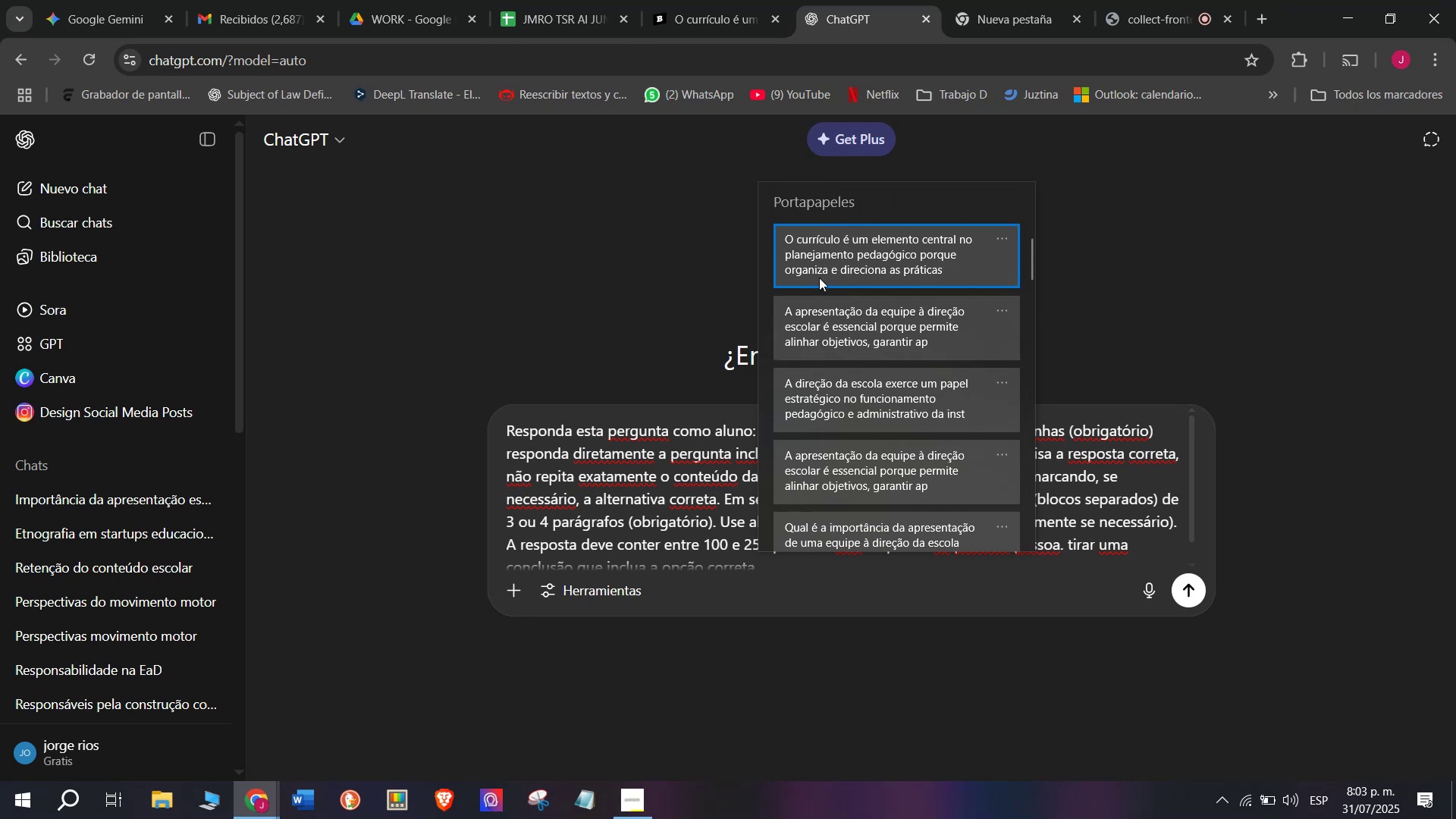 
key(Control+ControlLeft)
 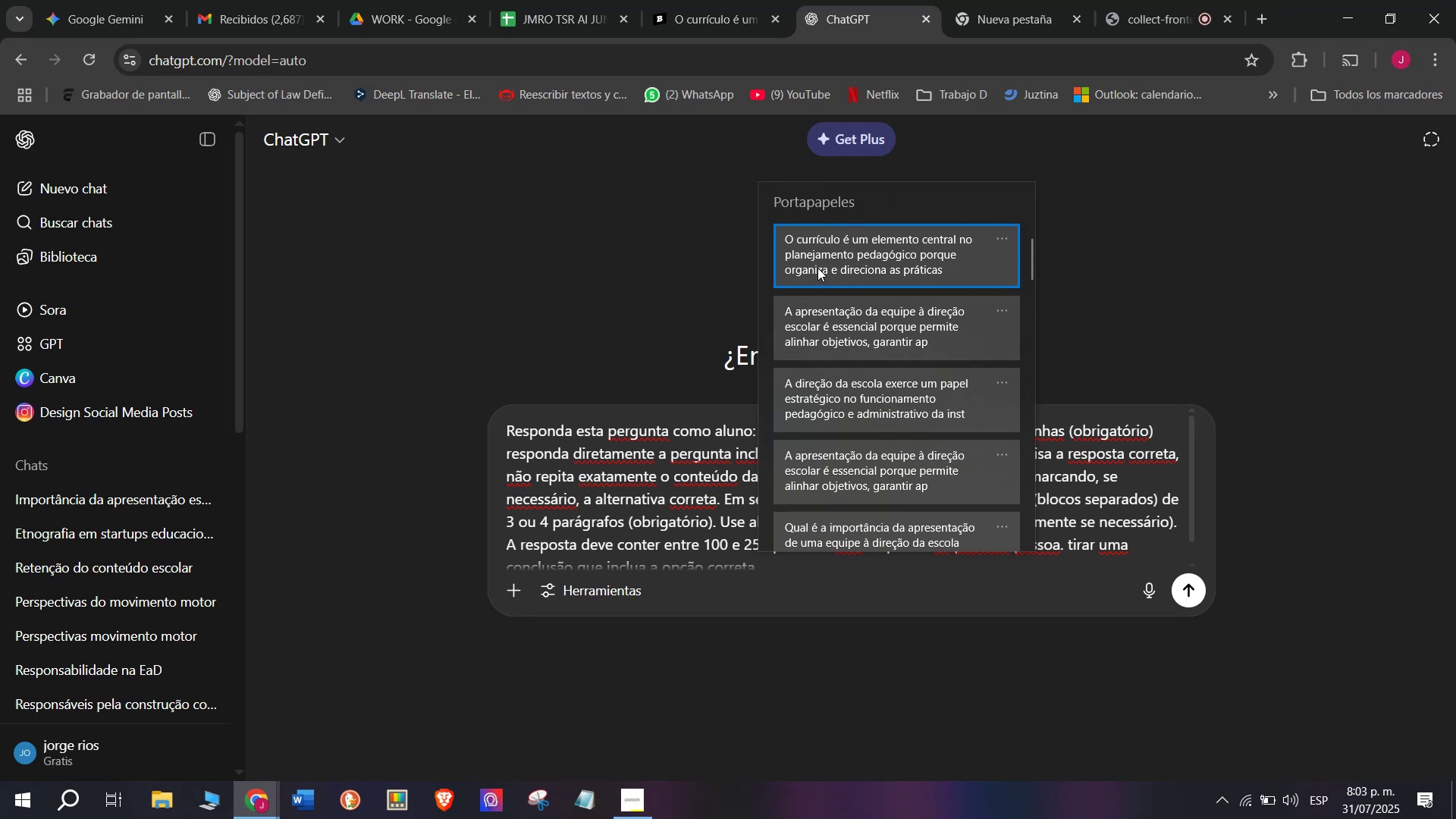 
key(Control+V)
 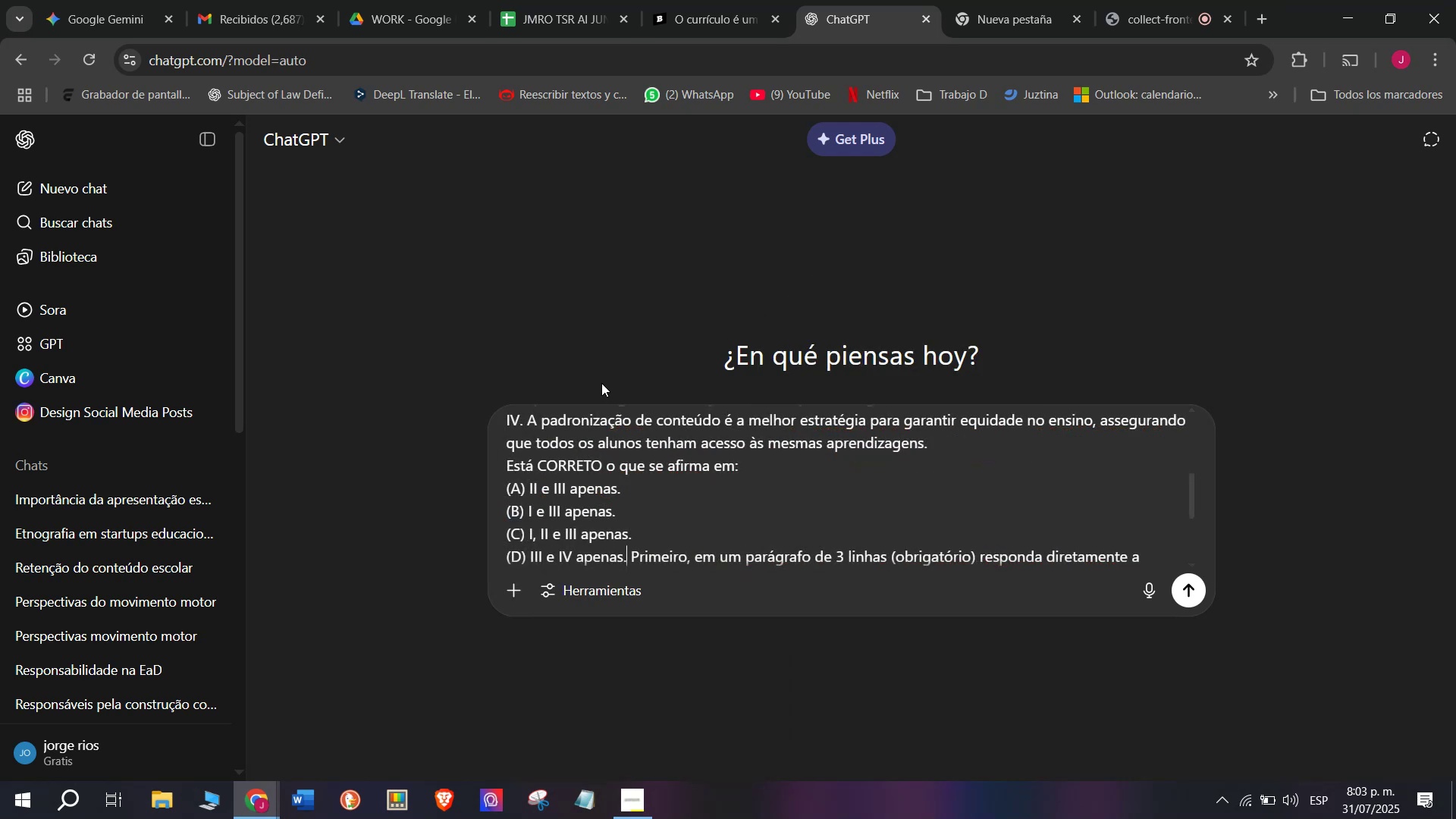 
key(Enter)
 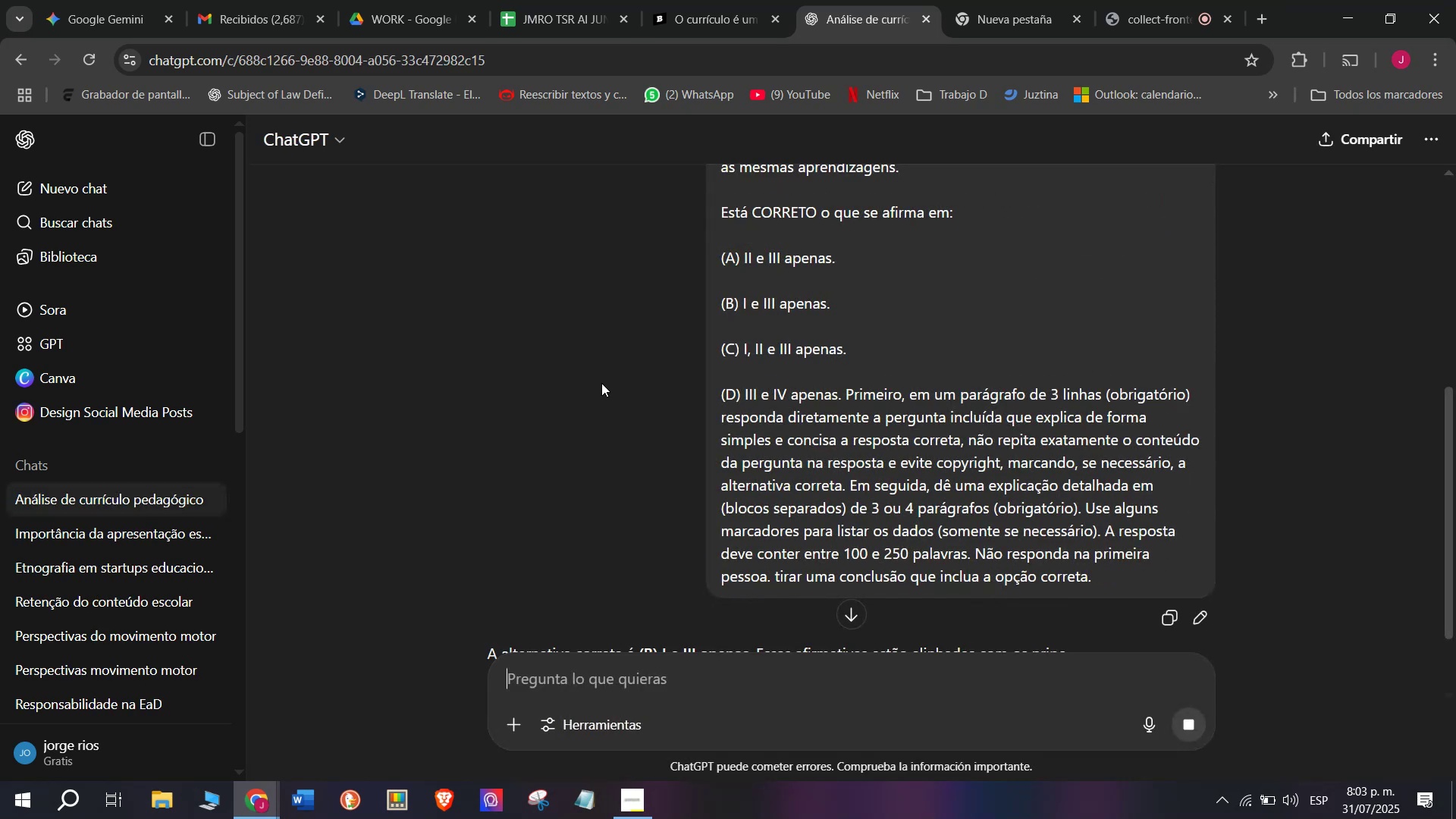 
scroll: coordinate [768, 454], scroll_direction: down, amount: 2.0
 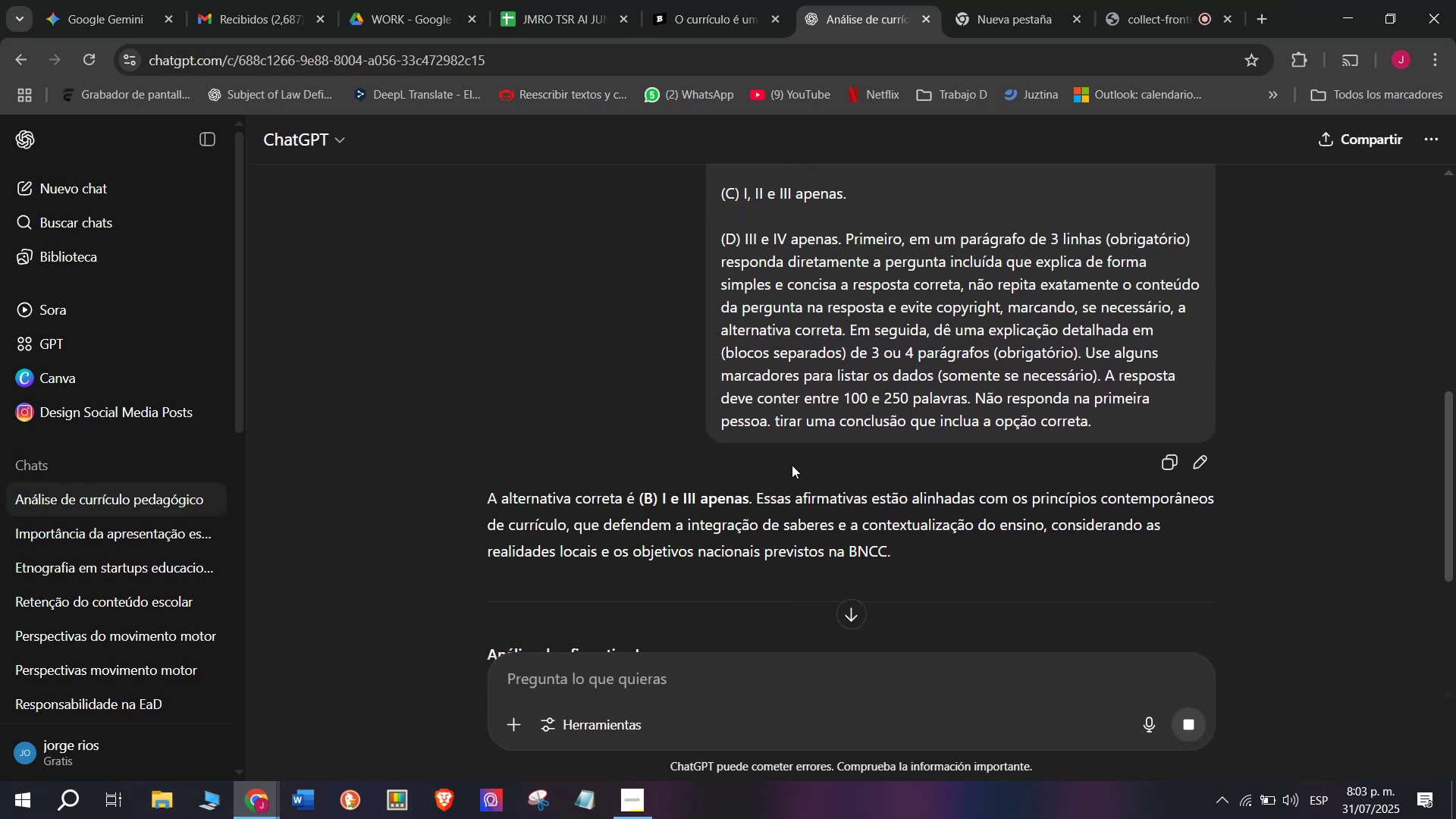 
left_click_drag(start_coordinate=[896, 554], to_coordinate=[489, 499])
 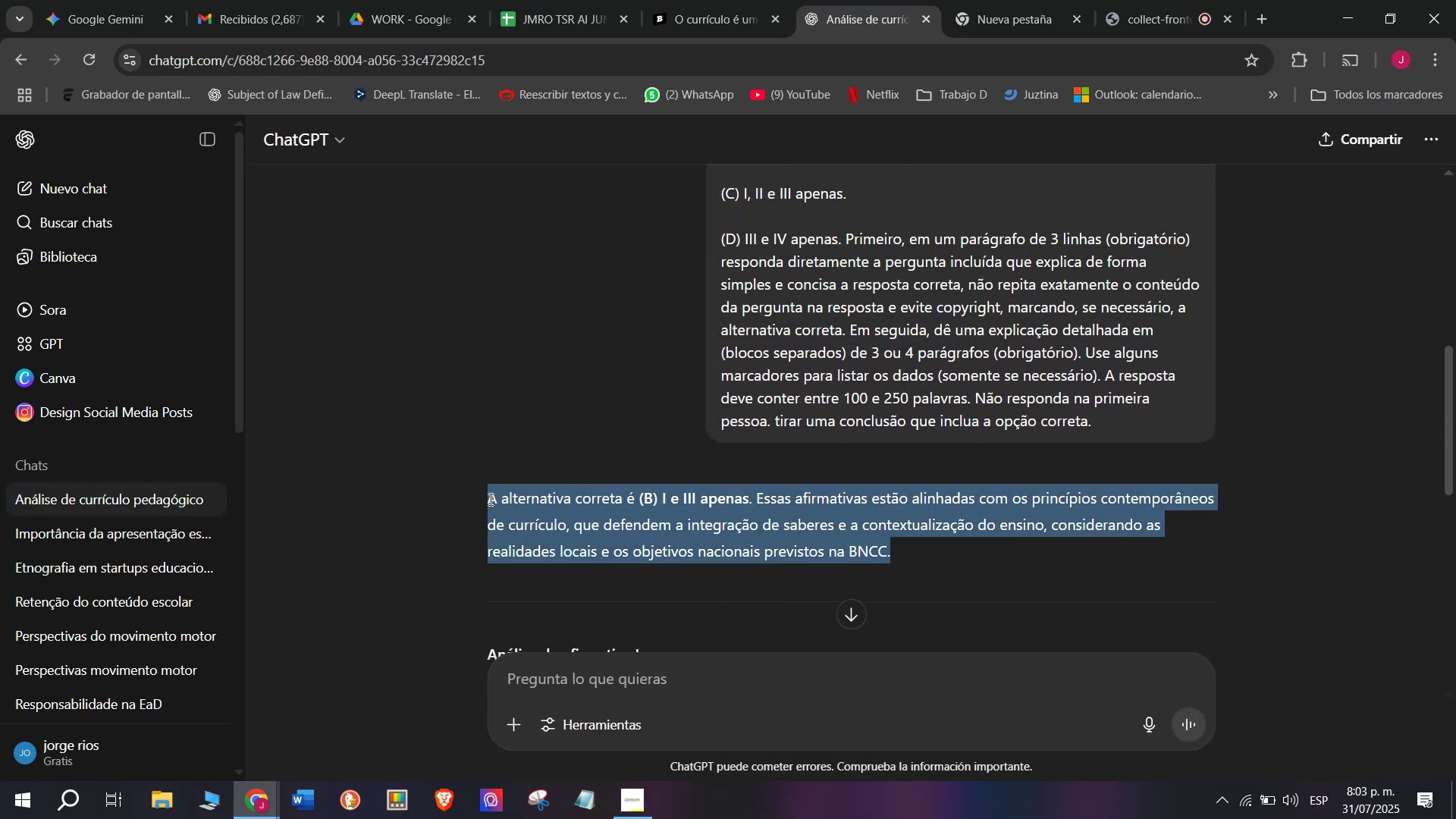 
key(Control+C)
 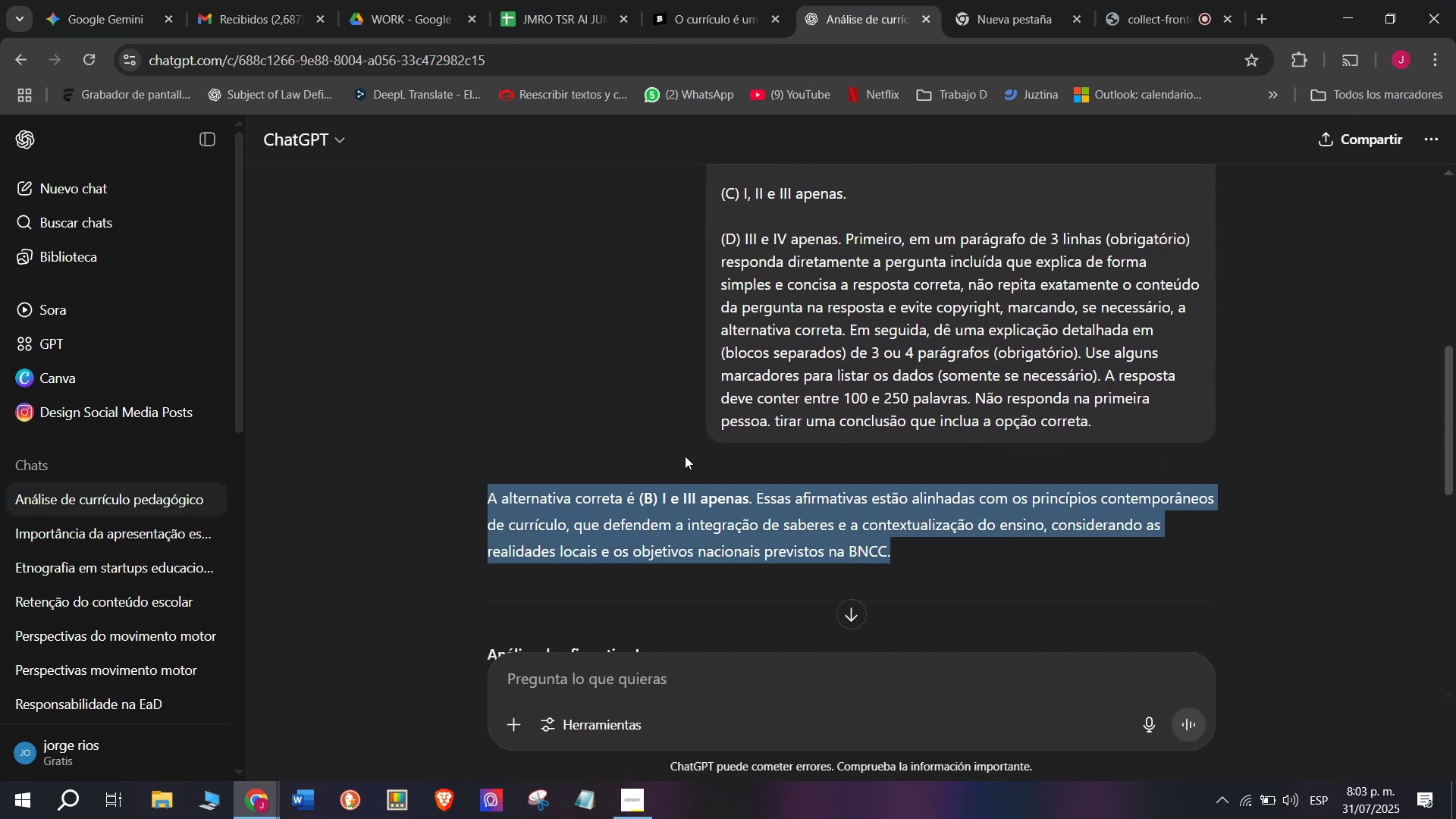 
scroll: coordinate [752, 389], scroll_direction: down, amount: 2.0
 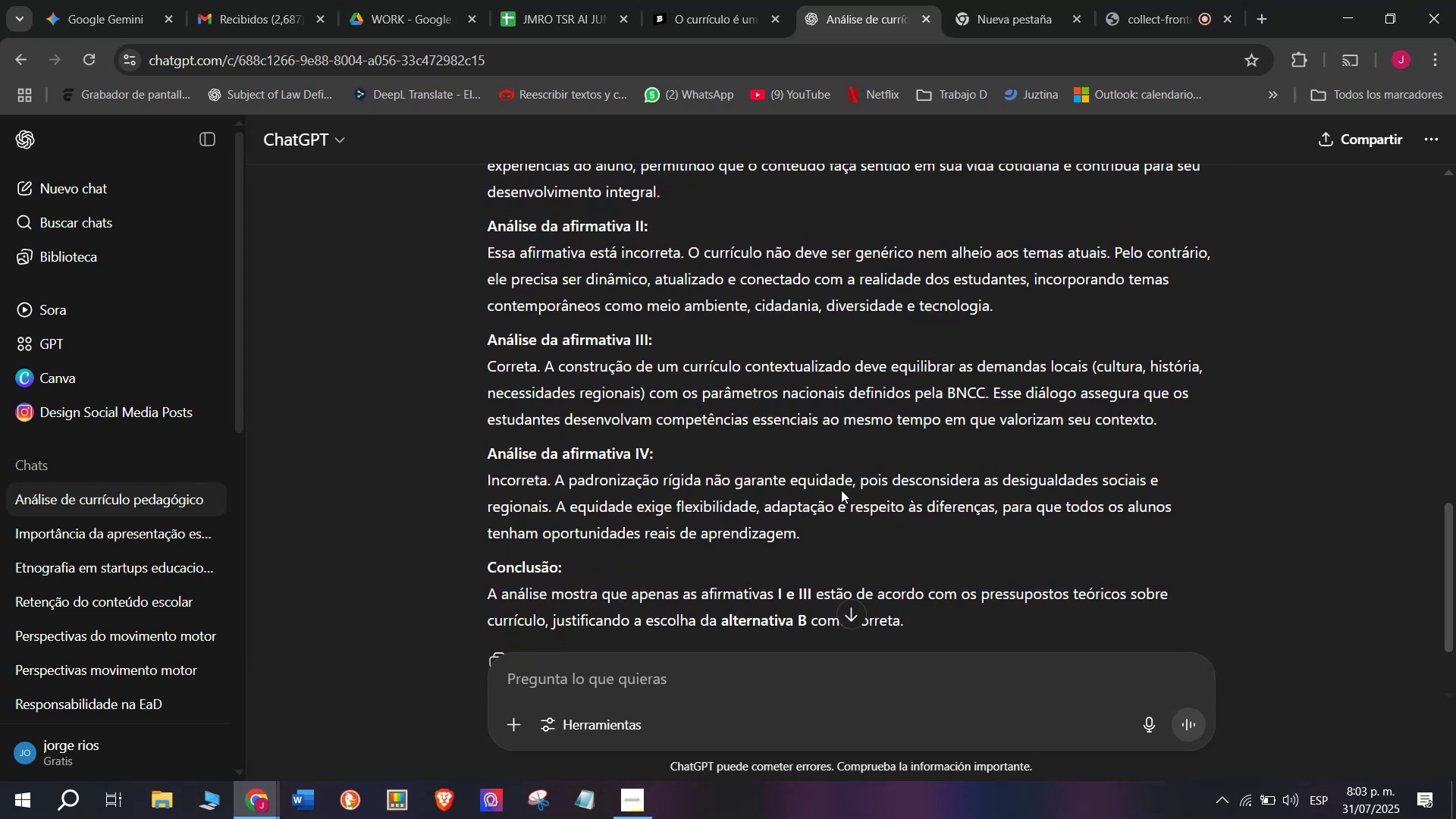 
left_click_drag(start_coordinate=[821, 535], to_coordinate=[488, 309])
 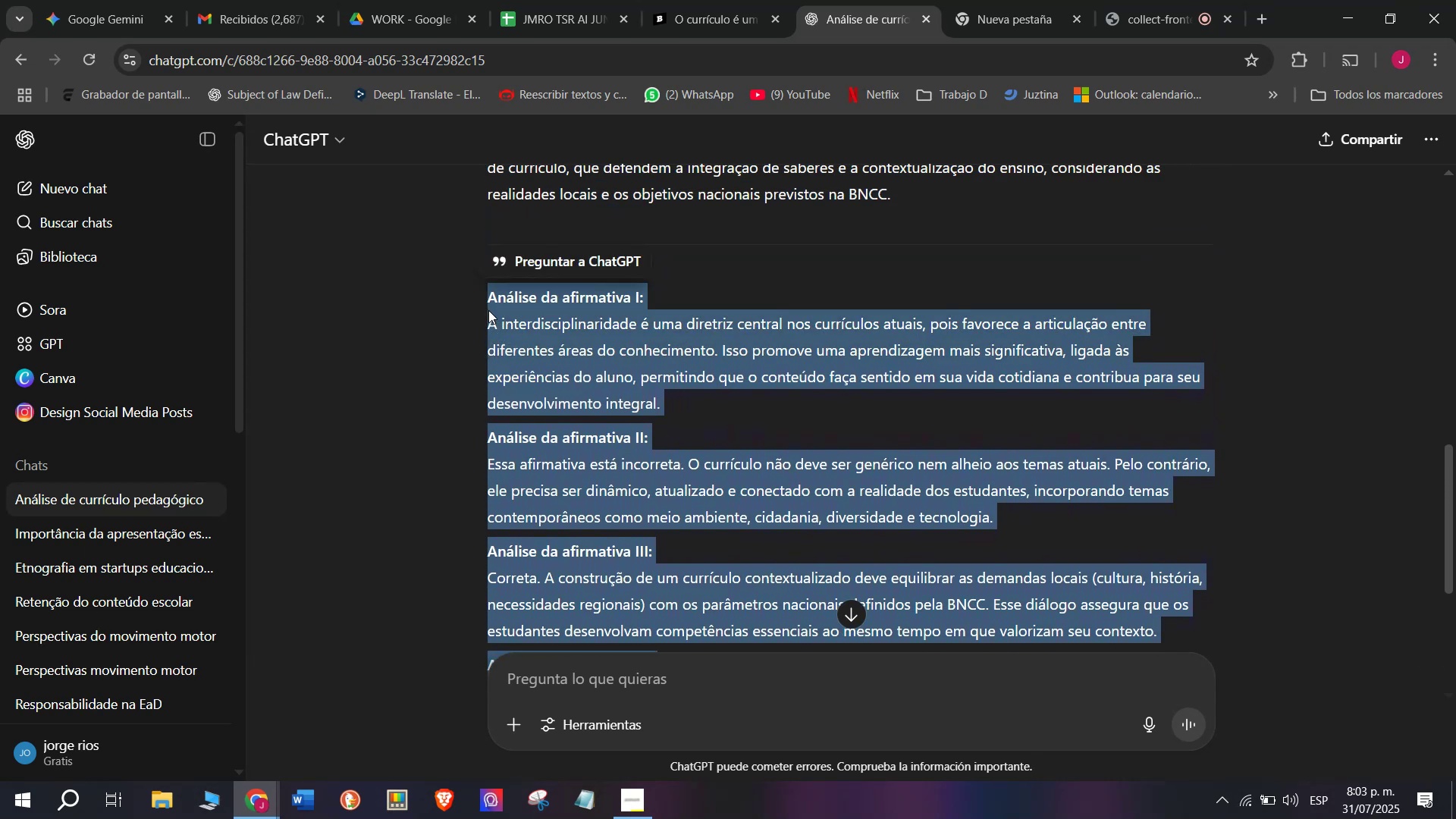 
key(Control+C)
 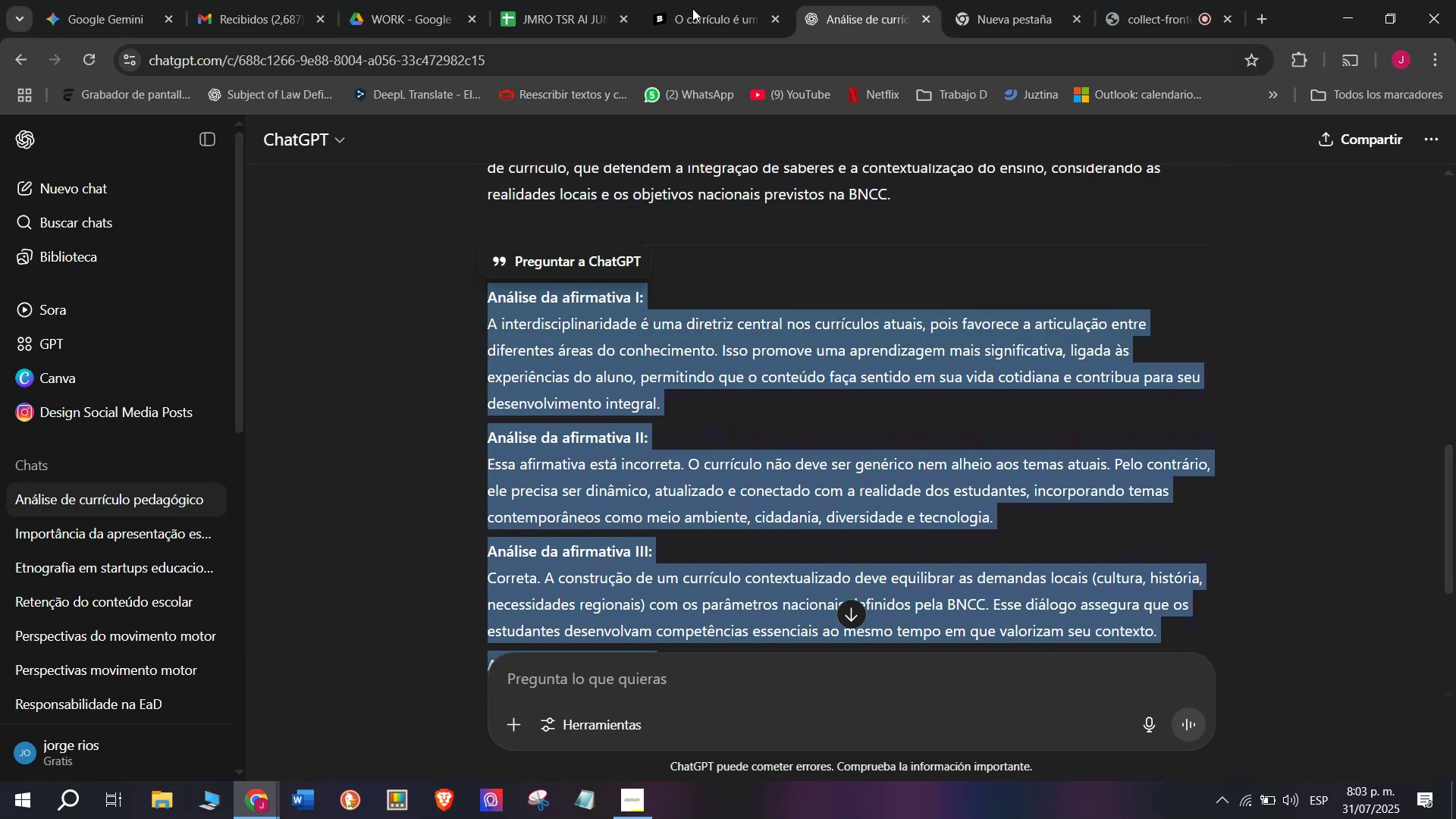 
left_click([711, 0])
 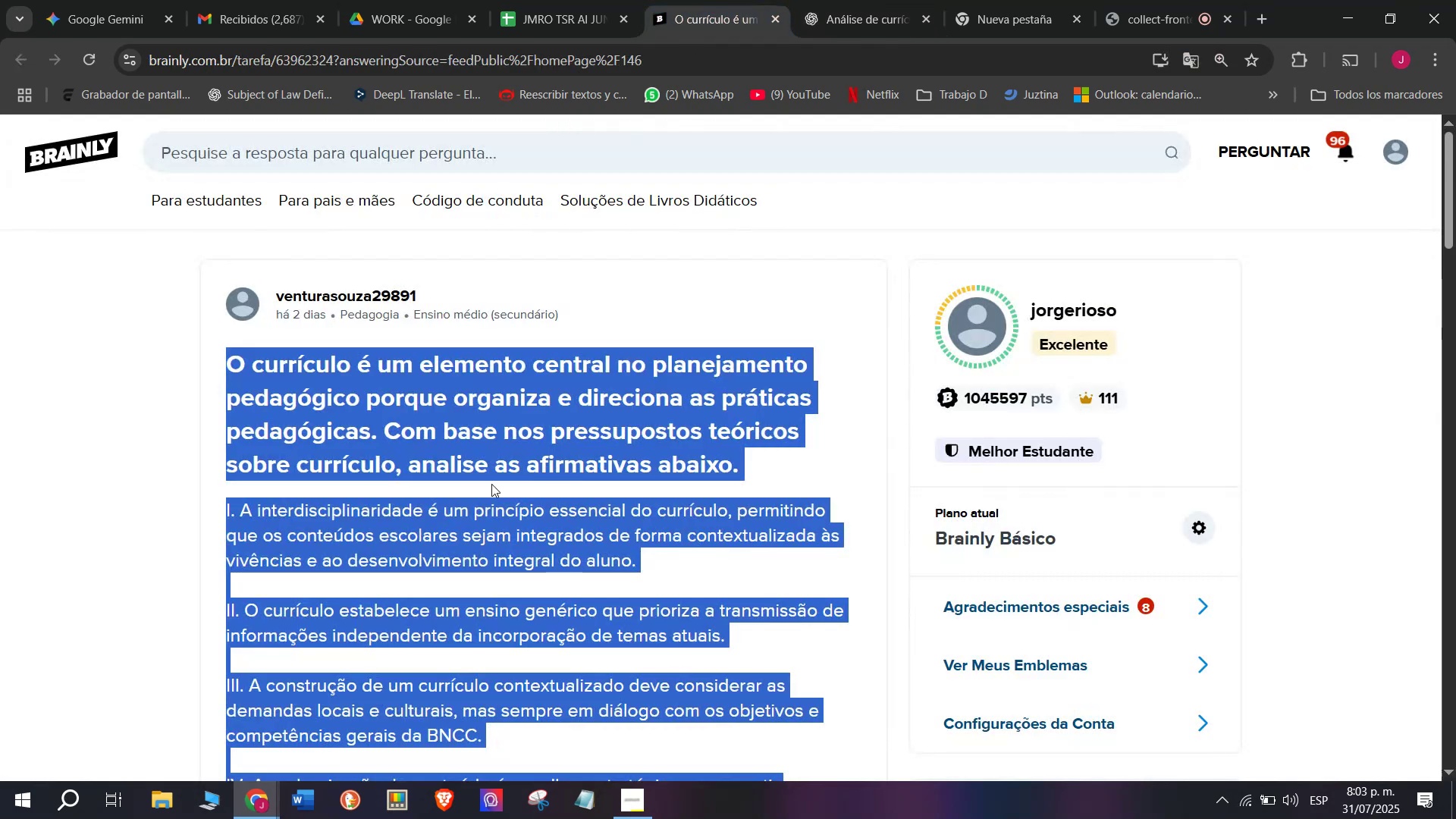 
scroll: coordinate [491, 563], scroll_direction: down, amount: 2.0
 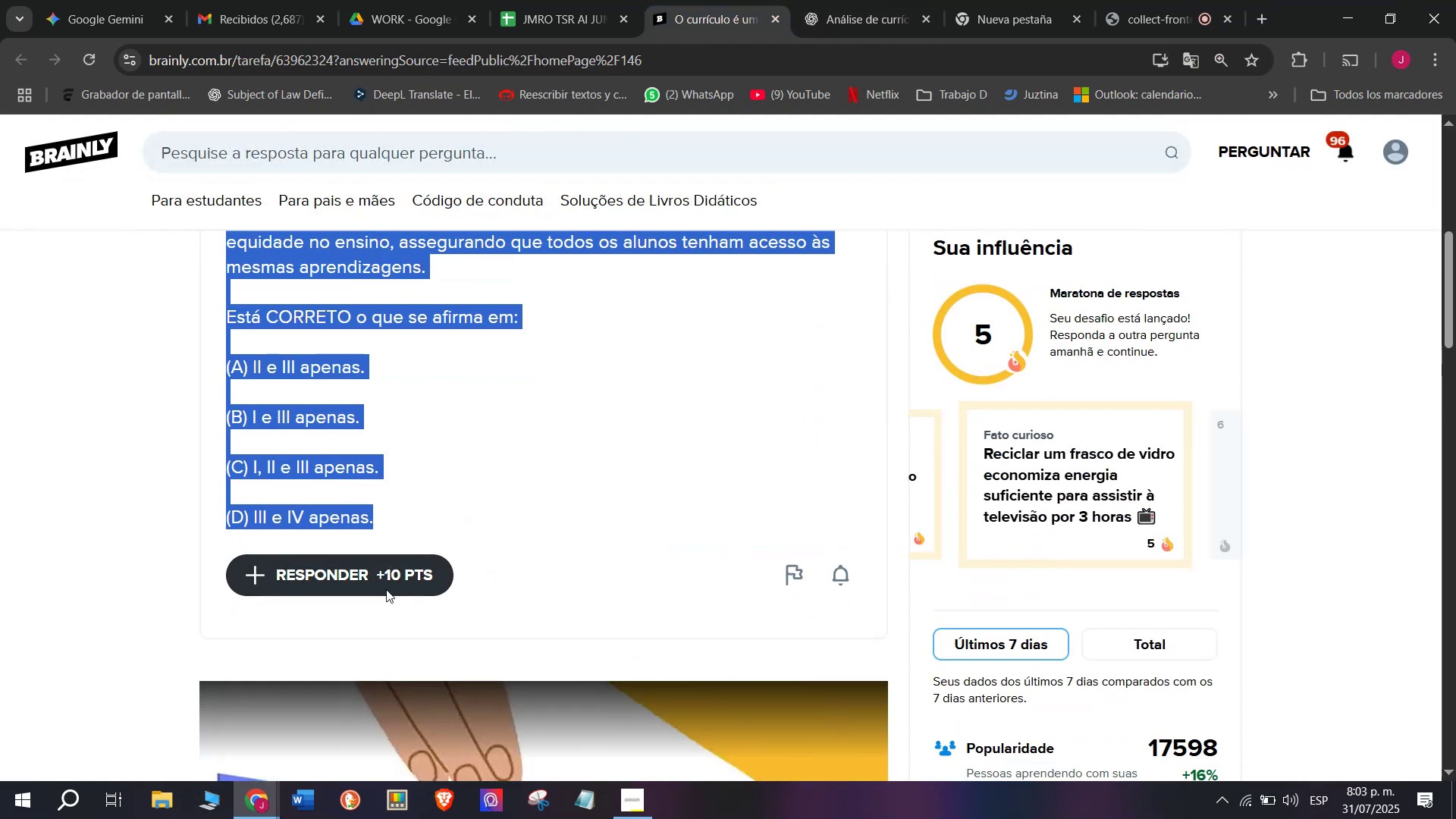 
left_click([386, 588])
 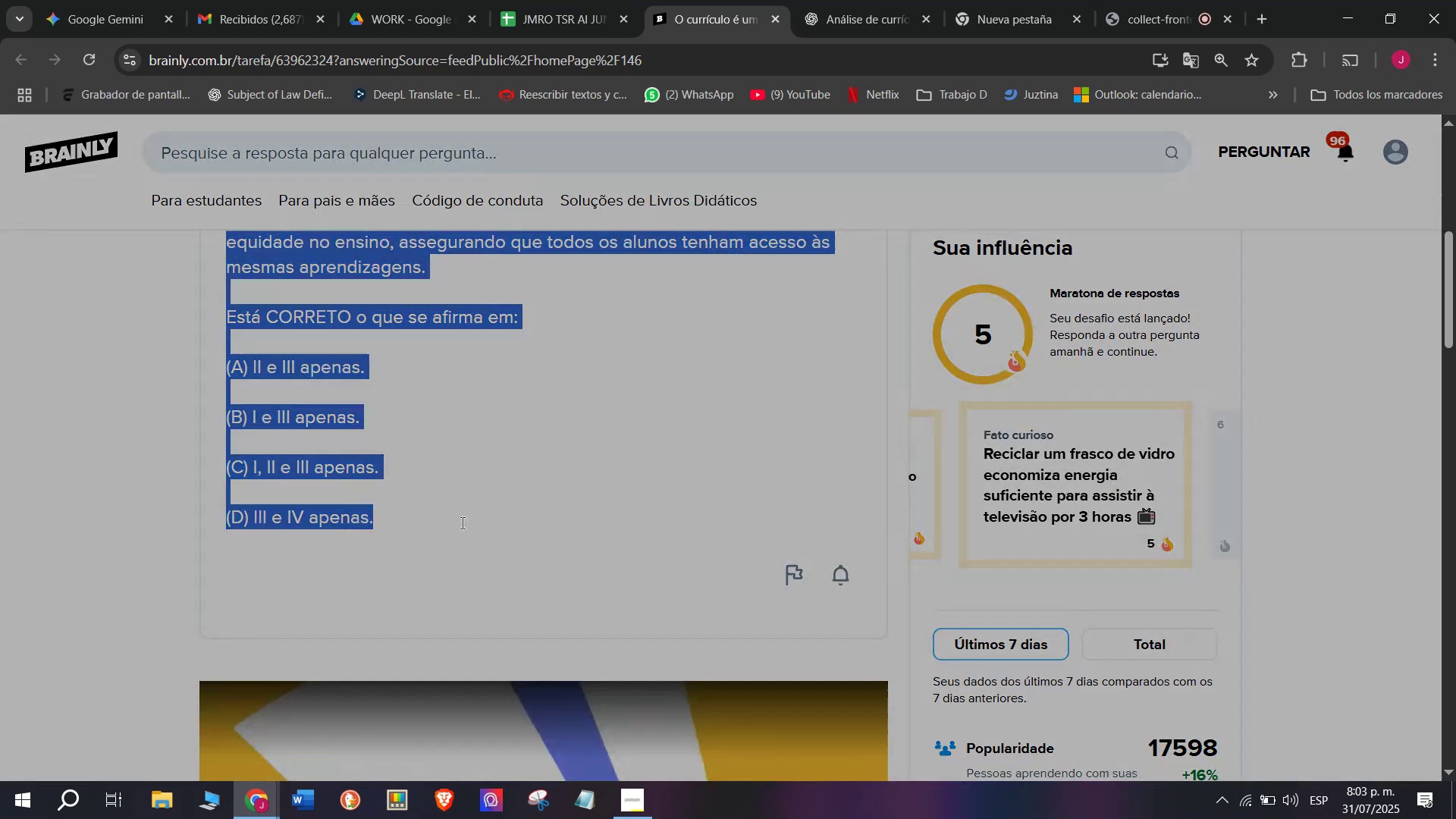 
left_click_drag(start_coordinate=[718, 455], to_coordinate=[555, 259])
 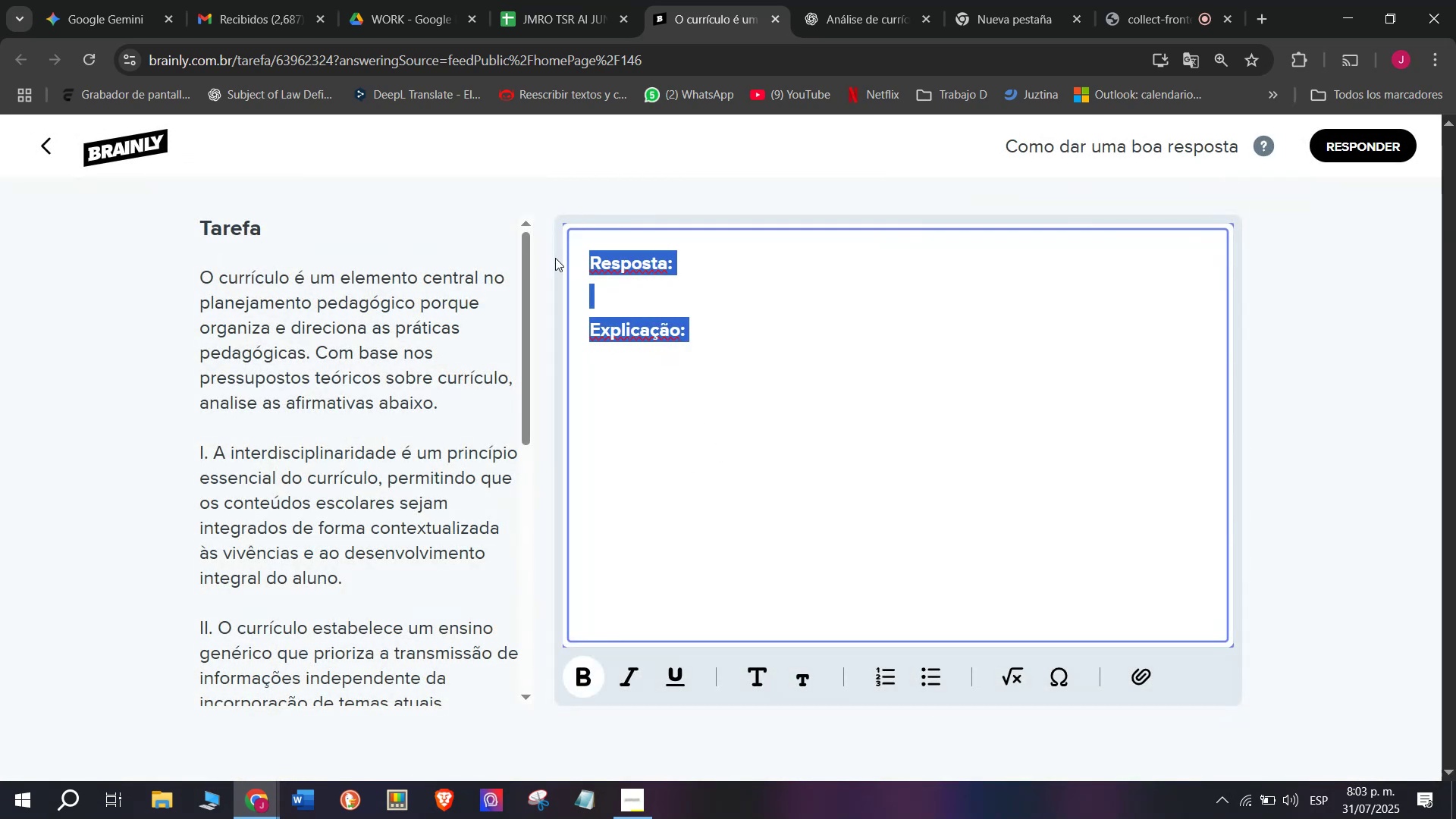 
key(Meta+V)
 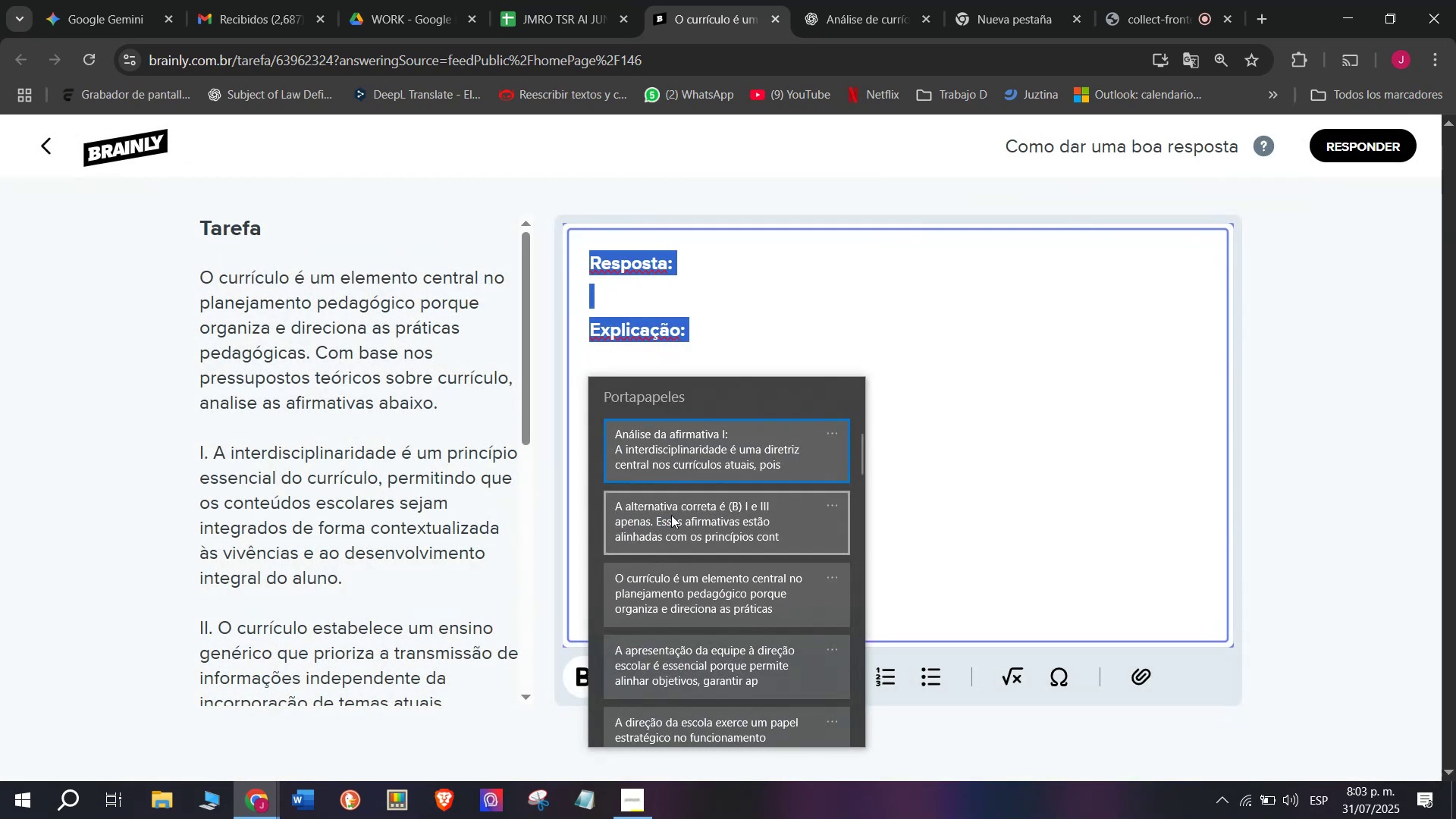 
left_click([671, 514])
 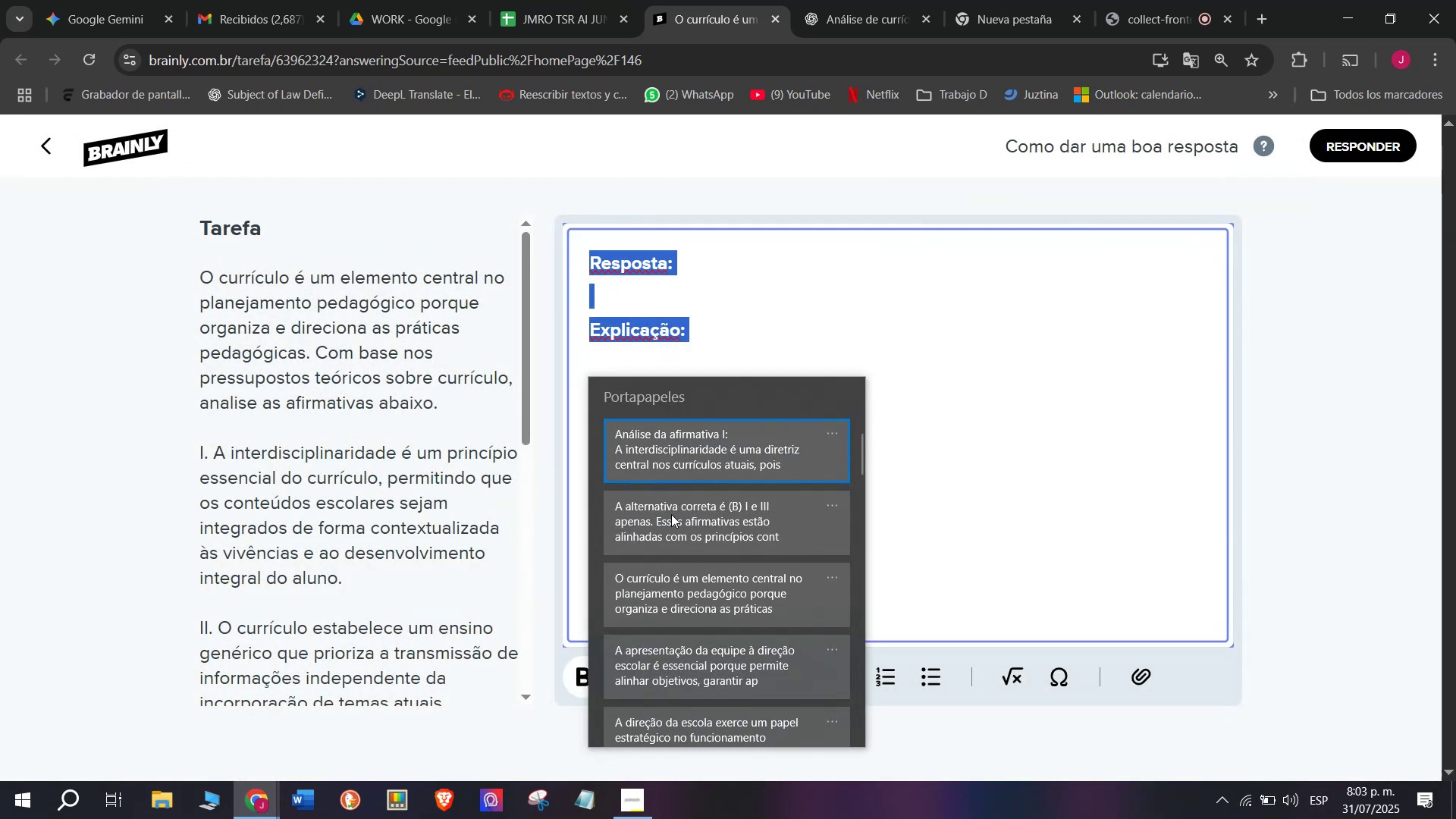 
key(Control+ControlLeft)
 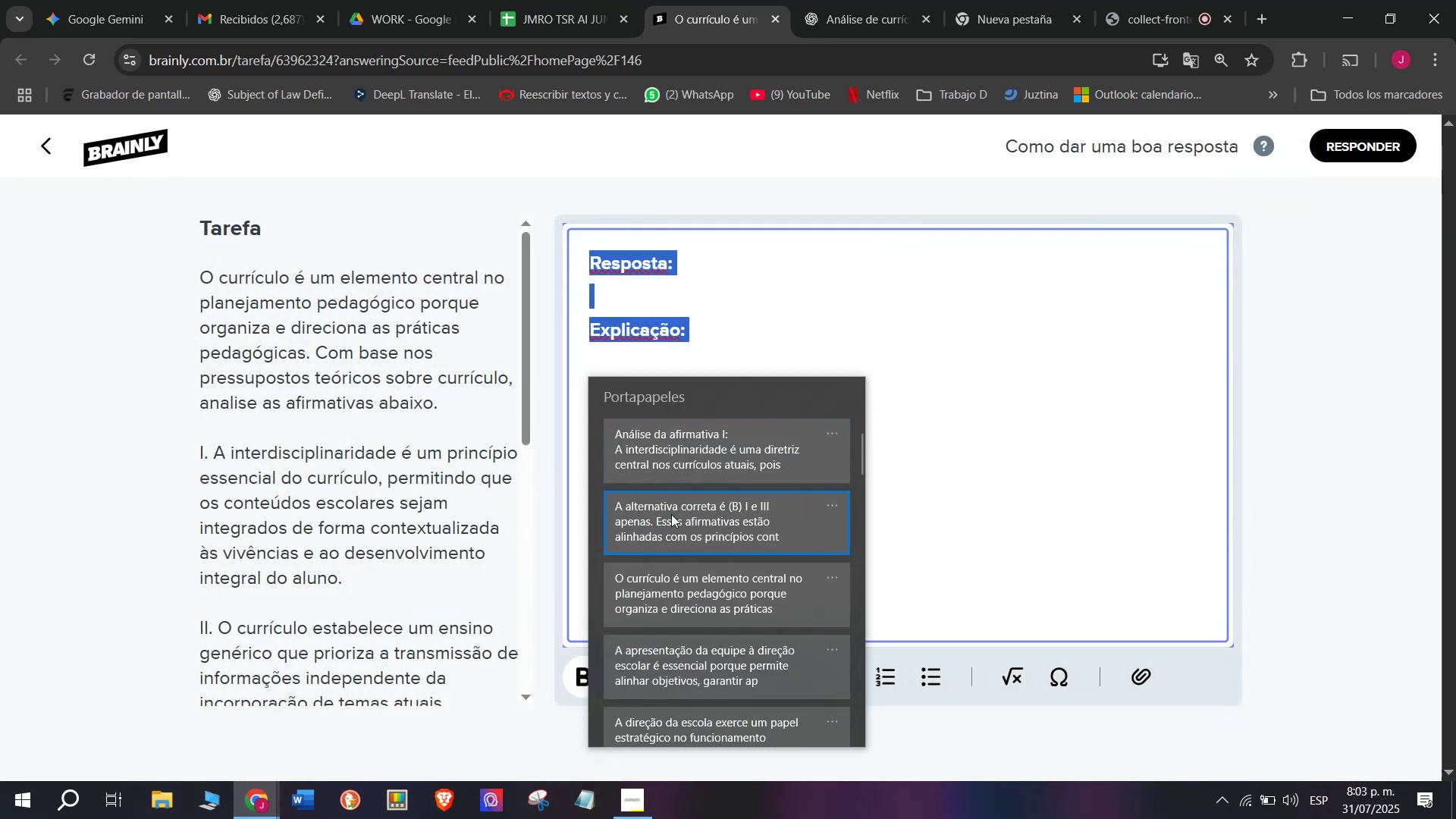 
key(Control+V)
 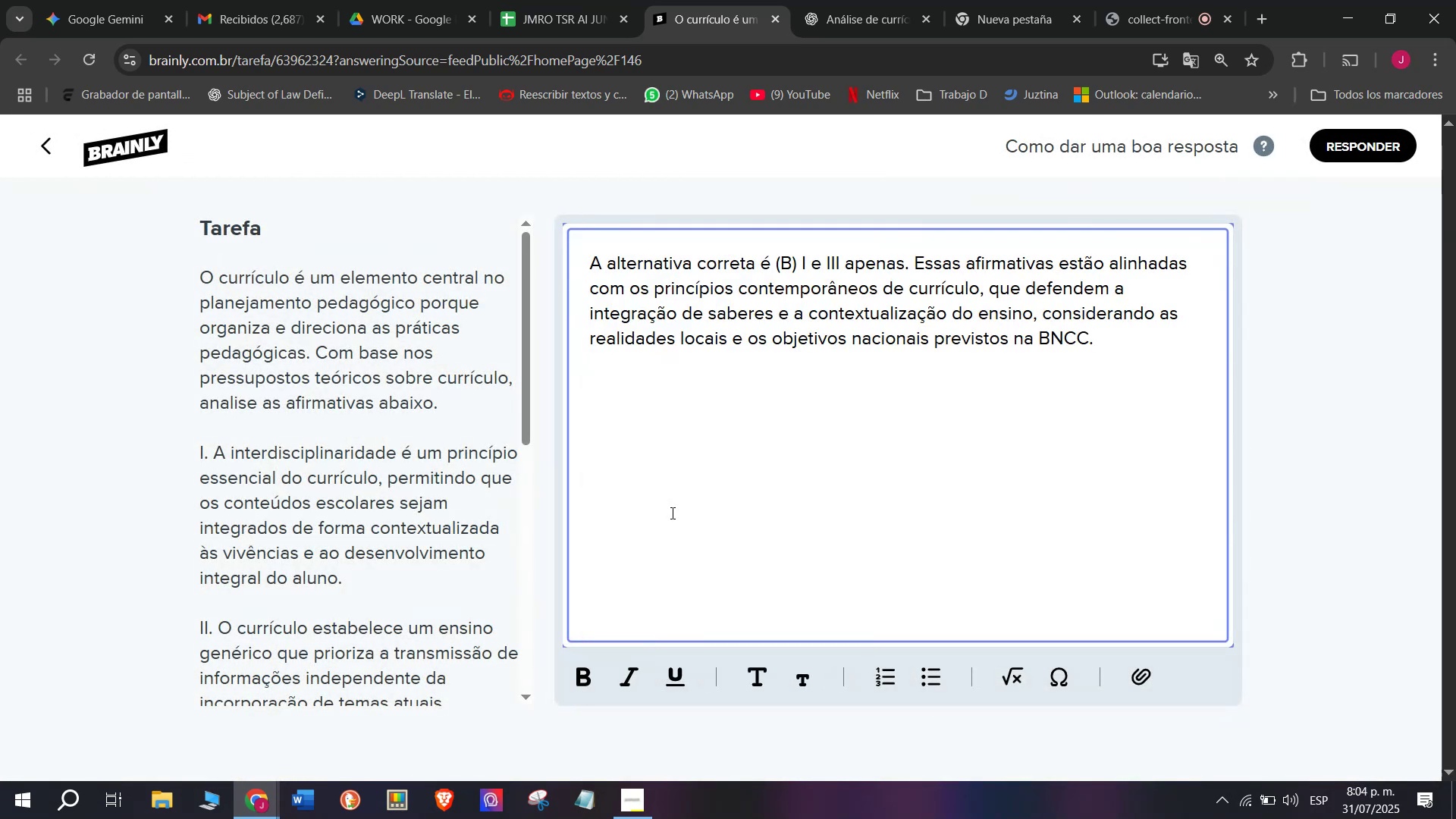 
key(Enter)
 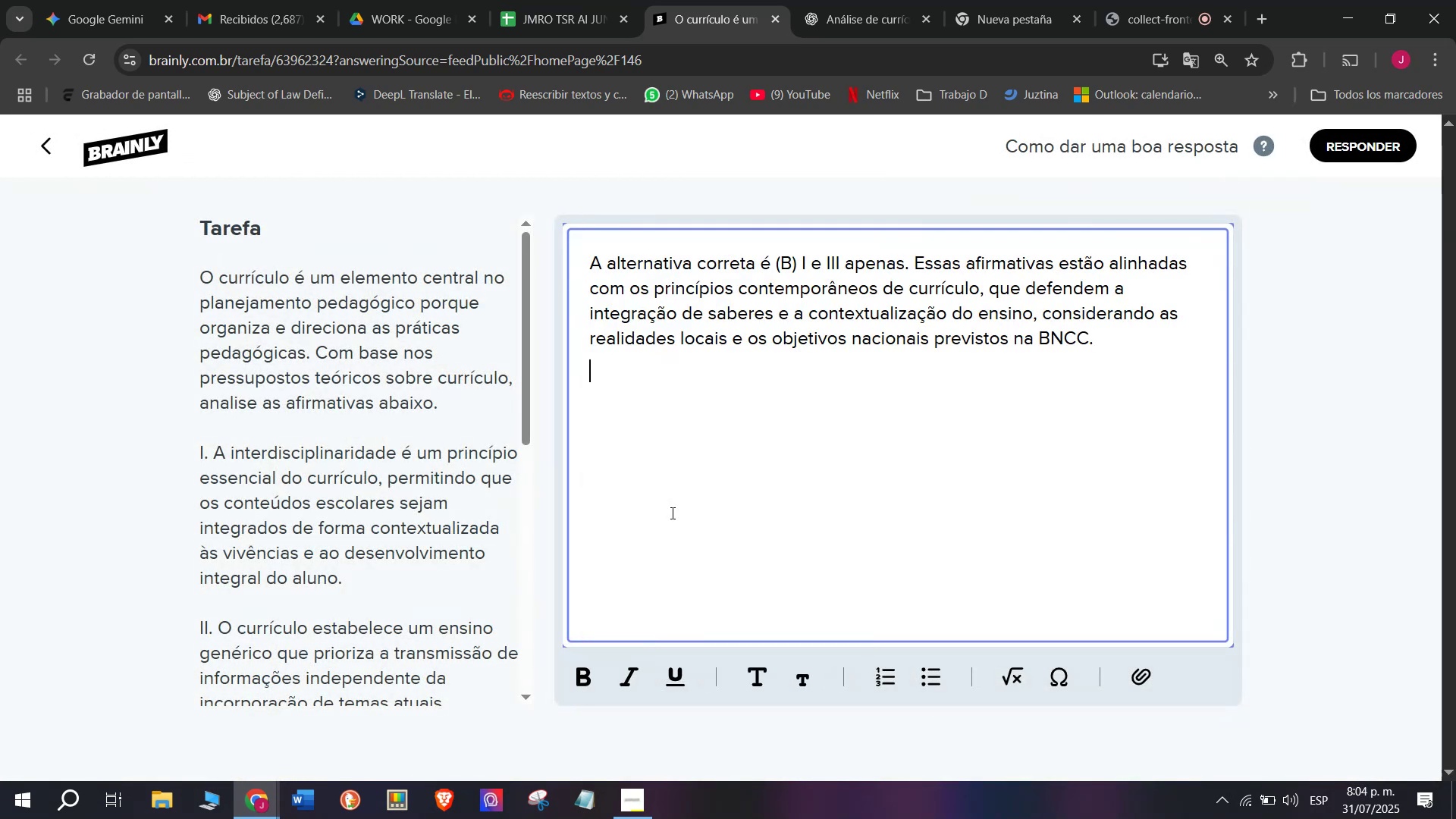 
key(Enter)
 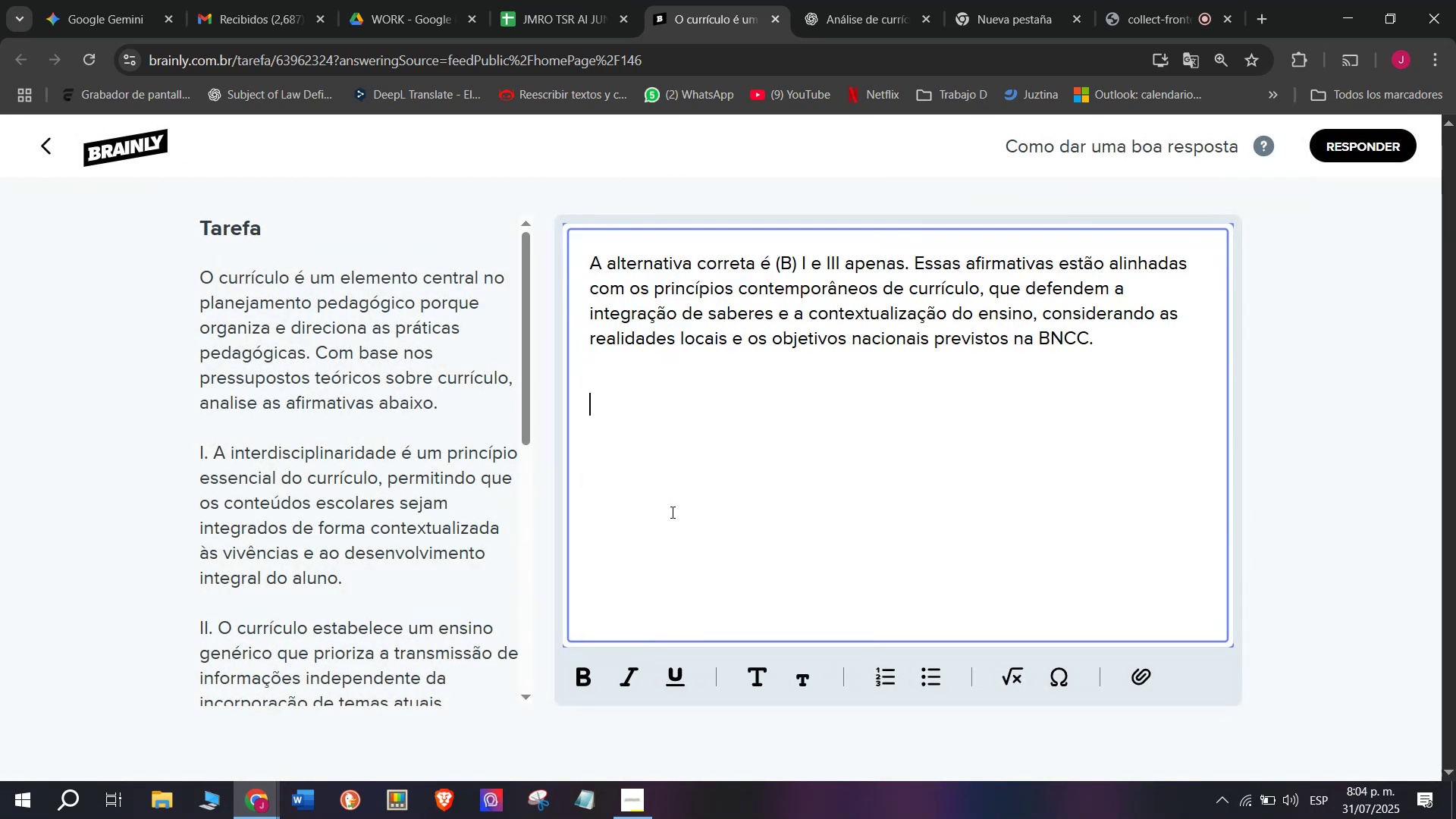 
key(Meta+V)
 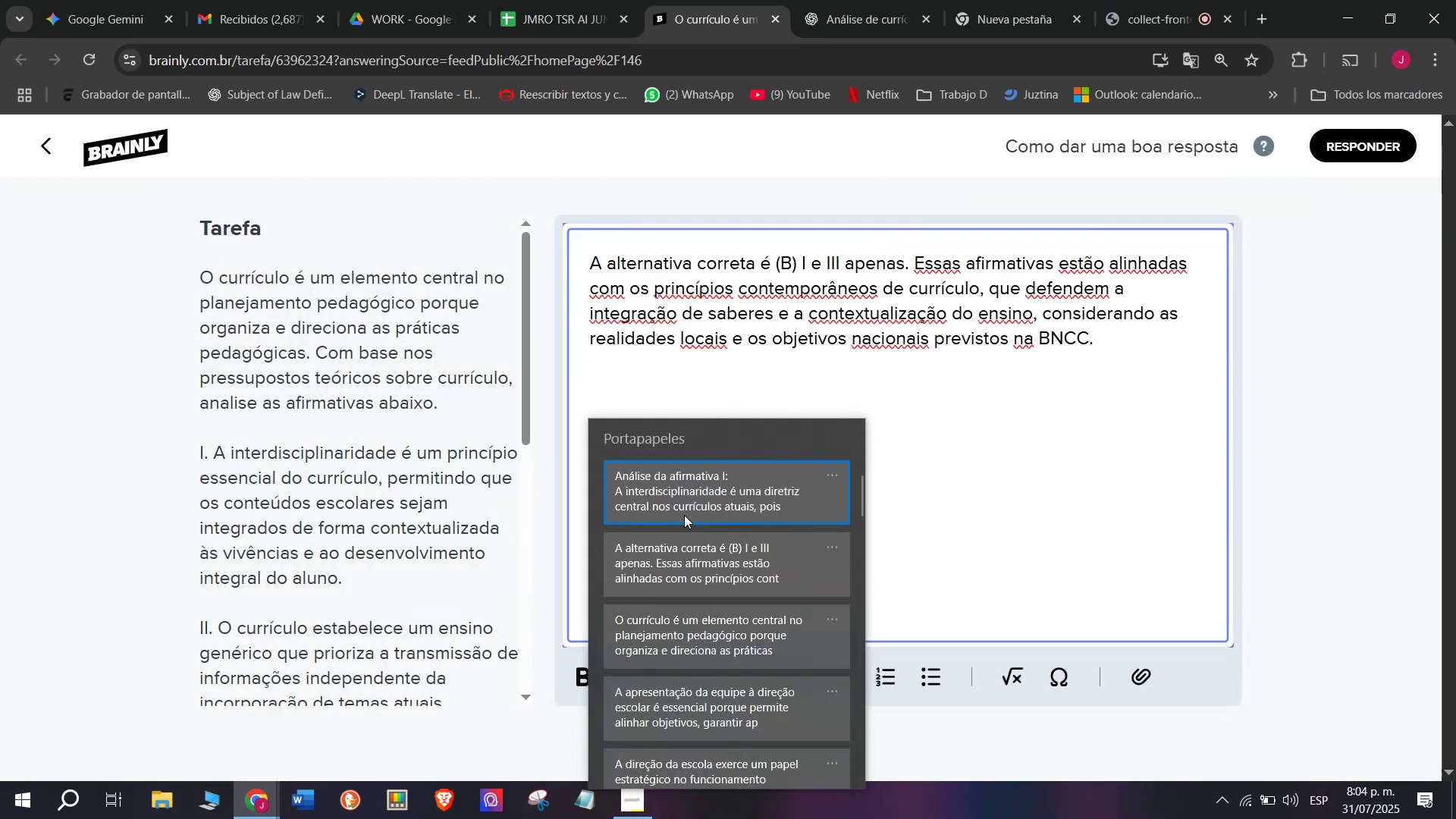 
left_click([689, 502])
 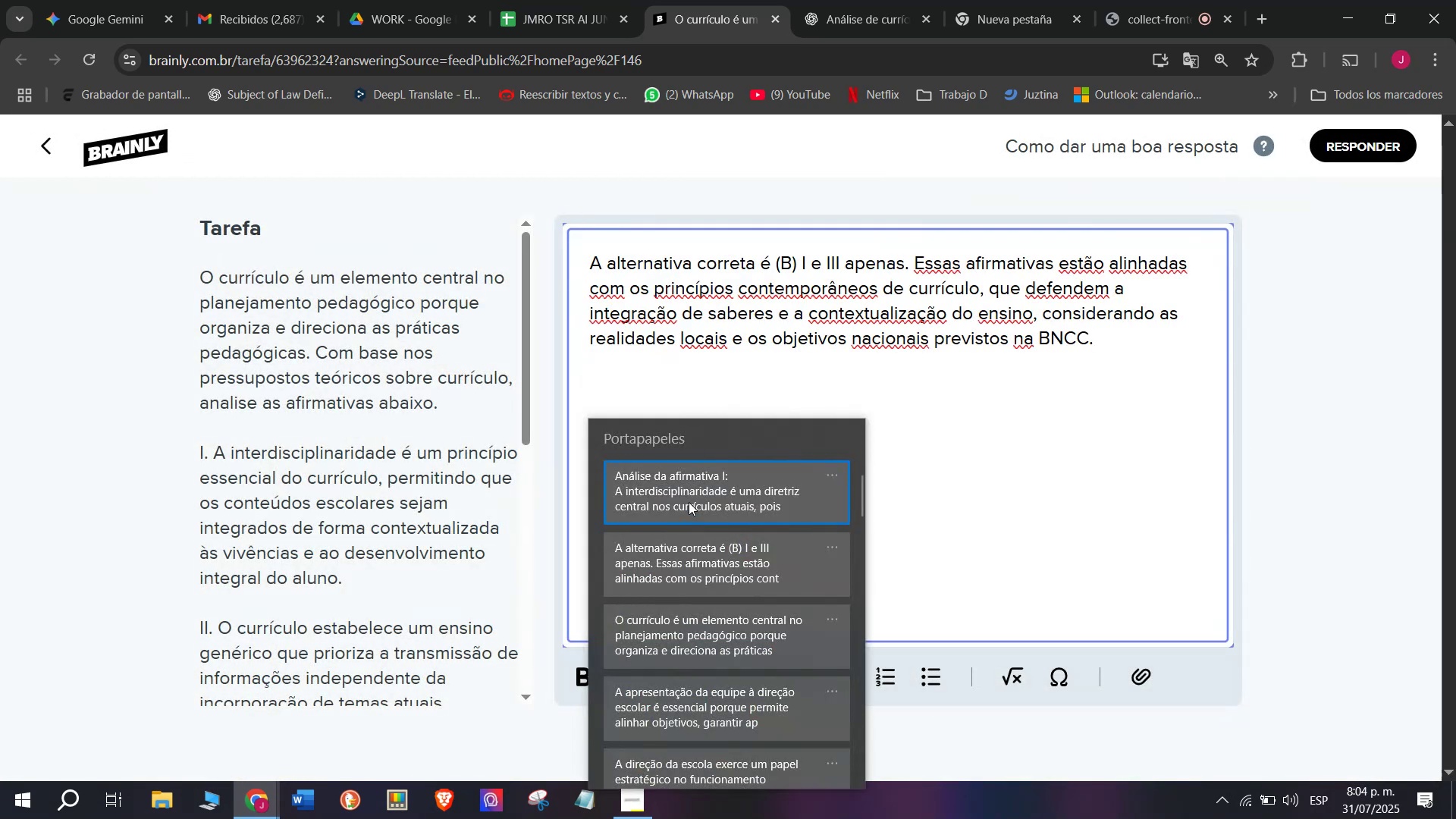 
key(Control+ControlLeft)
 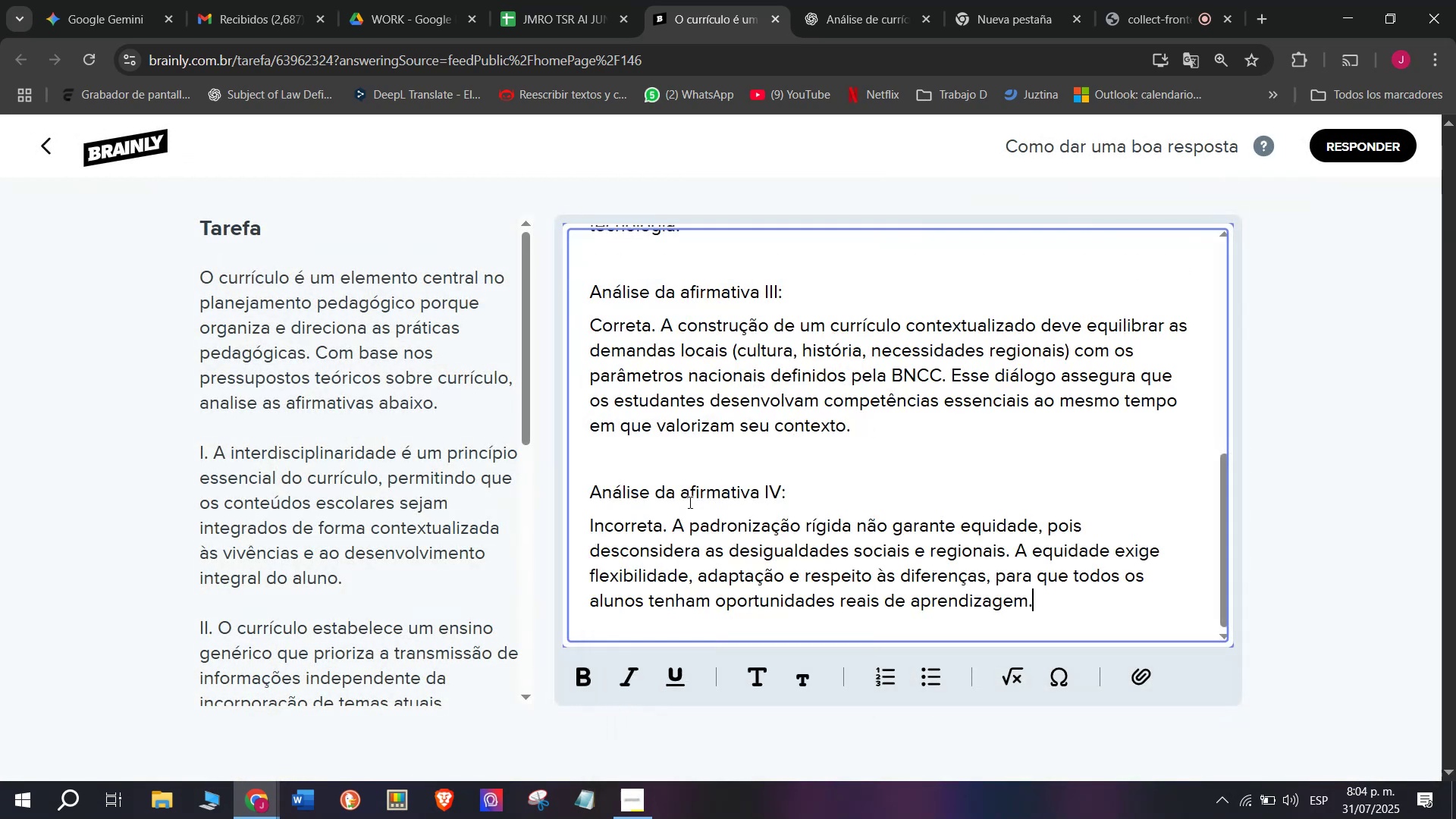 
key(Control+V)
 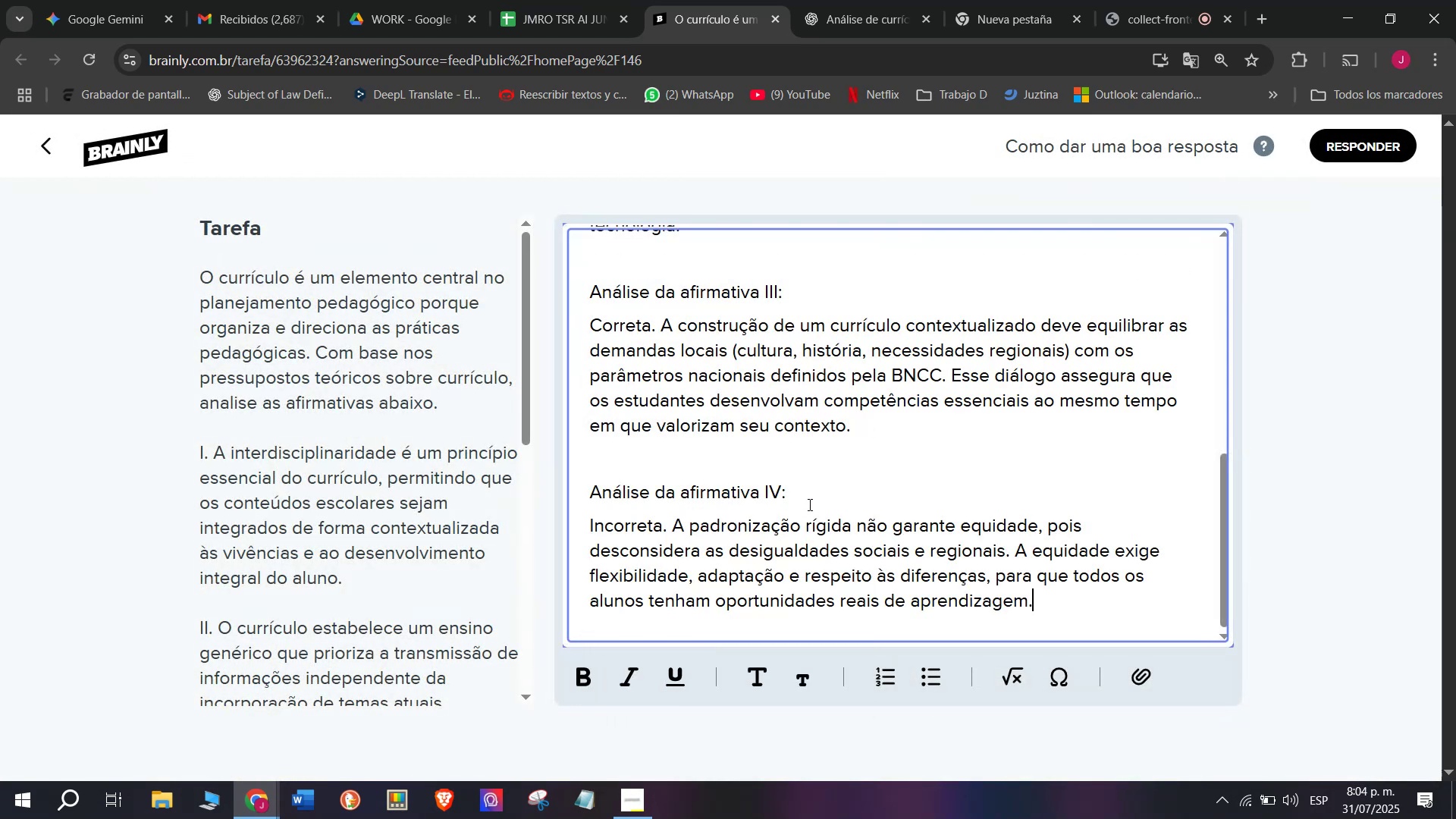 
key(Space)
 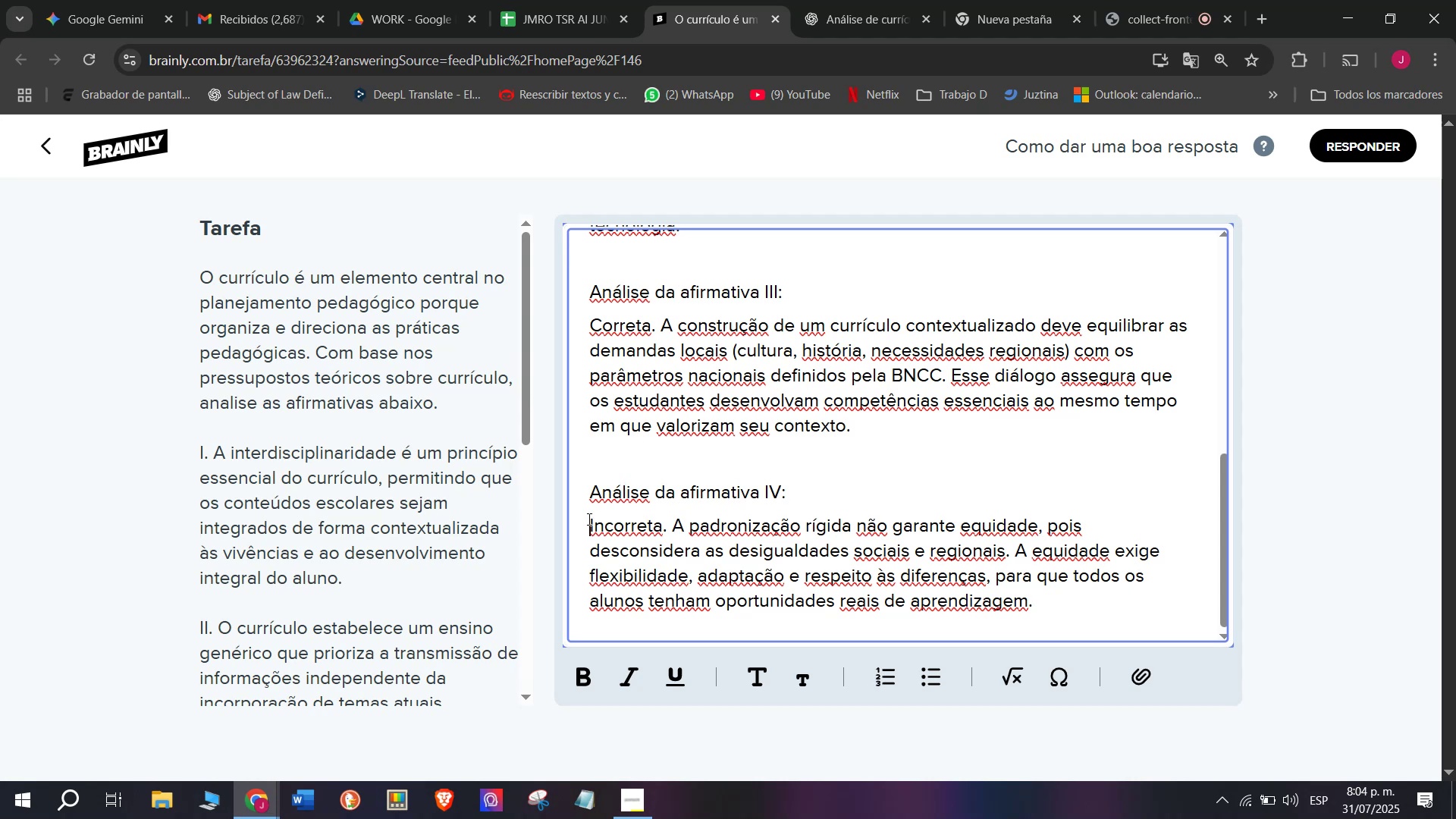 
key(Backspace)
 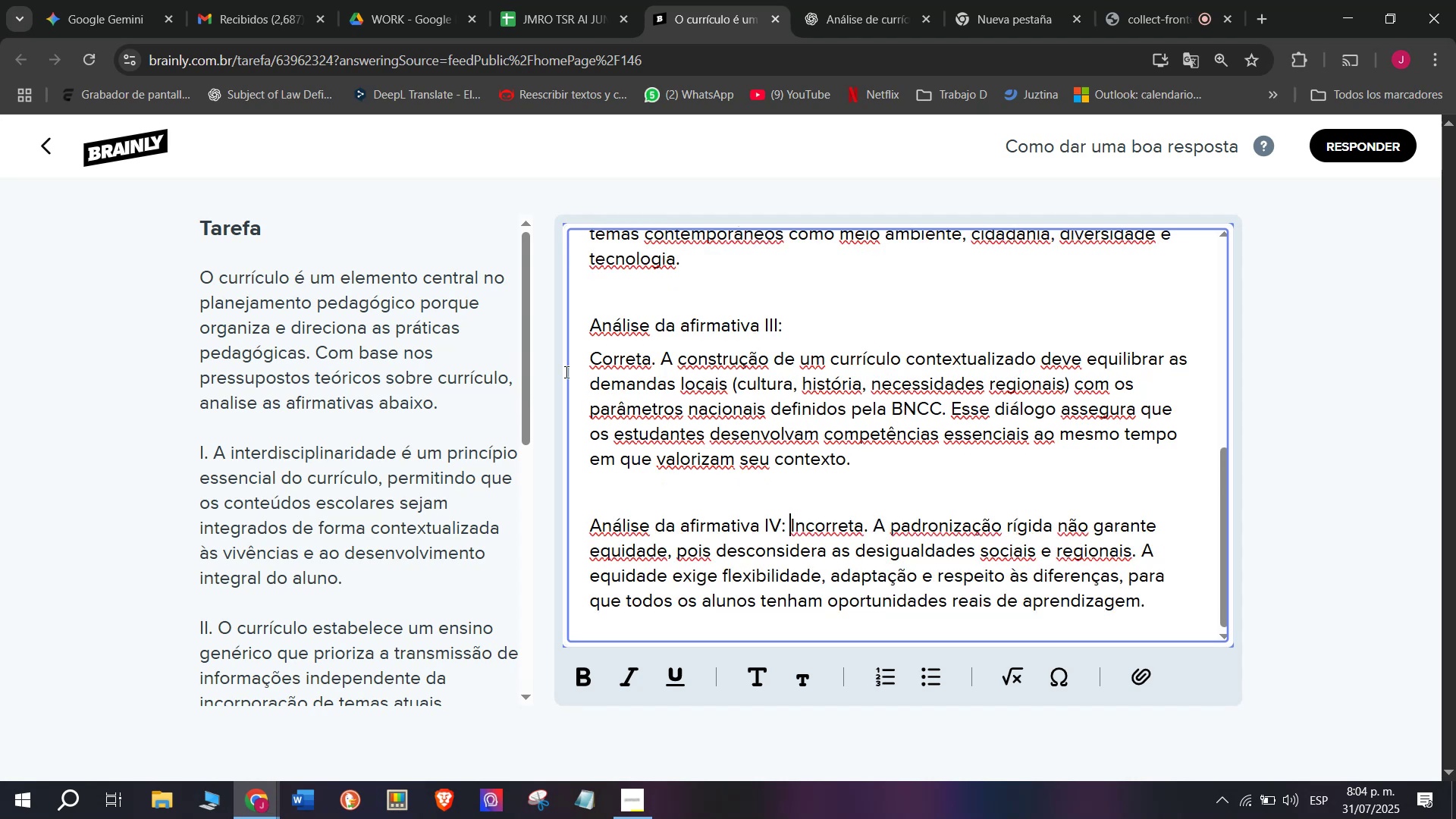 
left_click([576, 356])
 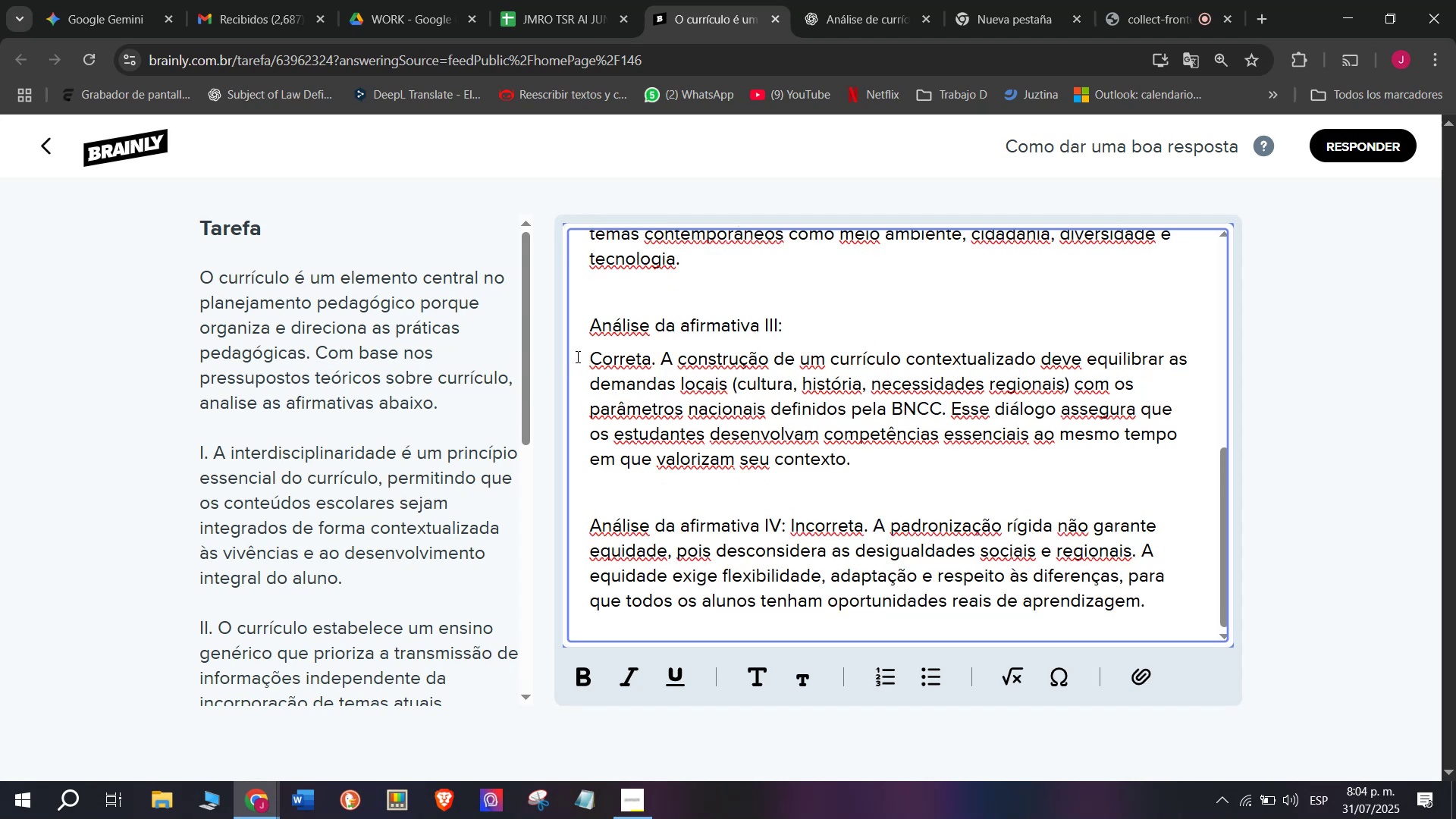 
key(Backspace)
 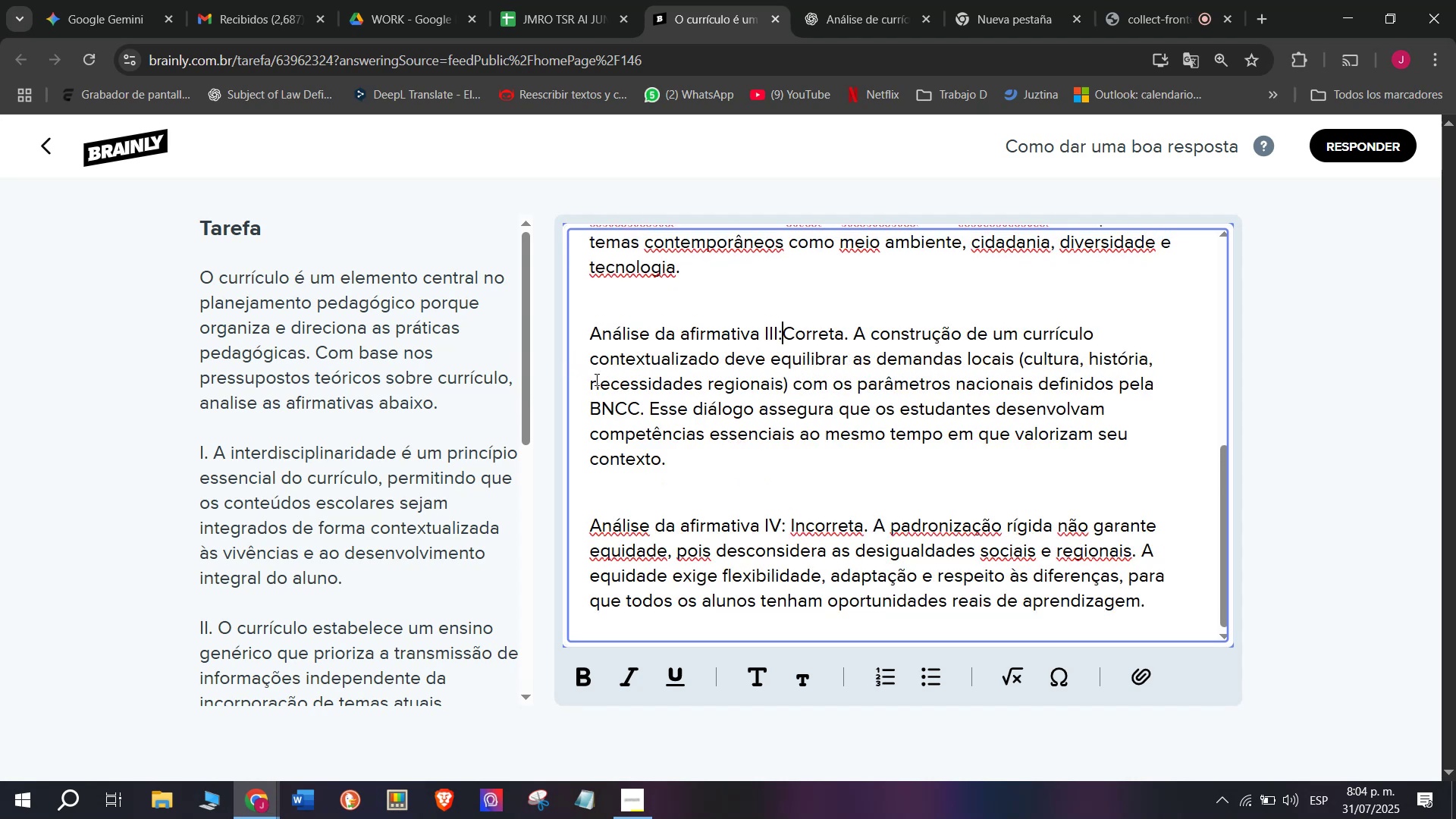 
key(Space)
 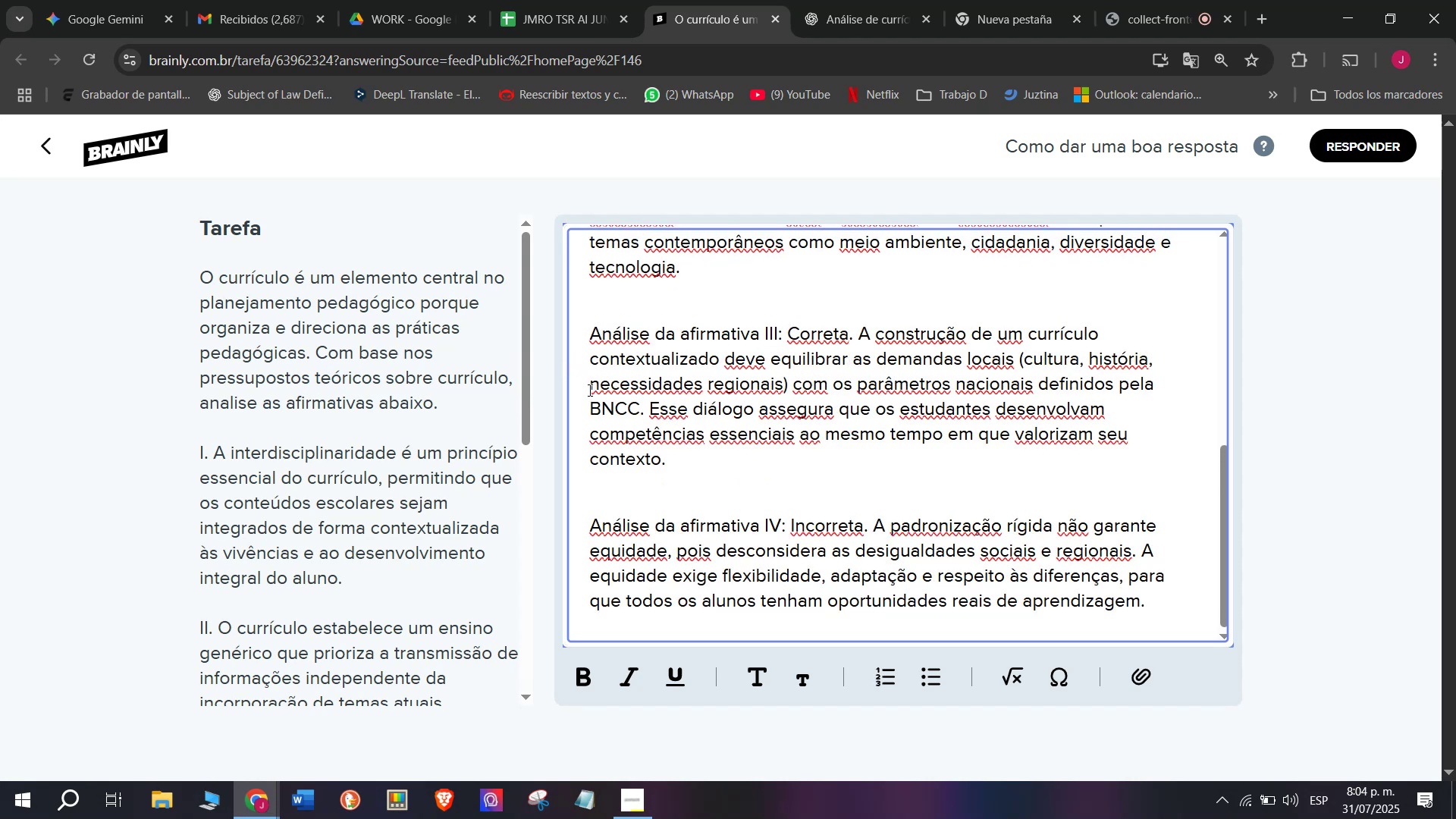 
scroll: coordinate [588, 390], scroll_direction: up, amount: 1.0
 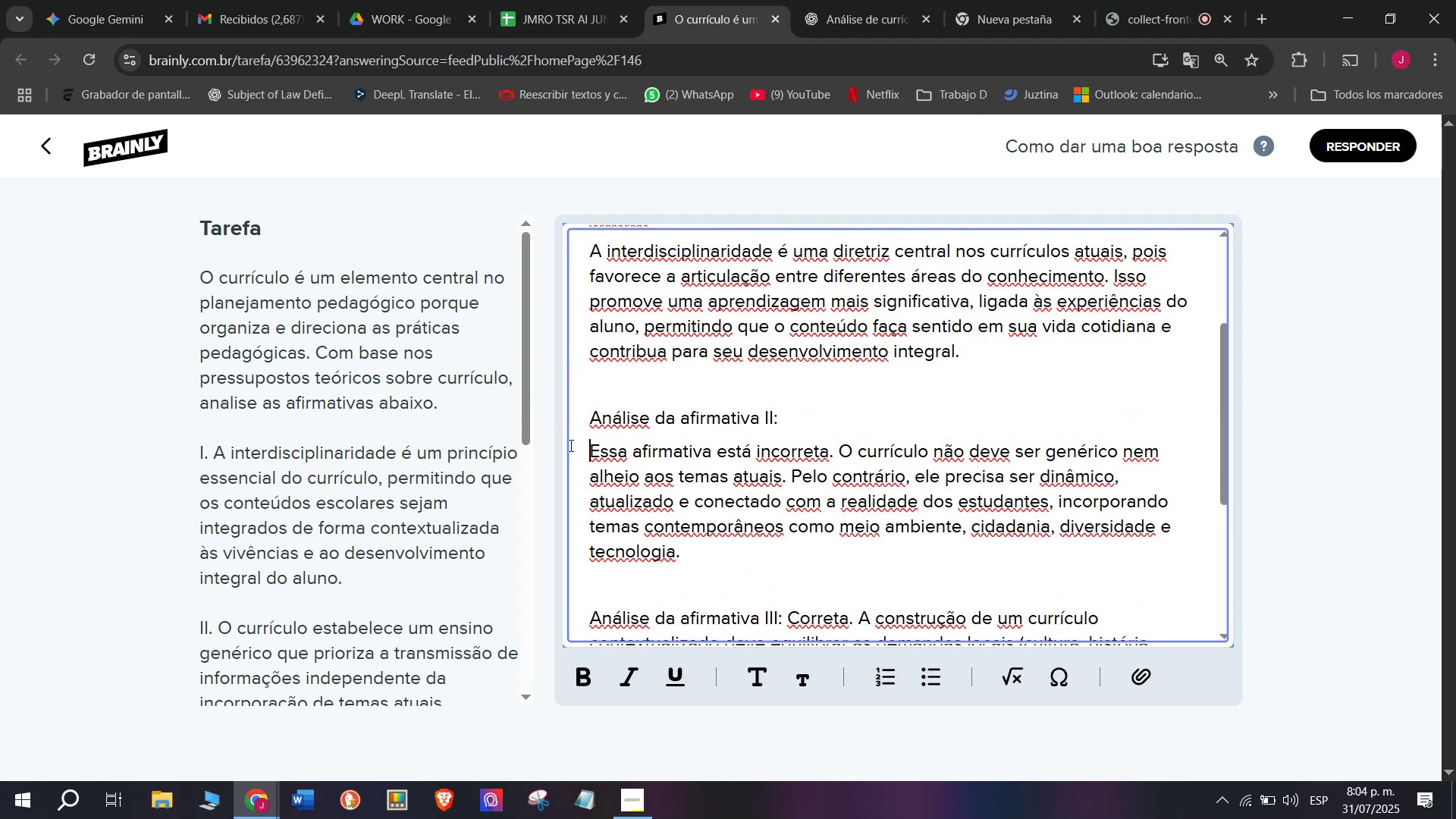 
key(Backspace)
 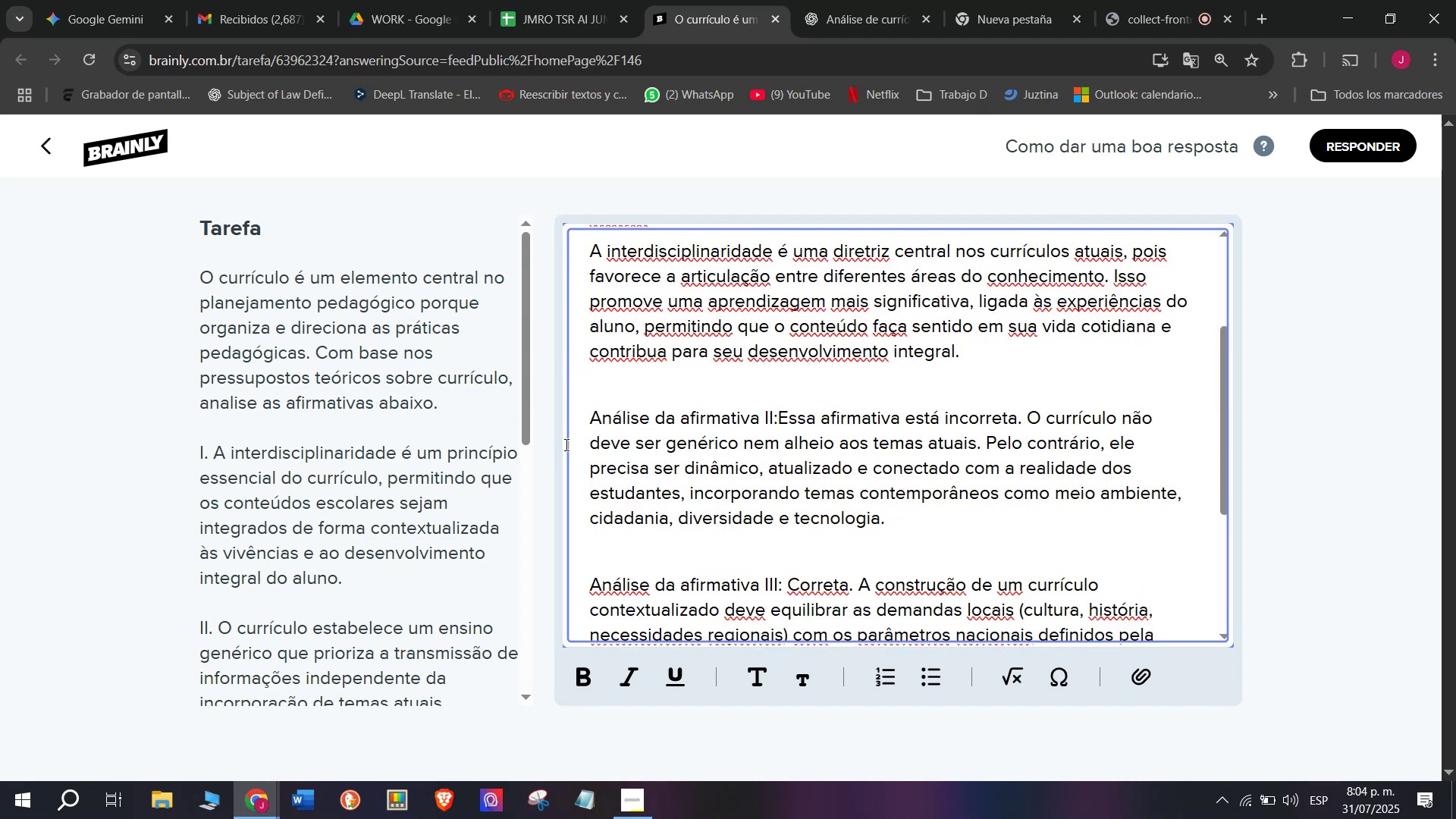 
key(Space)
 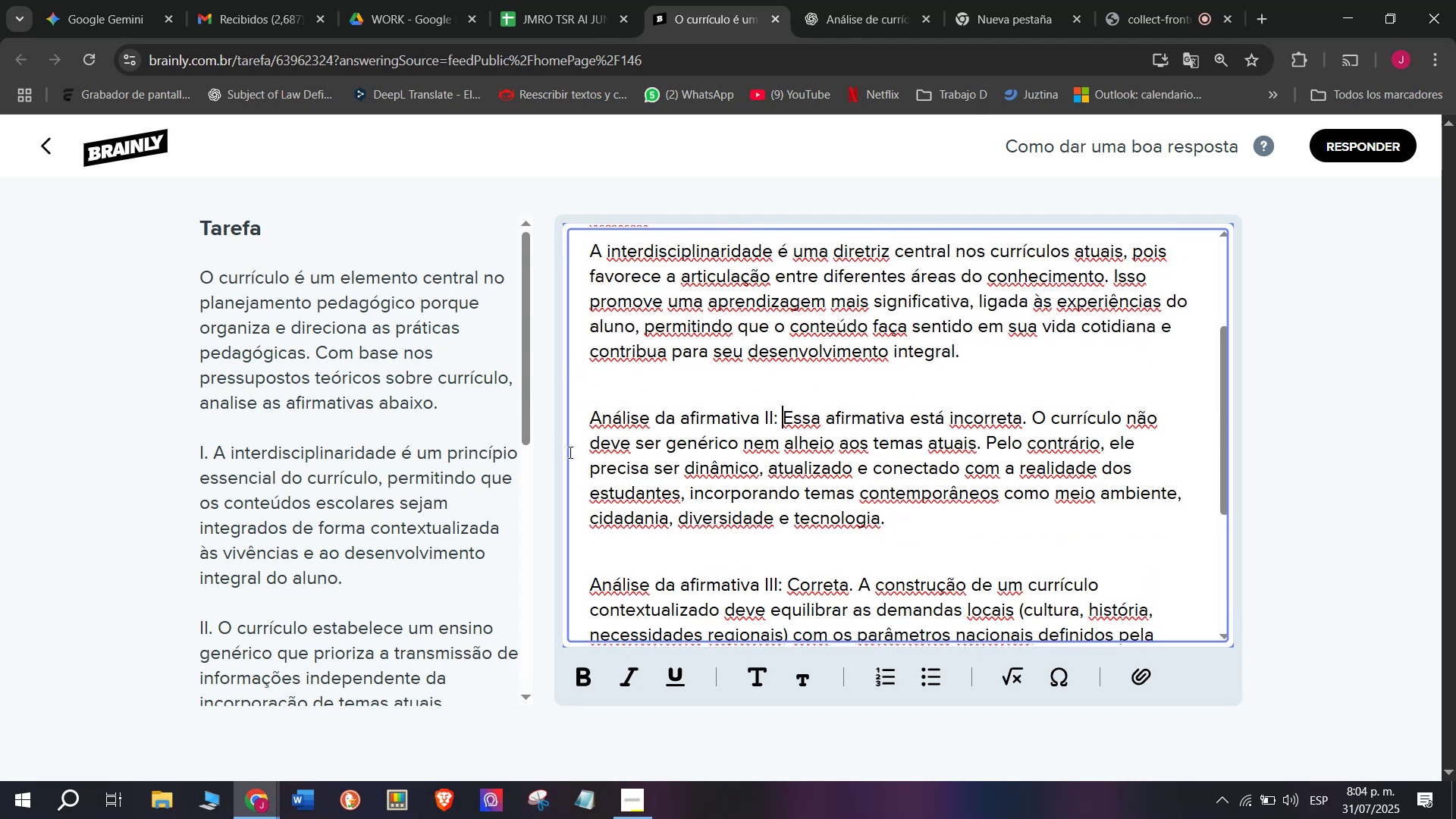 
scroll: coordinate [569, 452], scroll_direction: up, amount: 1.0
 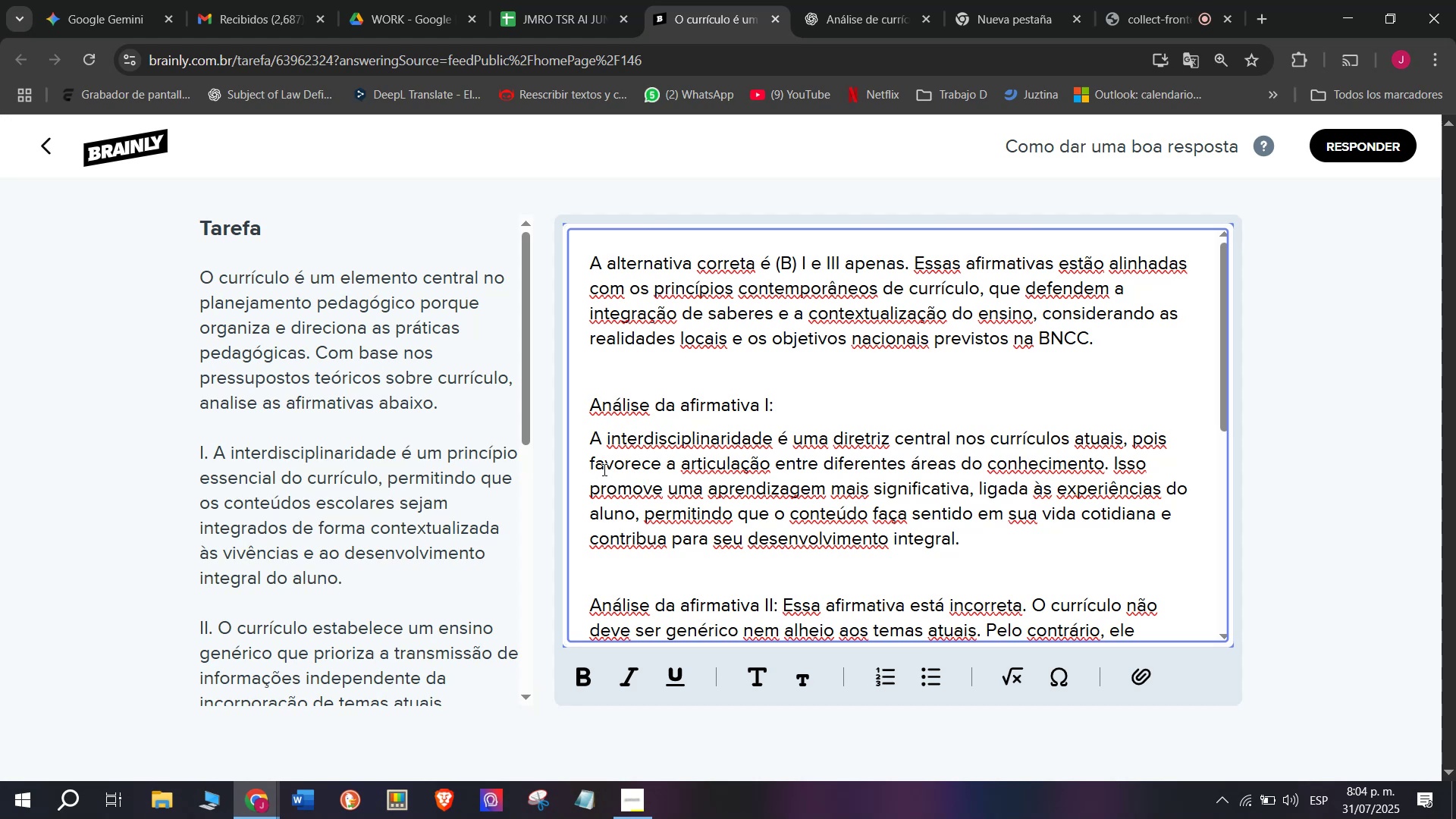 
left_click([582, 444])
 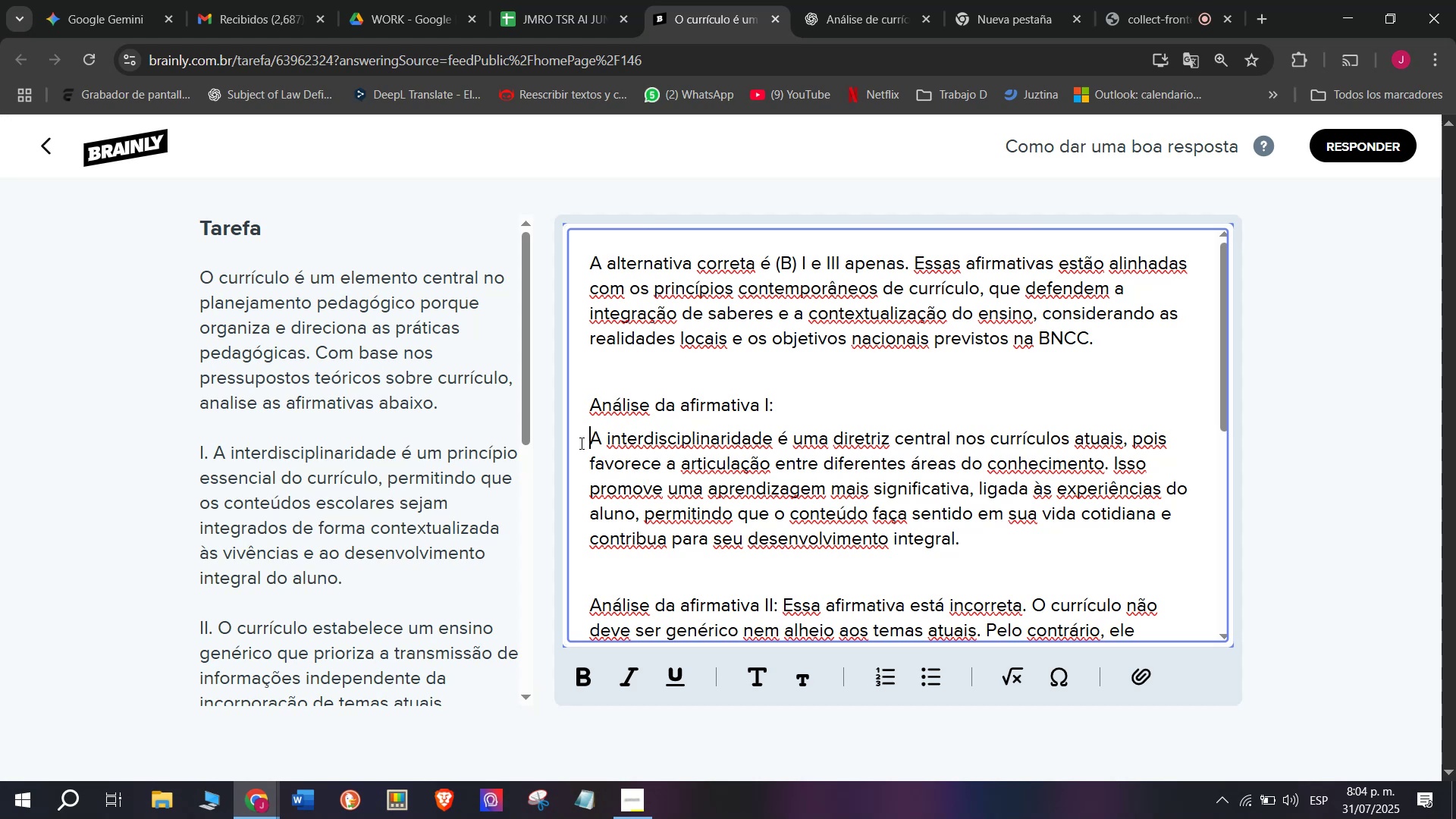 
key(Backspace)
 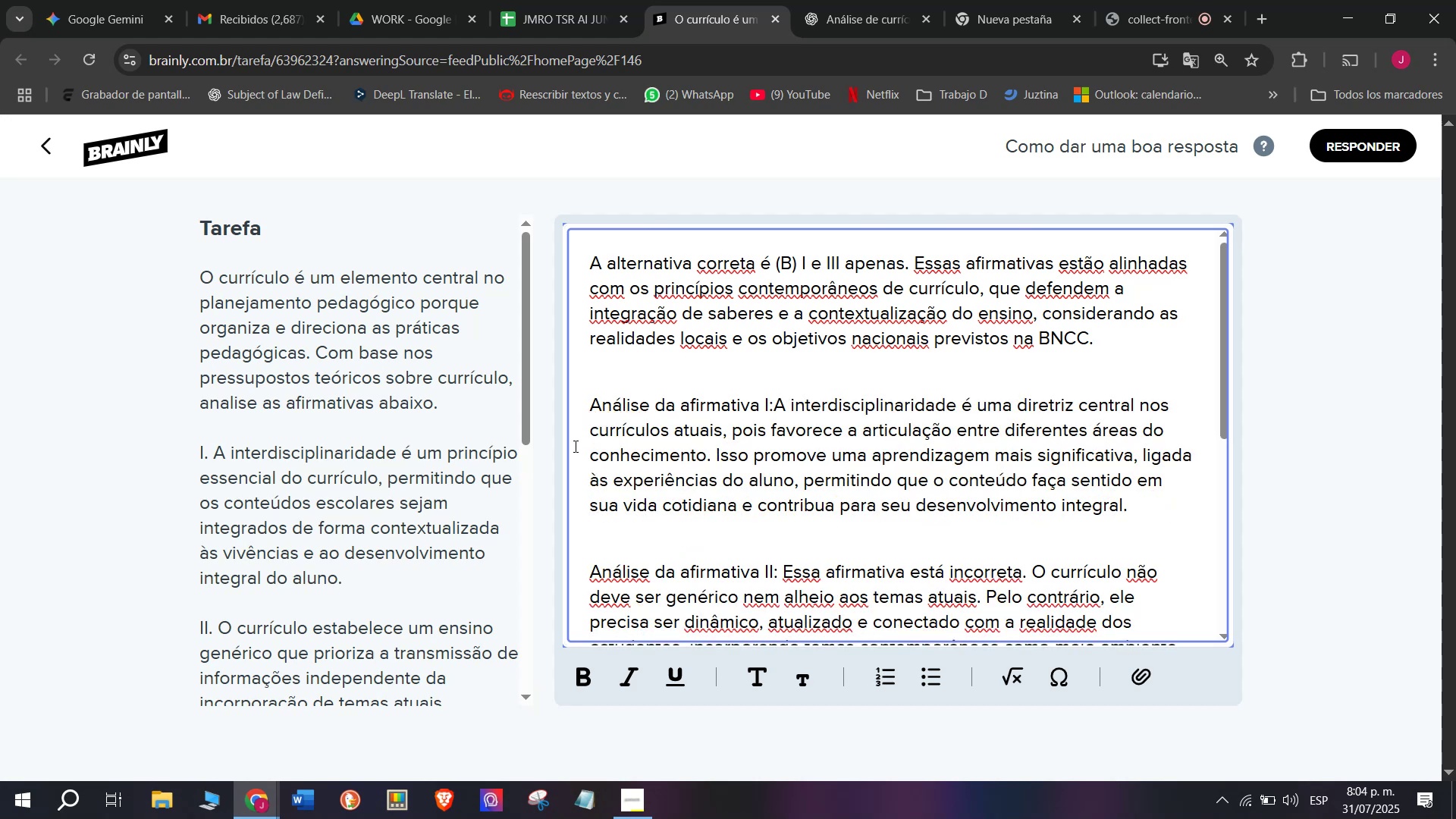 
key(Space)
 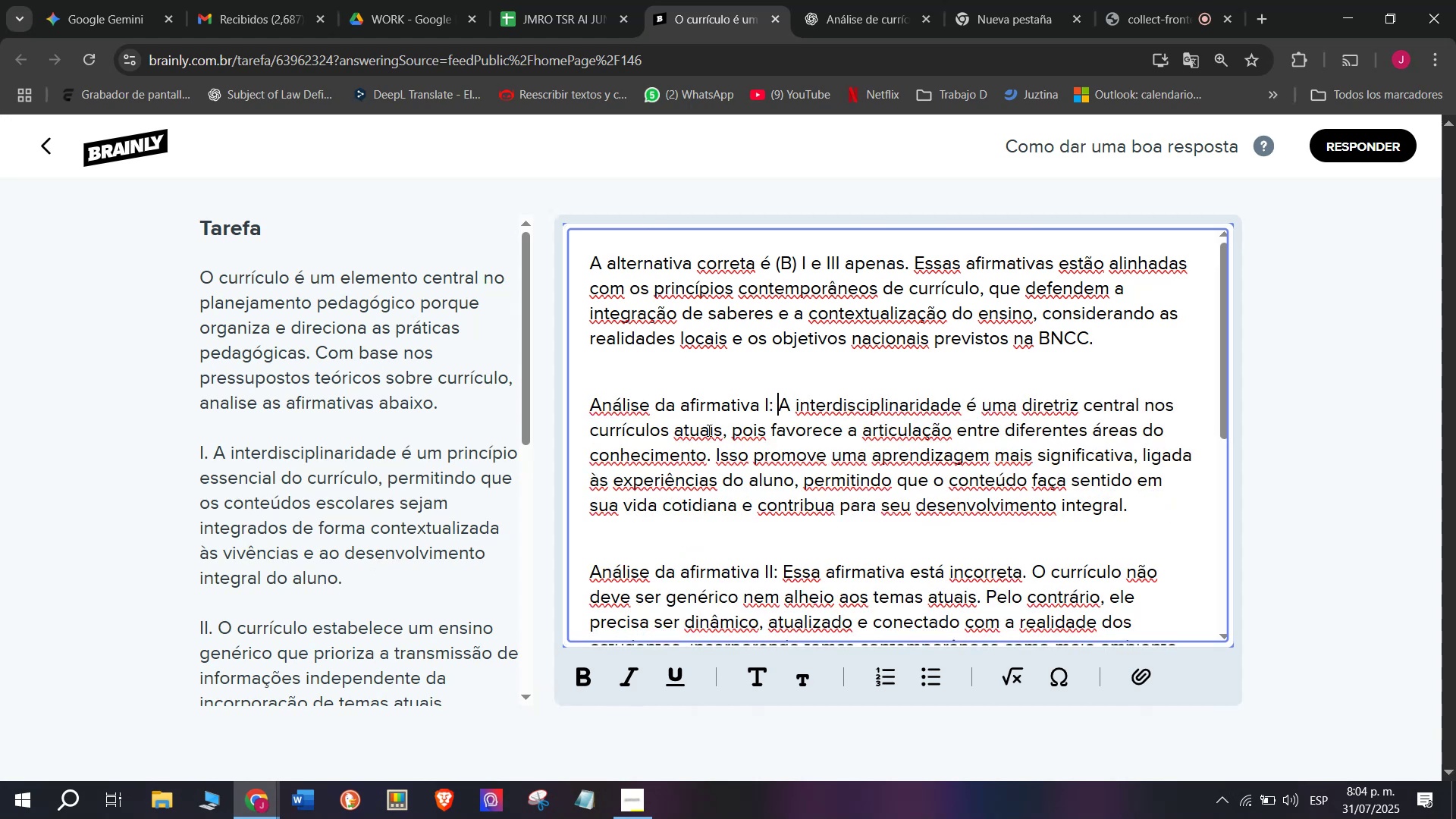 
scroll: coordinate [821, 418], scroll_direction: down, amount: 4.0
 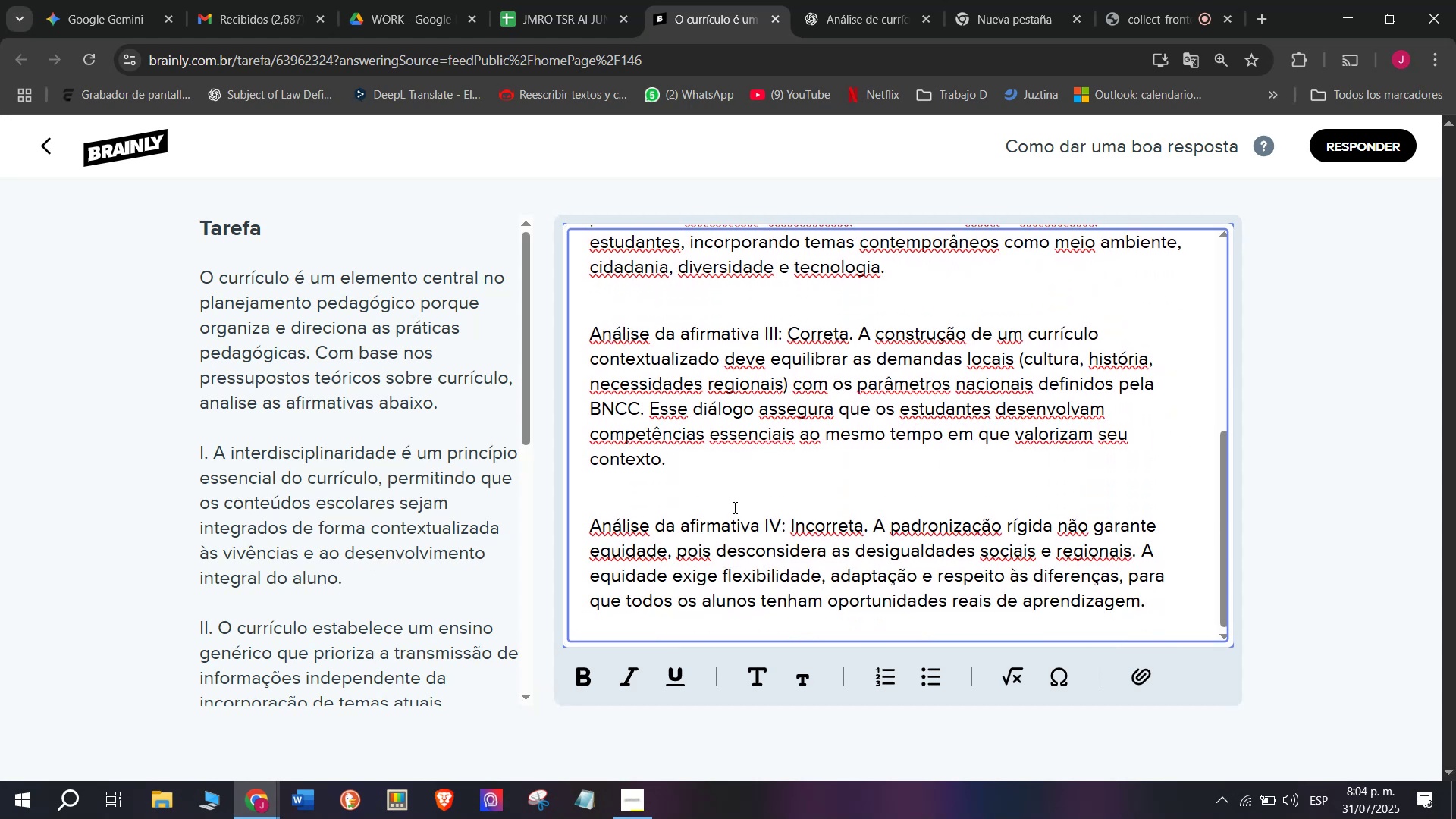 
left_click_drag(start_coordinate=[764, 525], to_coordinate=[570, 520])
 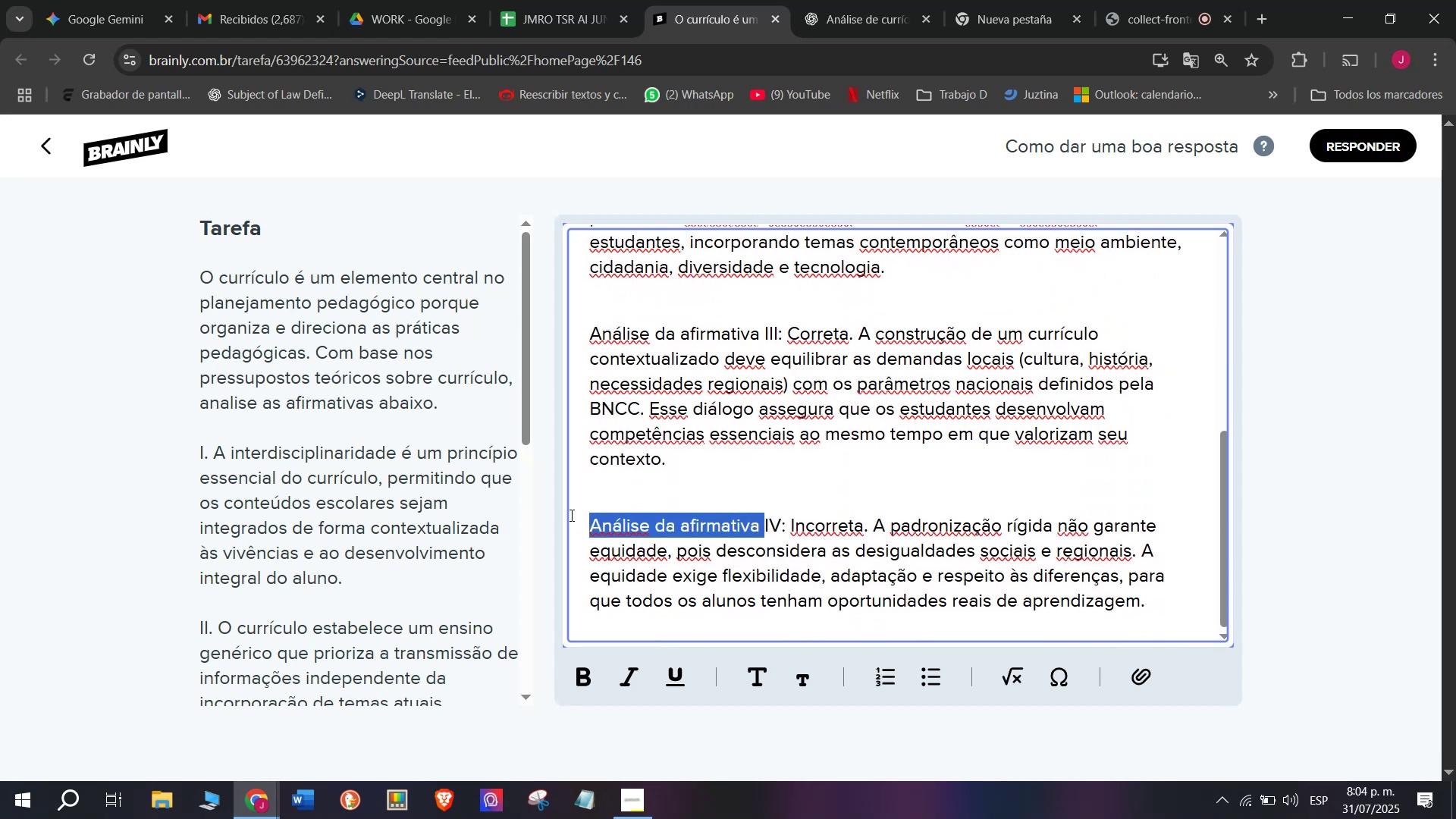 
key(Backspace)
 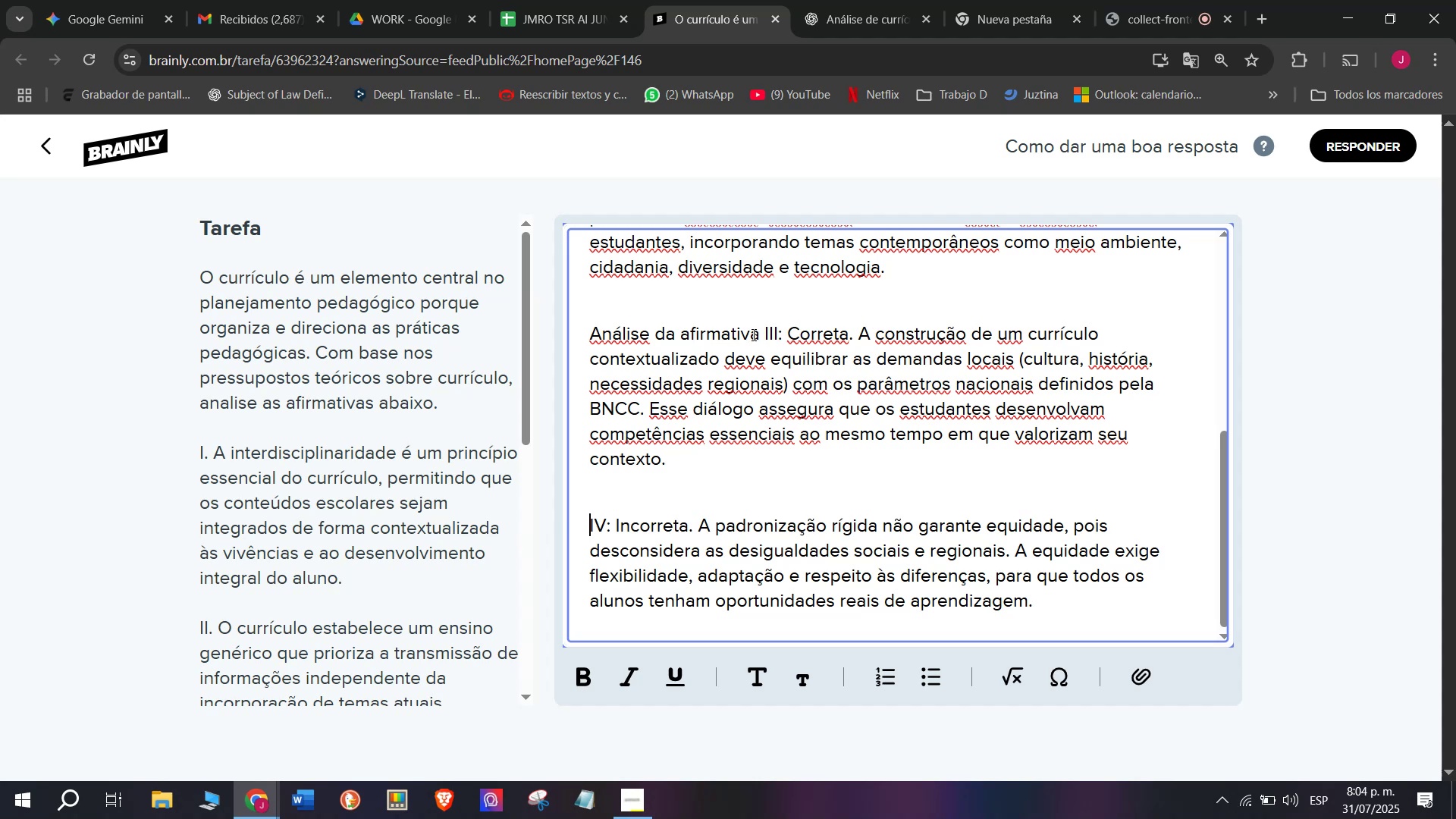 
left_click_drag(start_coordinate=[764, 334], to_coordinate=[466, 339])
 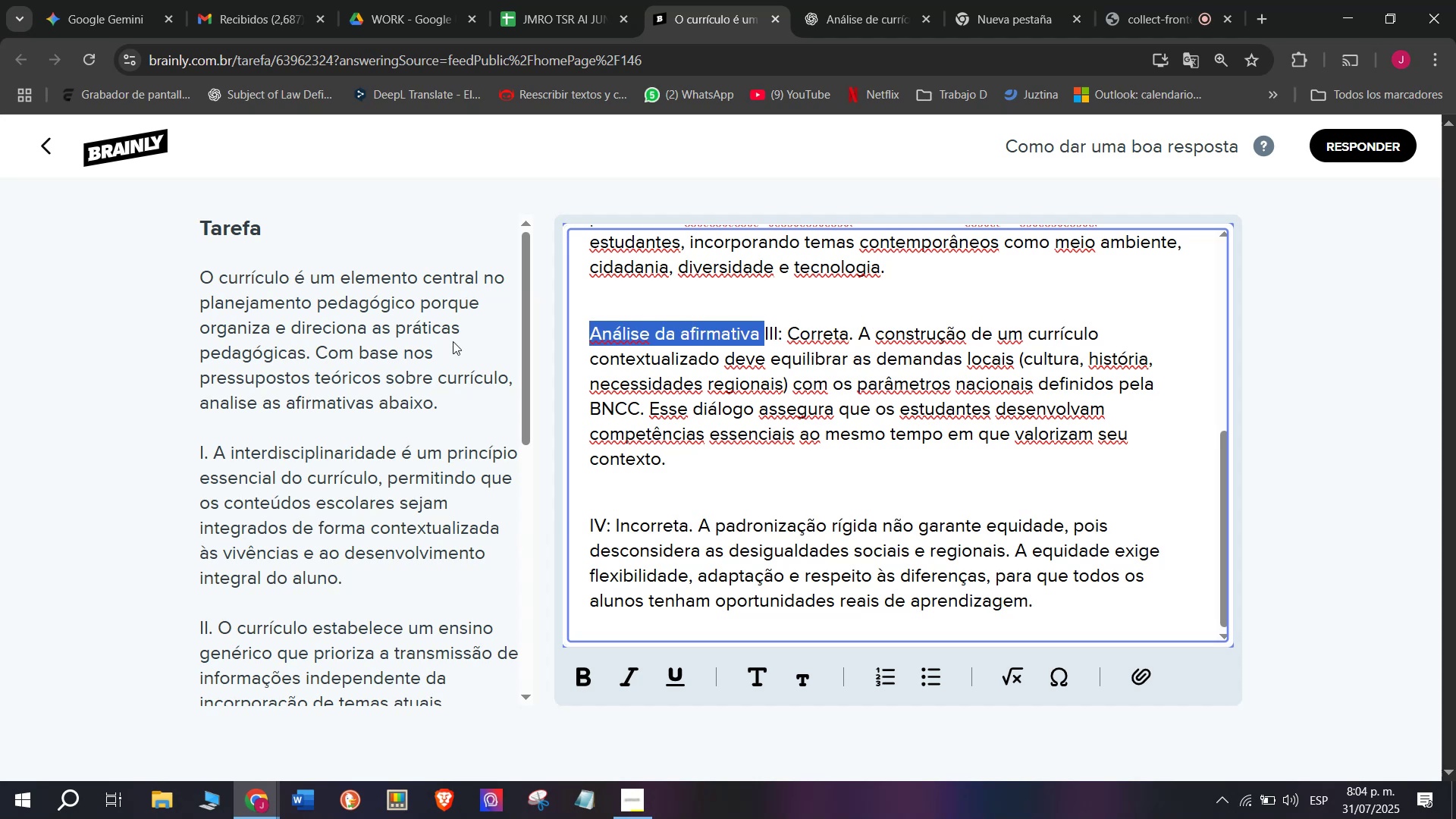 
key(Backspace)
 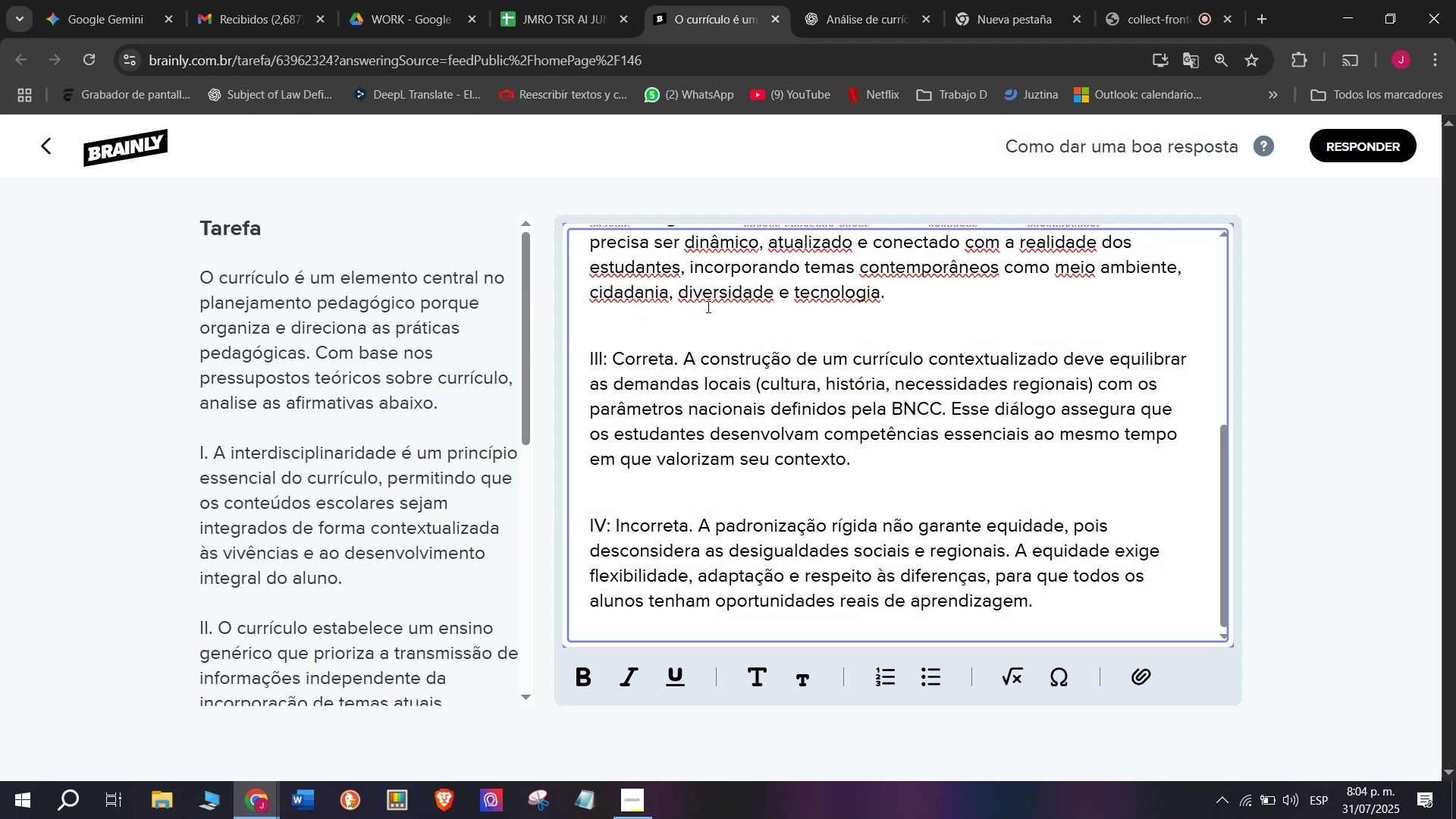 
scroll: coordinate [707, 306], scroll_direction: up, amount: 1.0
 